 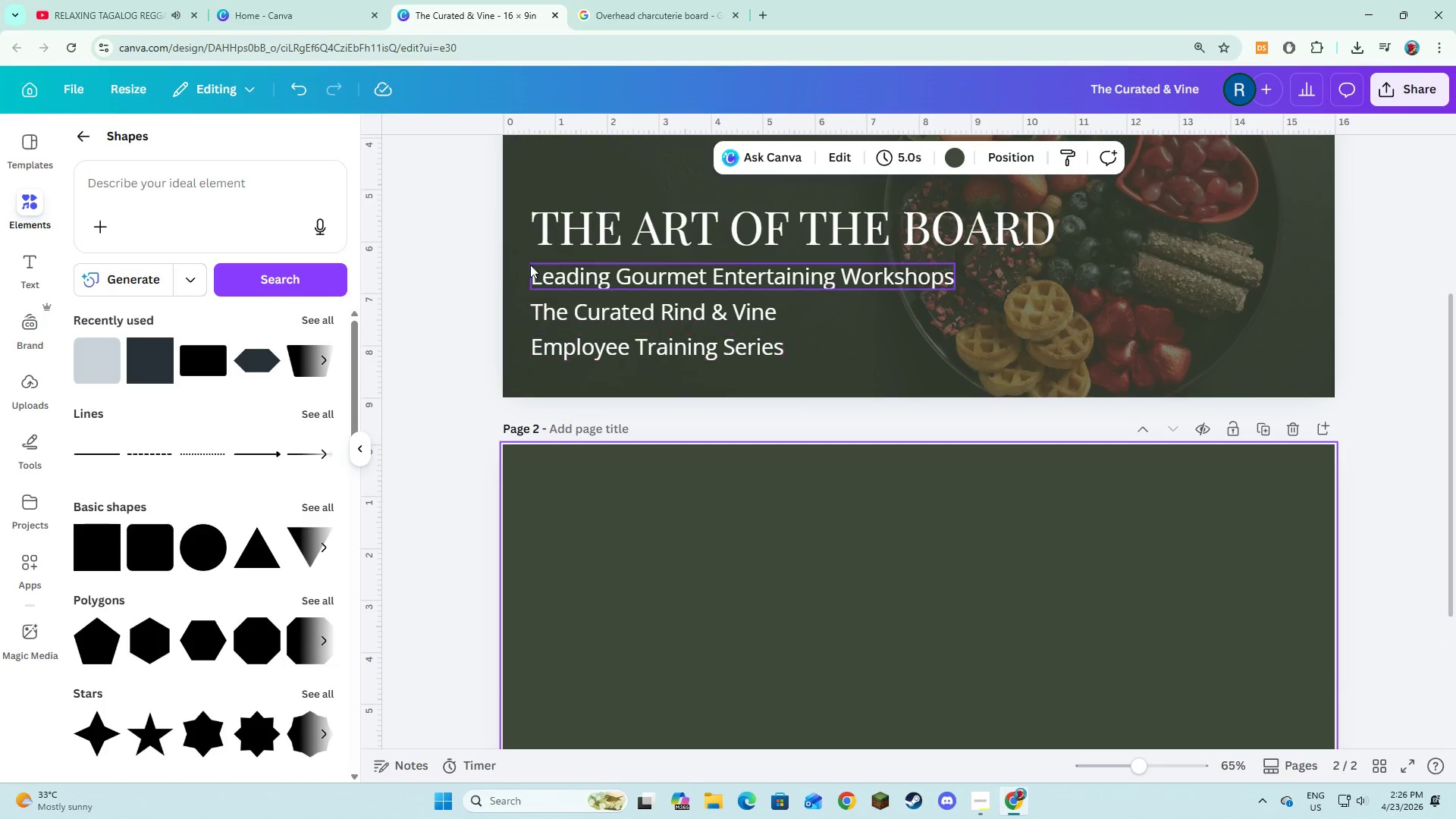 
scroll: coordinate [530, 265], scroll_direction: up, amount: 2.0
 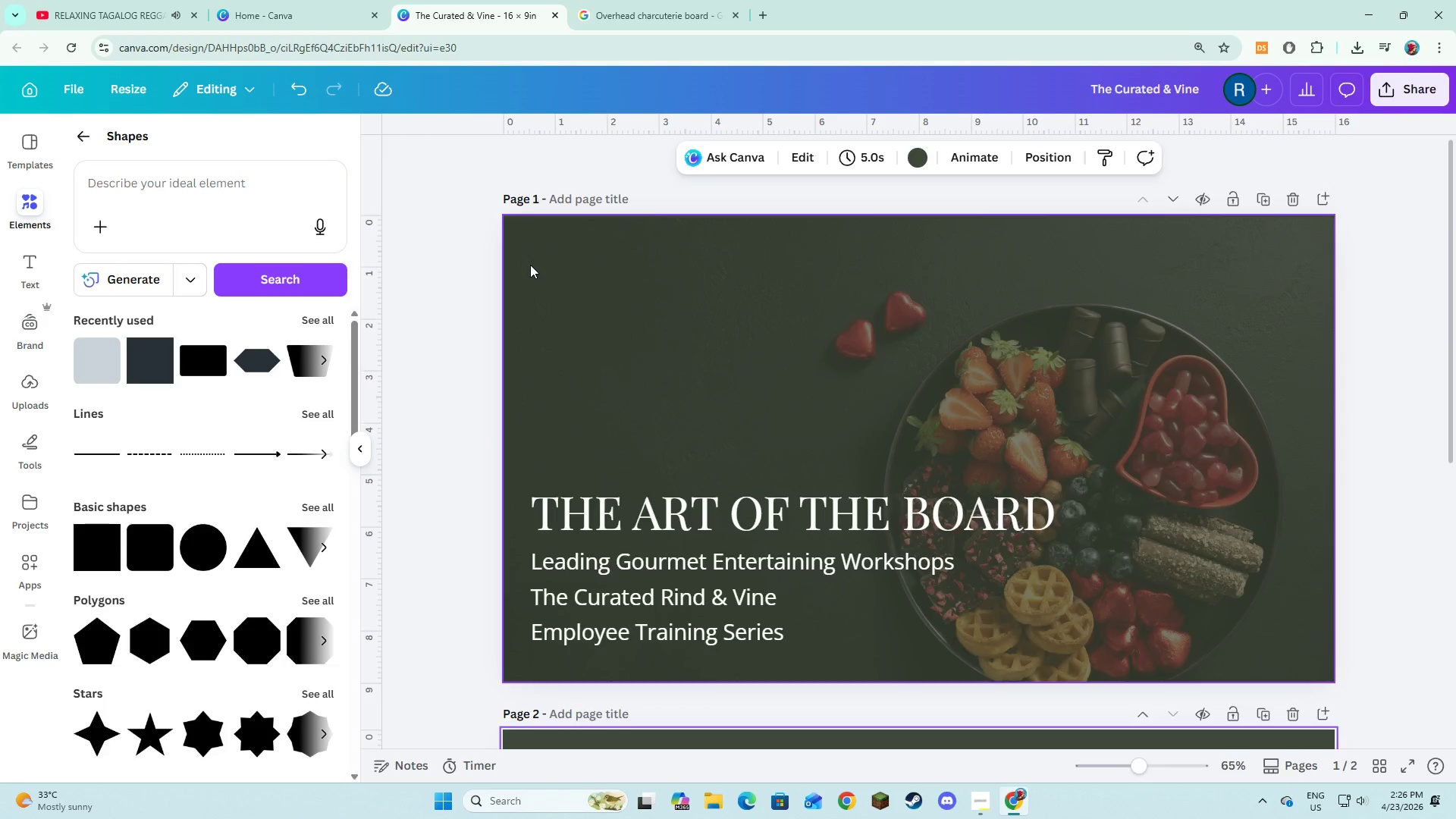 
scroll: coordinate [530, 265], scroll_direction: down, amount: 3.0
 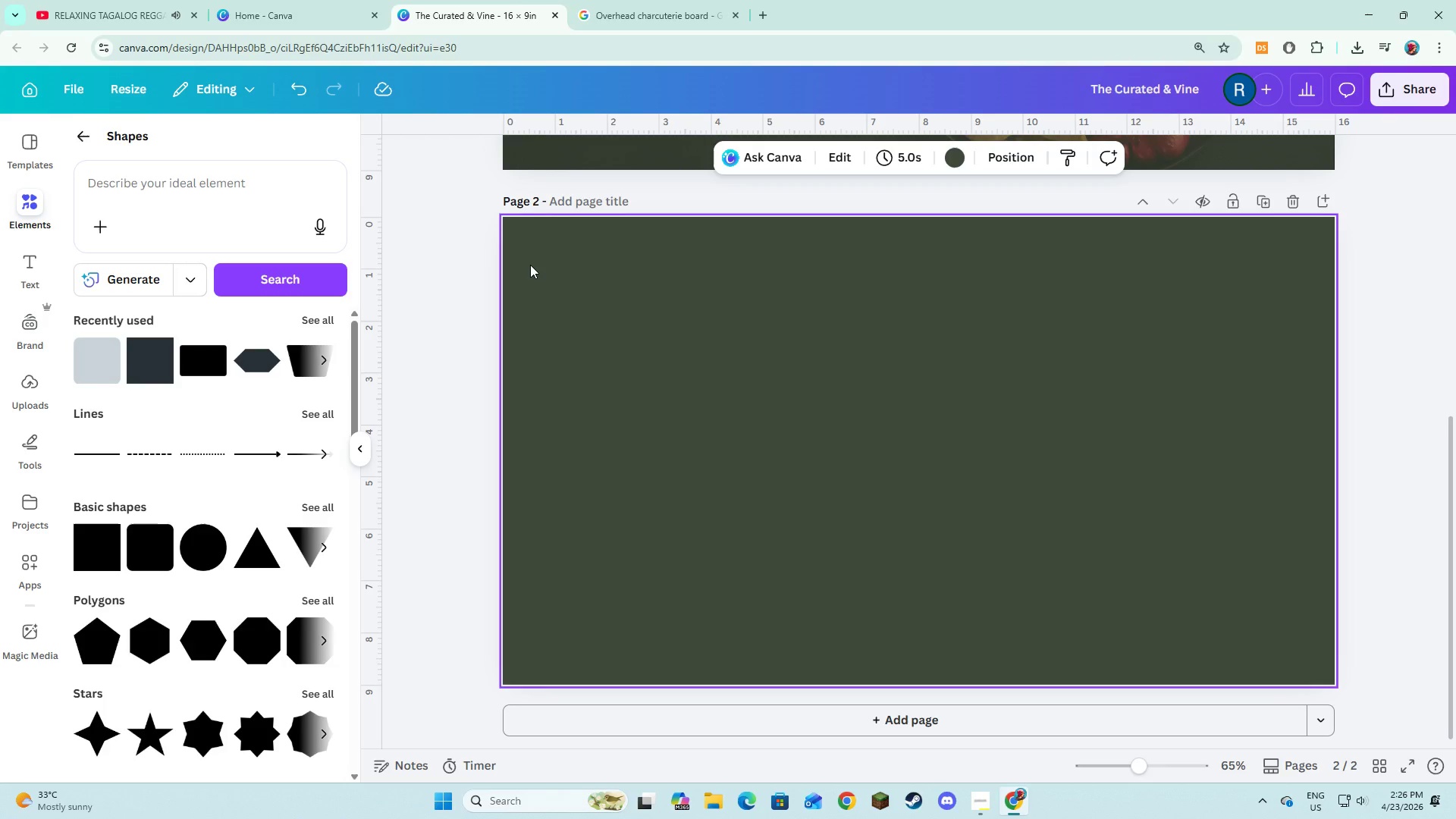 
wait(24.22)
 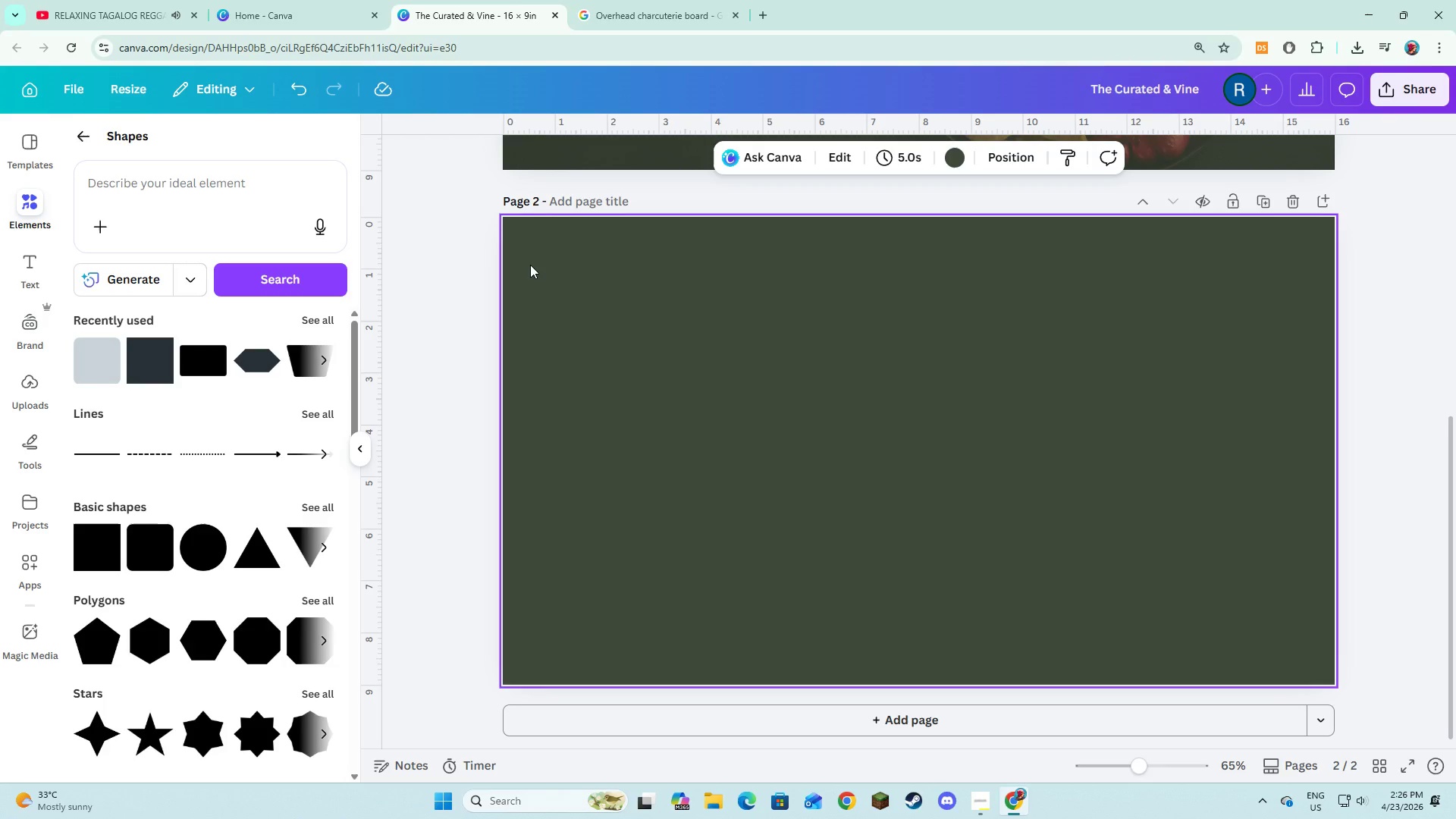 
left_click([74, 138])
 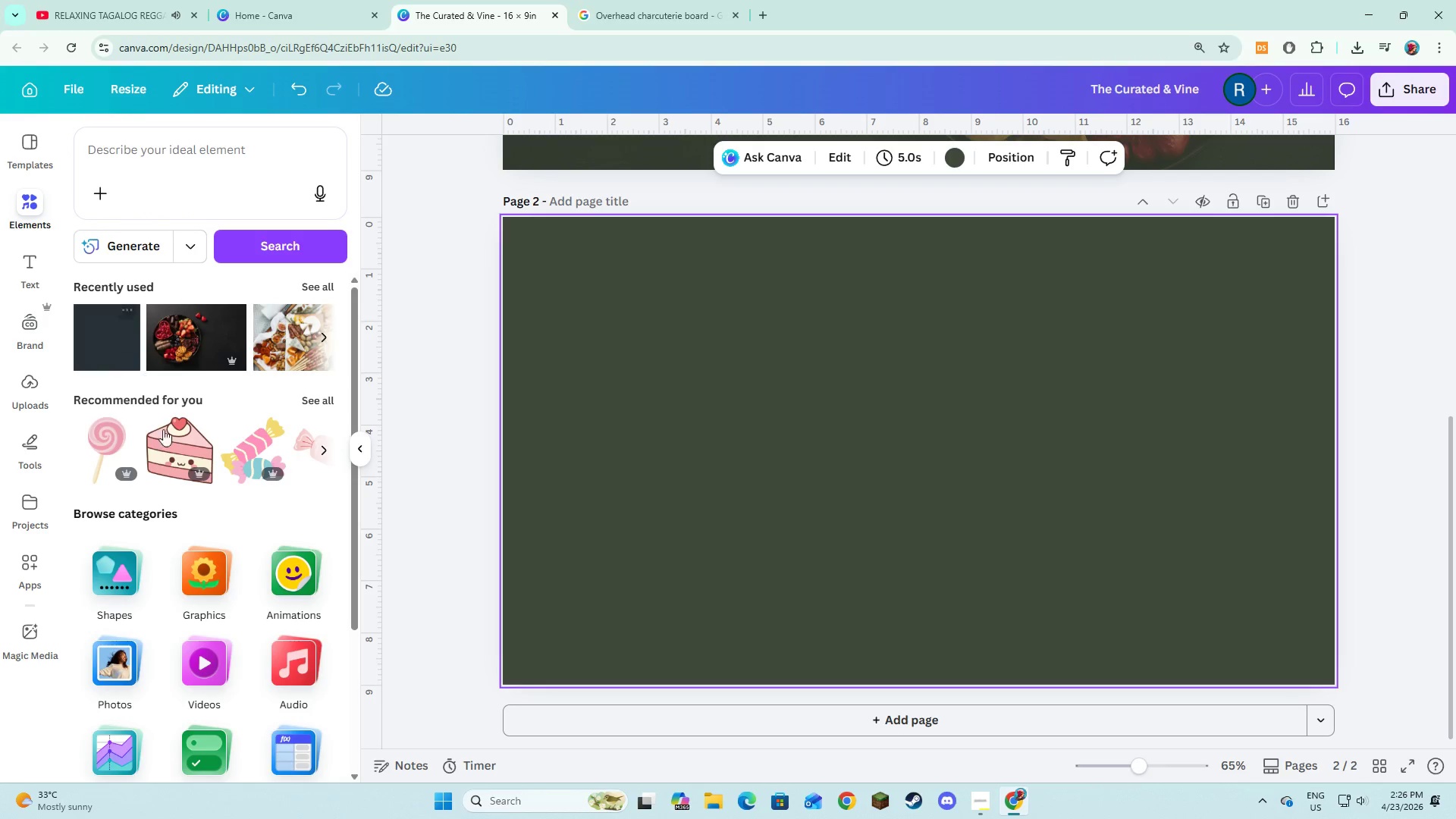 
scroll: coordinate [180, 480], scroll_direction: down, amount: 4.0
 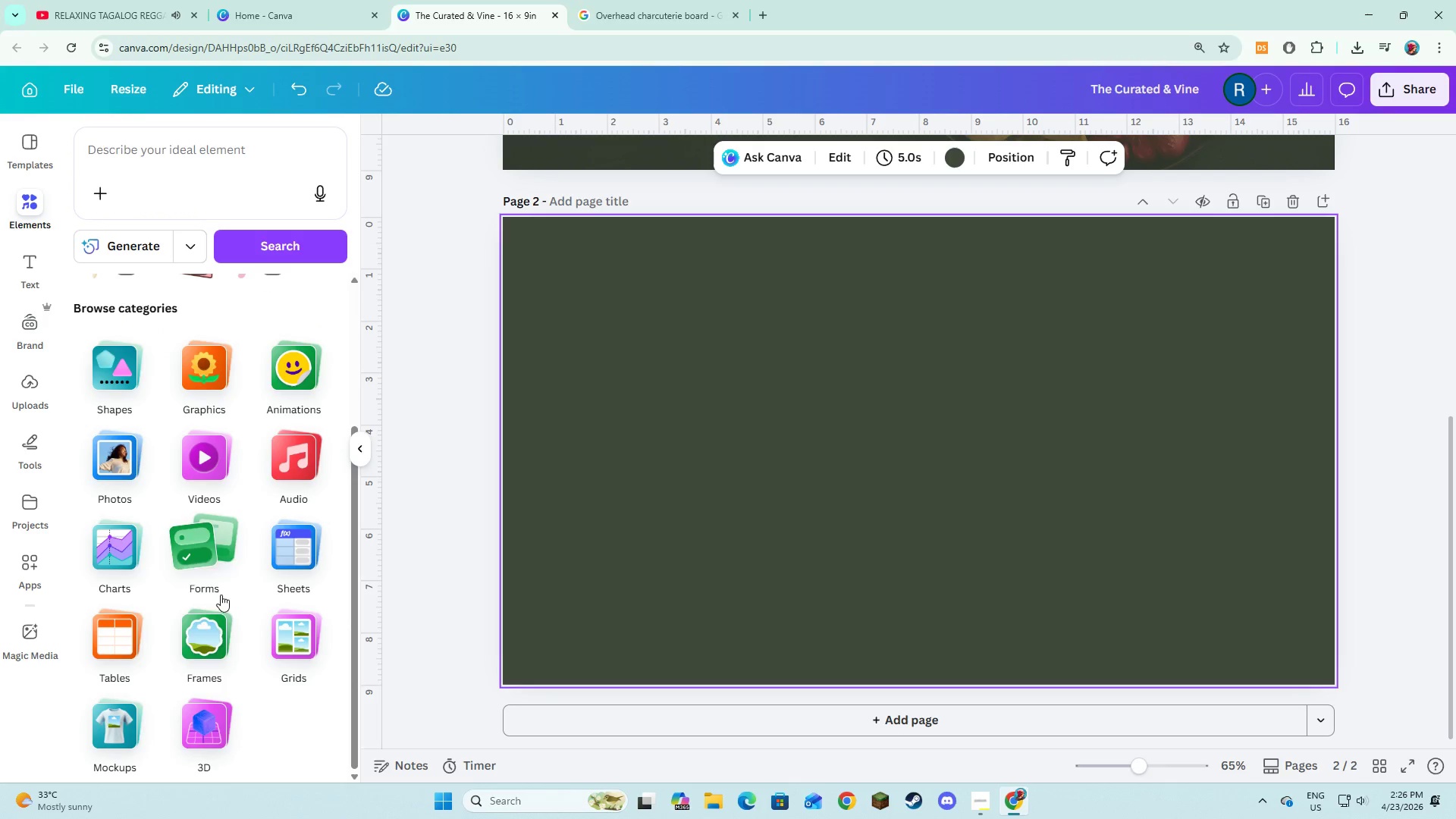 
left_click([221, 617])
 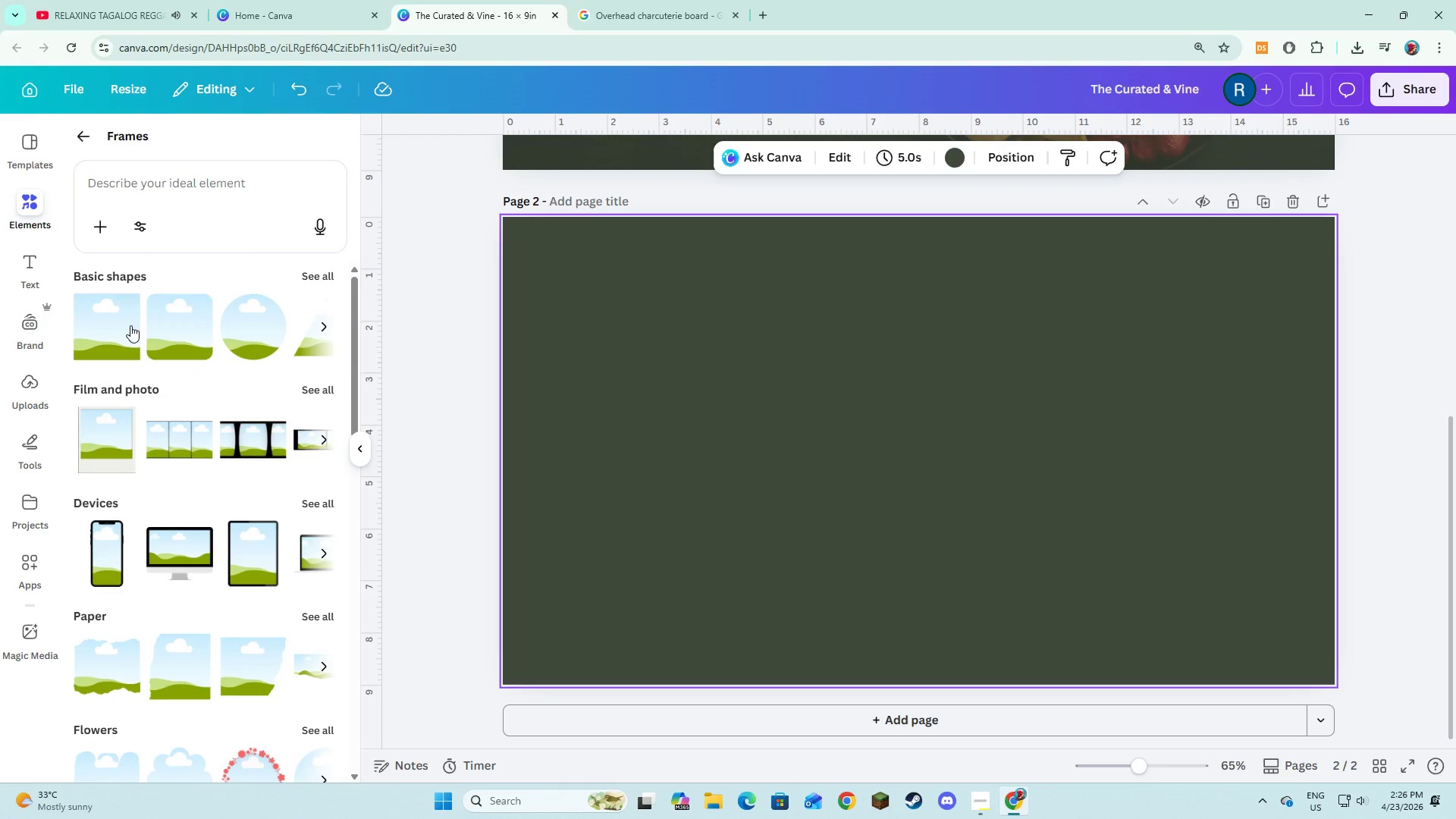 
left_click([108, 334])
 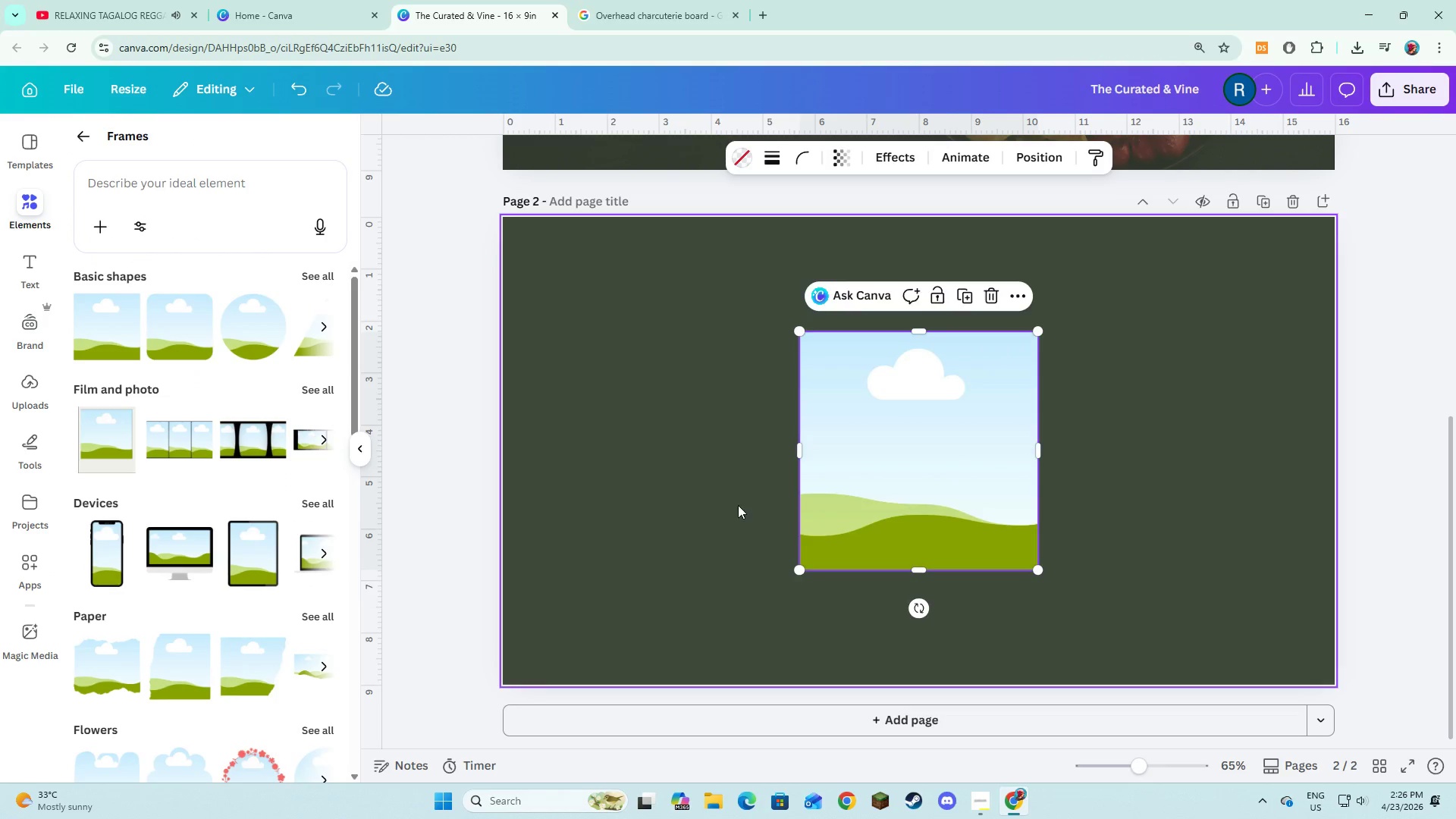 
double_click([849, 485])
 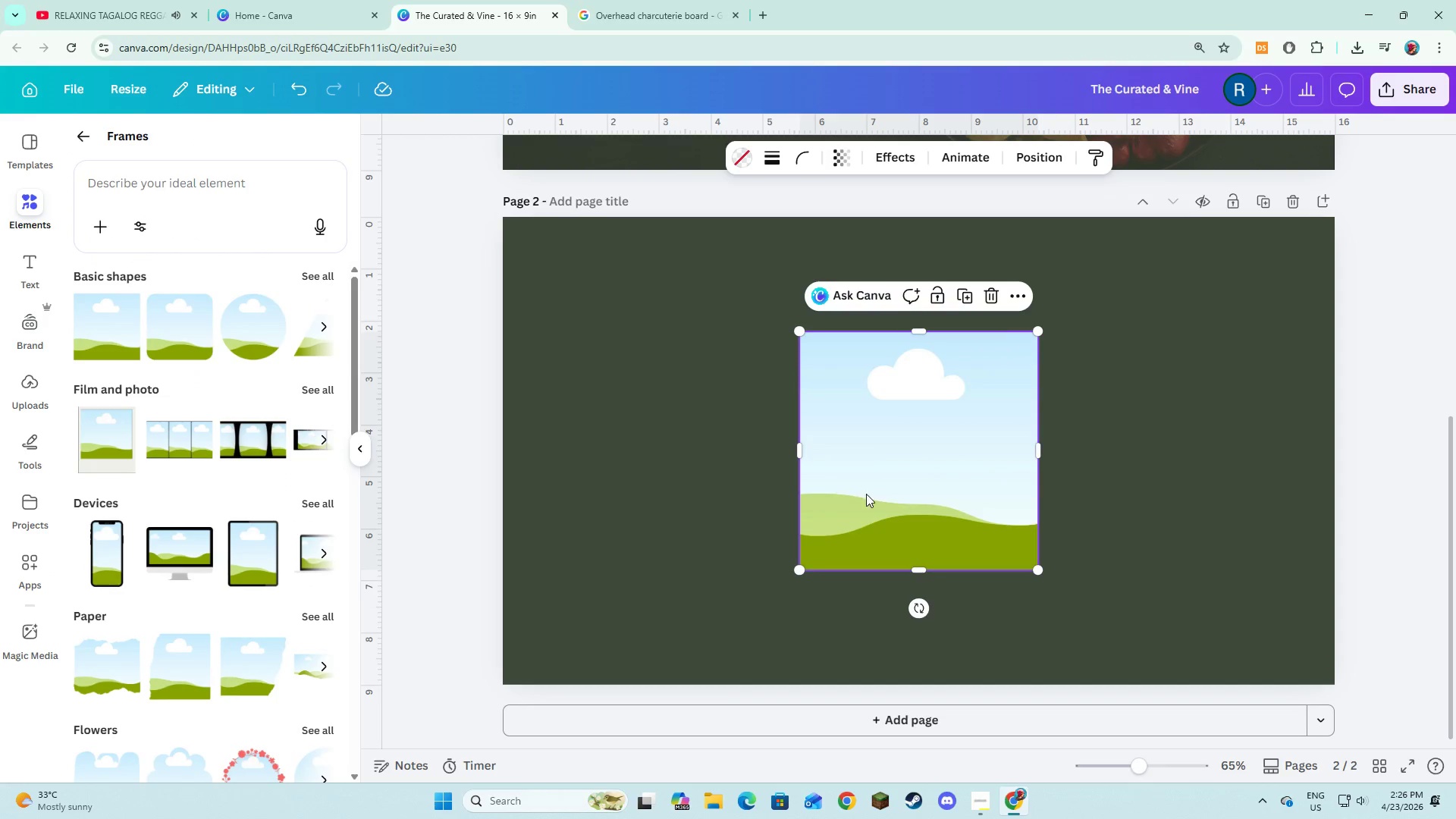 
left_click_drag(start_coordinate=[868, 496], to_coordinate=[1017, 513])
 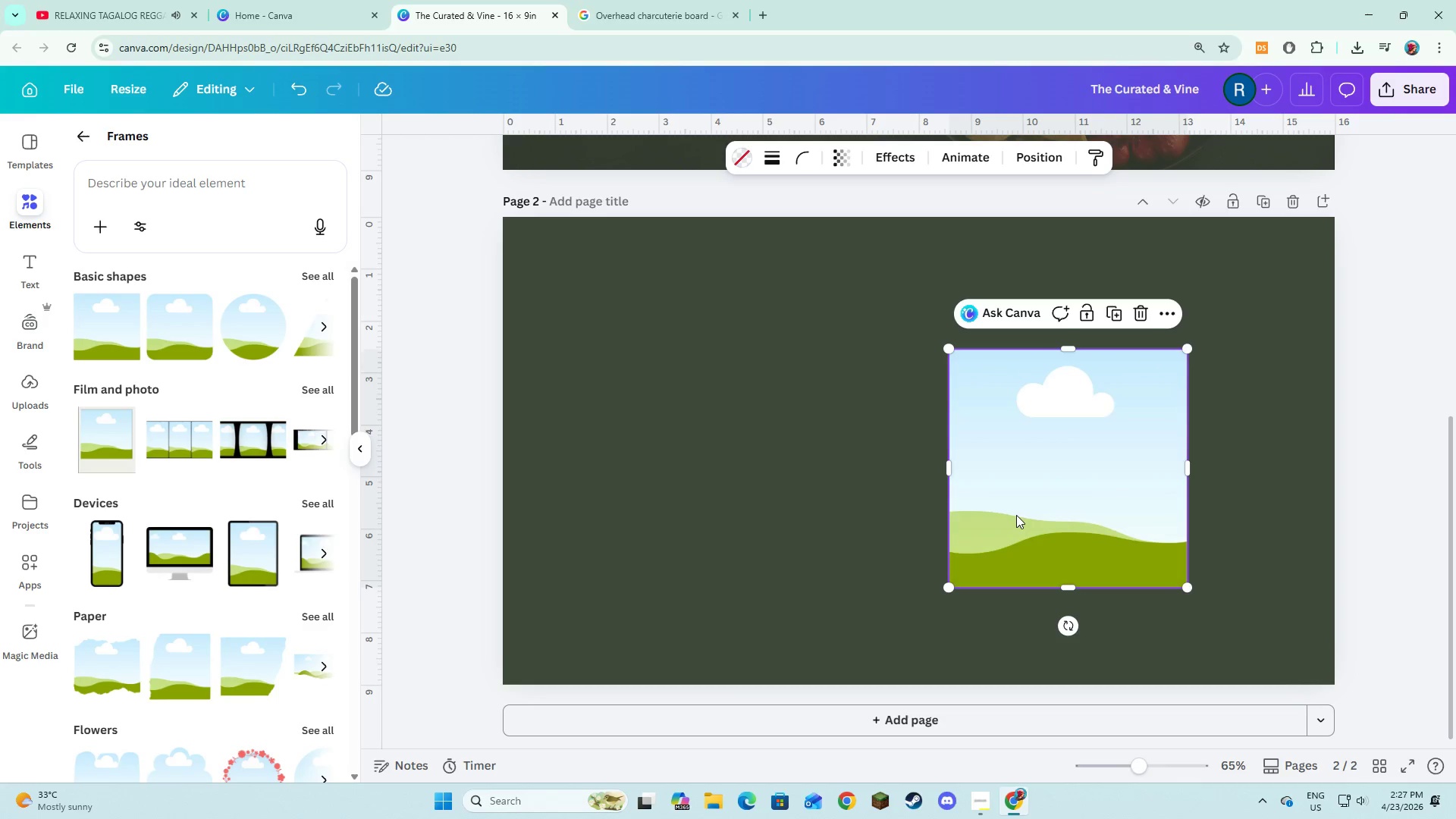 
left_click_drag(start_coordinate=[1016, 517], to_coordinate=[1004, 511])
 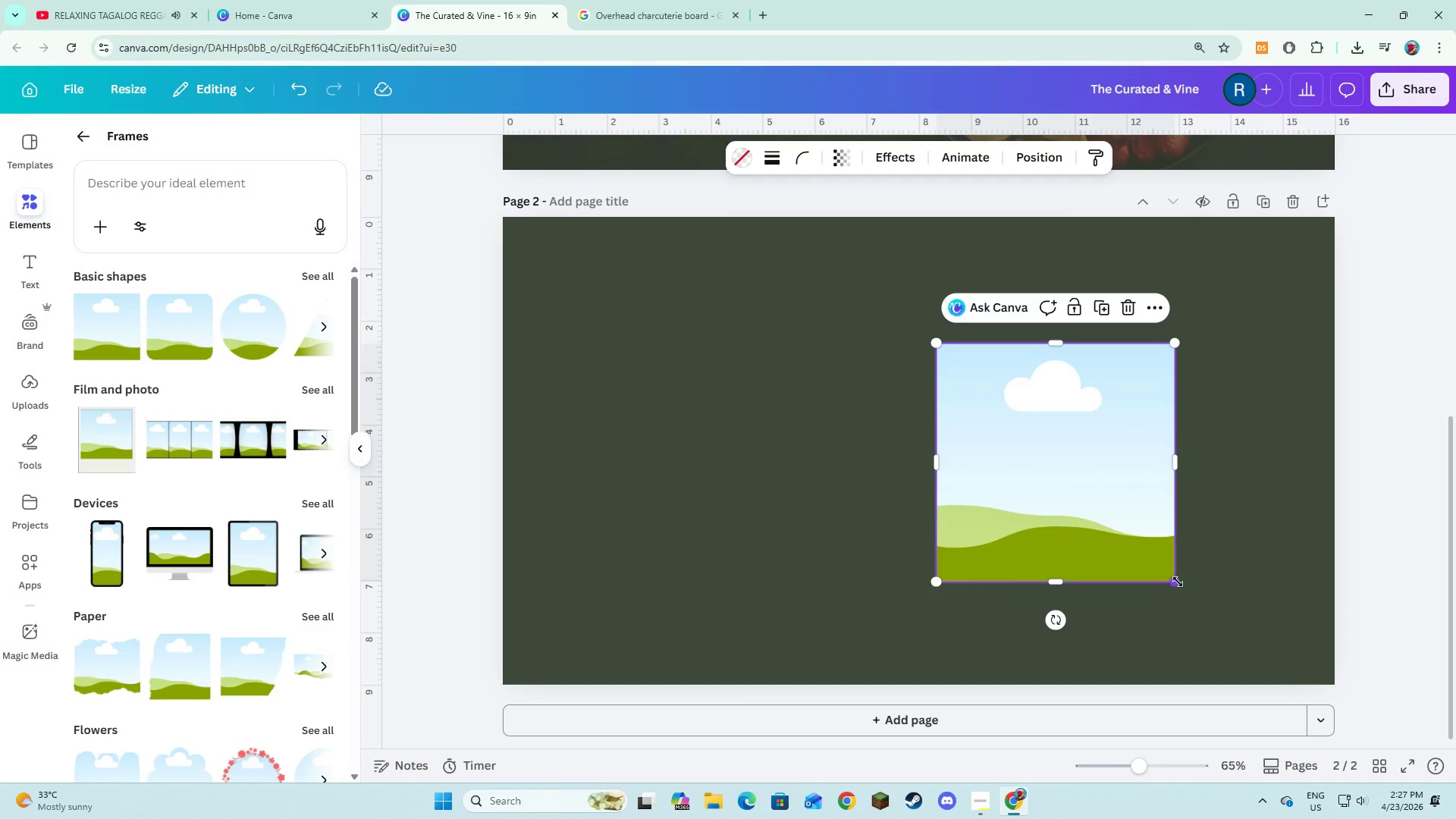 
left_click_drag(start_coordinate=[1178, 581], to_coordinate=[1197, 626])
 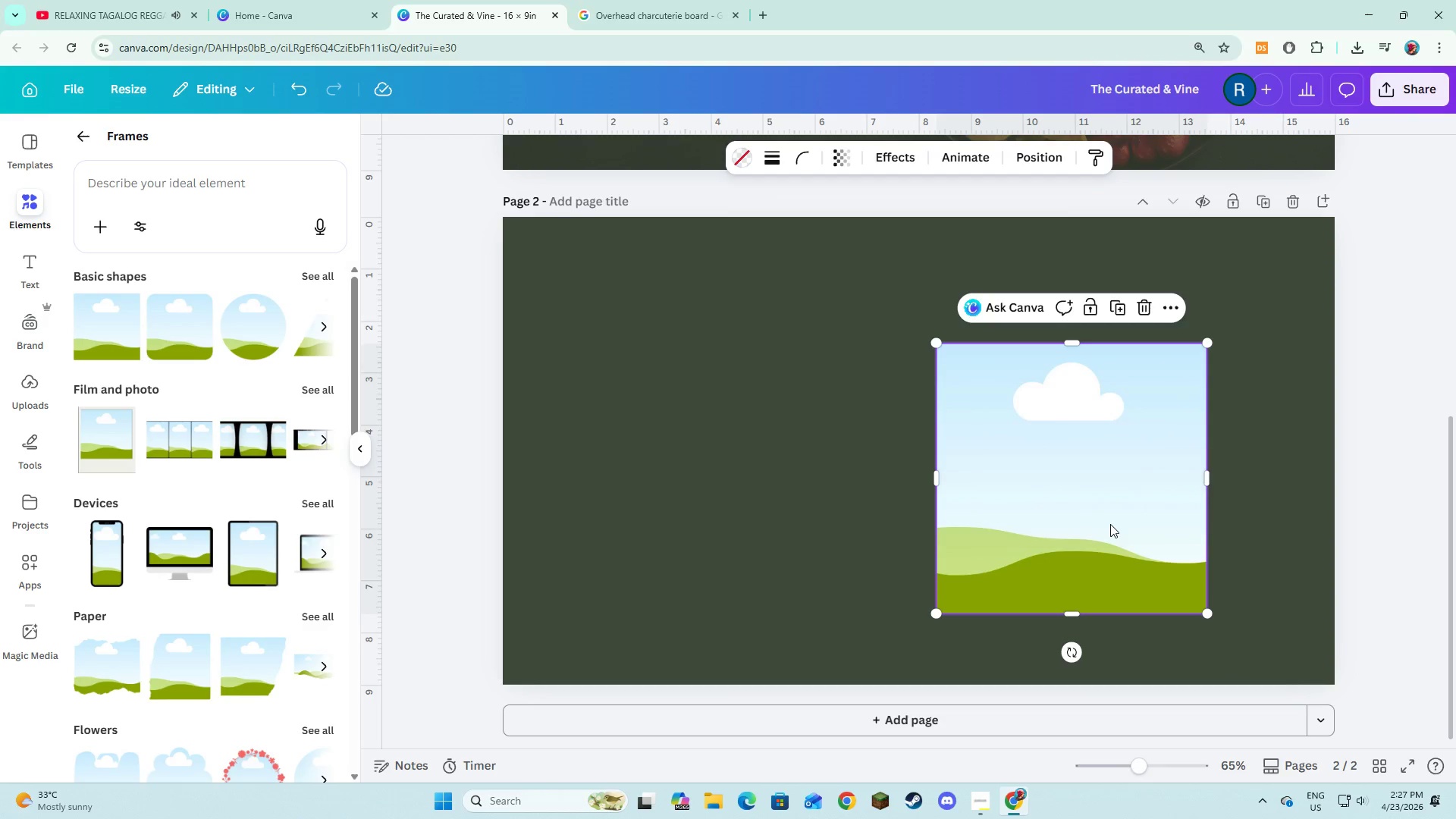 
left_click_drag(start_coordinate=[1110, 524], to_coordinate=[1090, 398])
 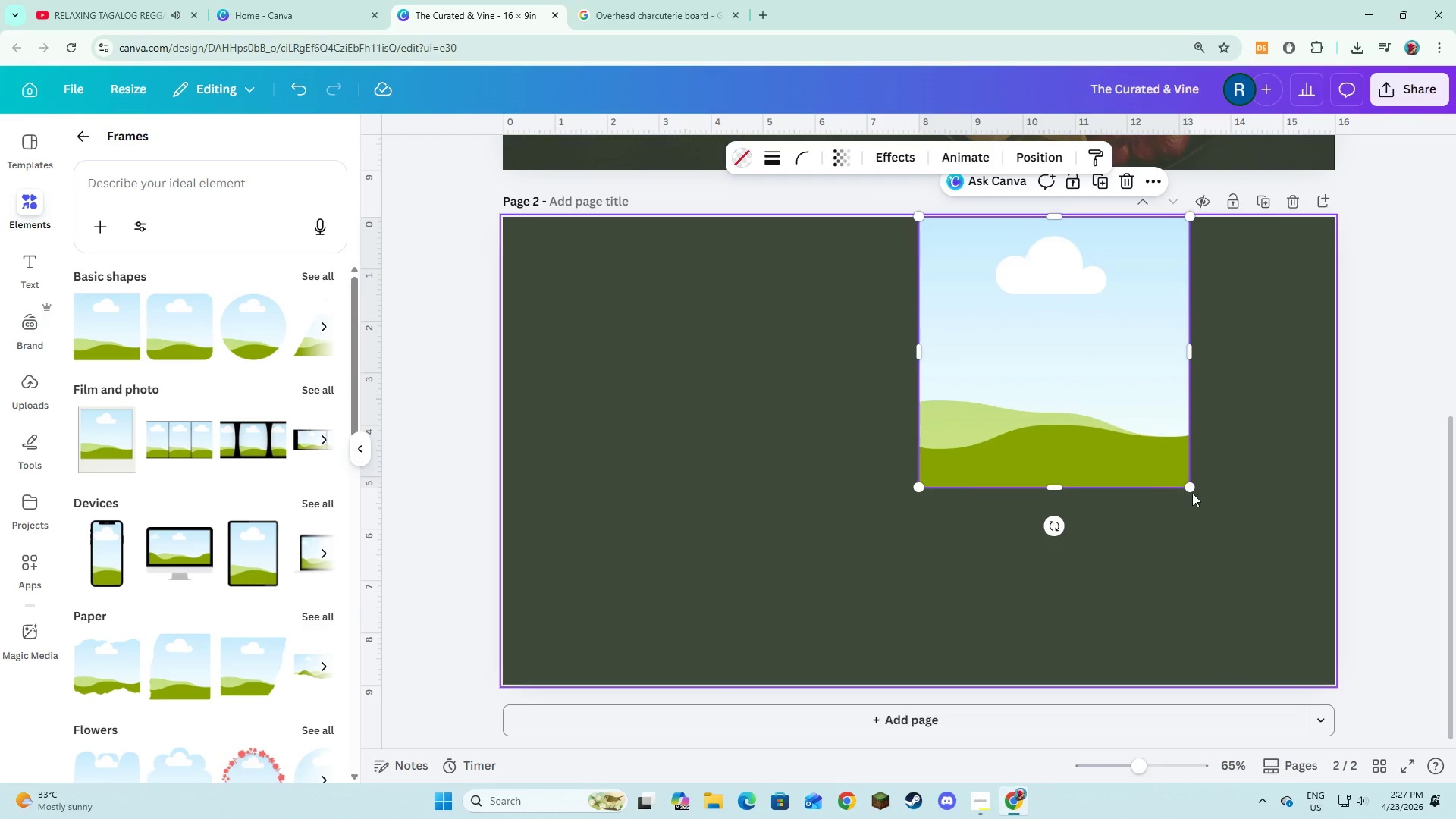 
left_click_drag(start_coordinate=[1191, 488], to_coordinate=[1282, 682])
 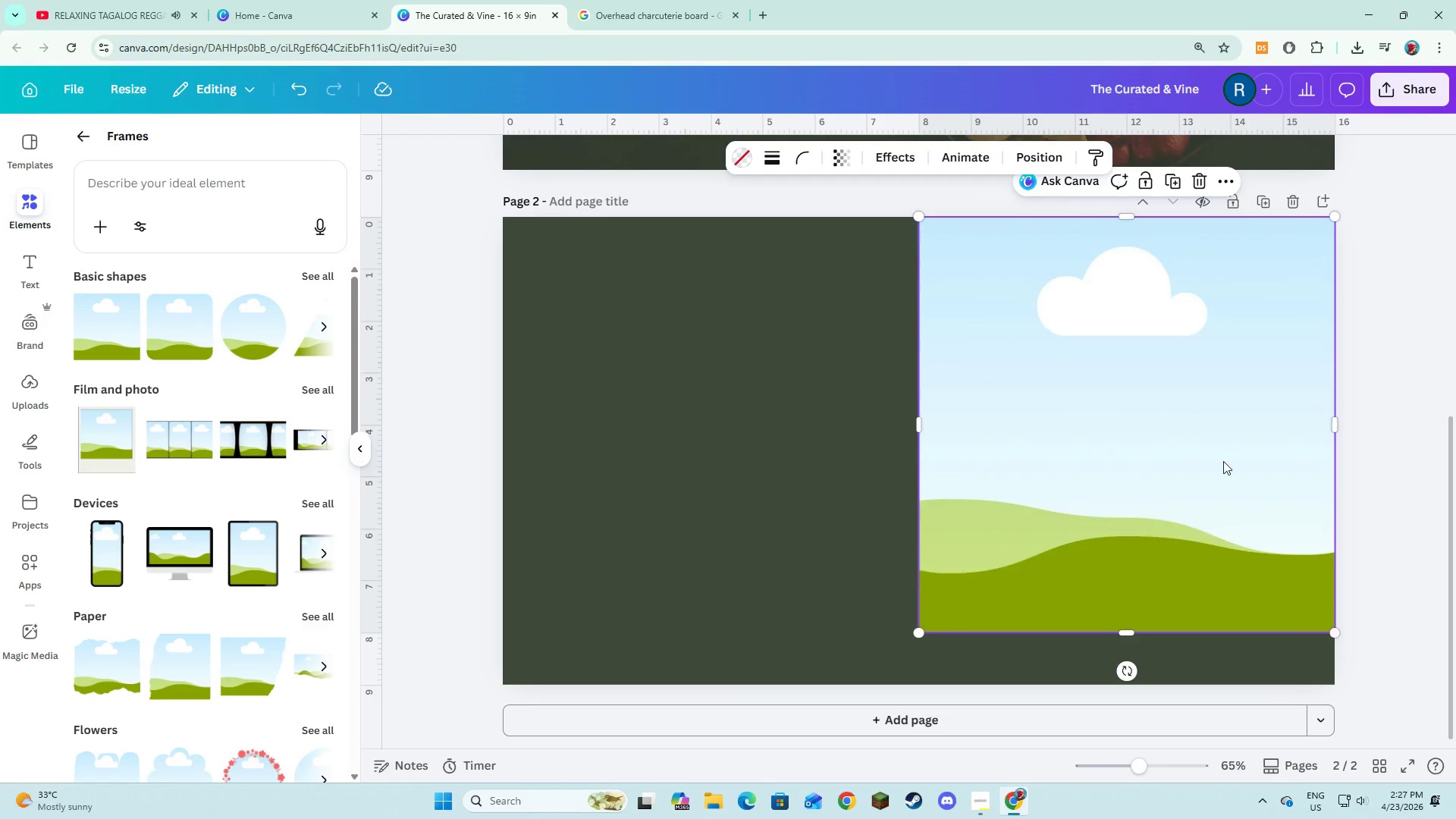 
left_click_drag(start_coordinate=[1223, 461], to_coordinate=[1205, 488])
 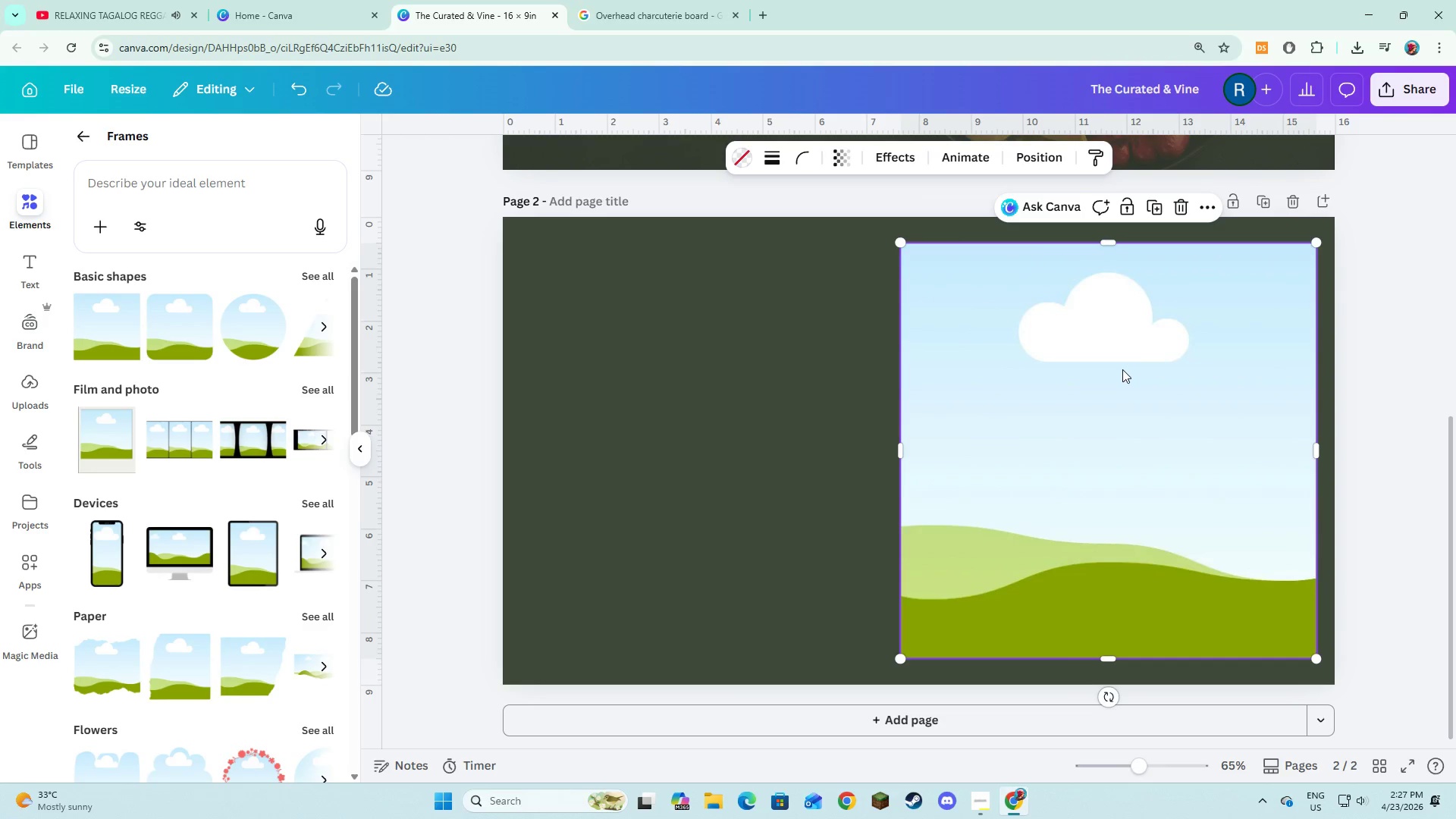 
key(Control+Z)
 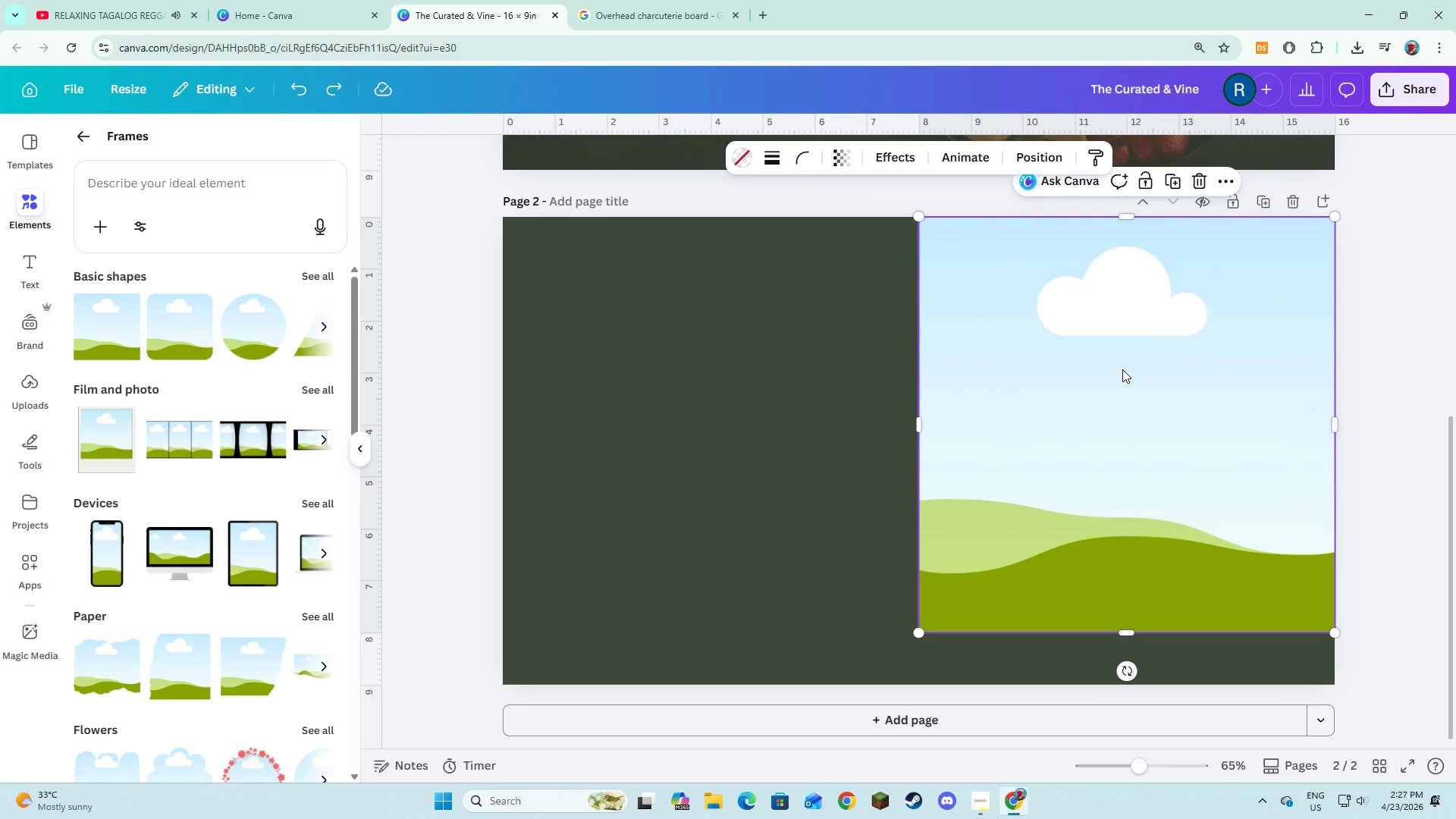 
key(Control+Z)
 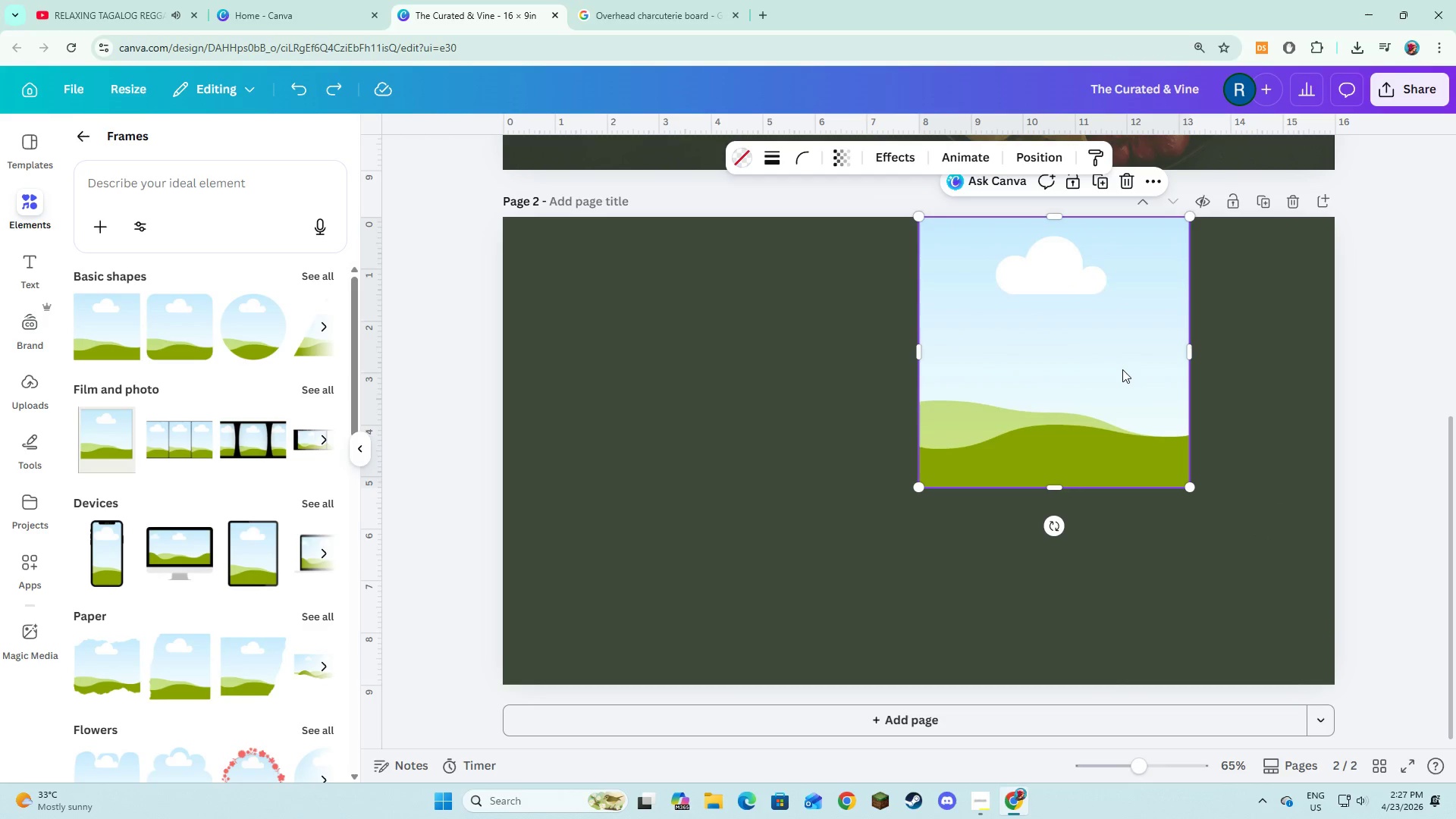 
left_click_drag(start_coordinate=[1123, 369], to_coordinate=[1159, 475])
 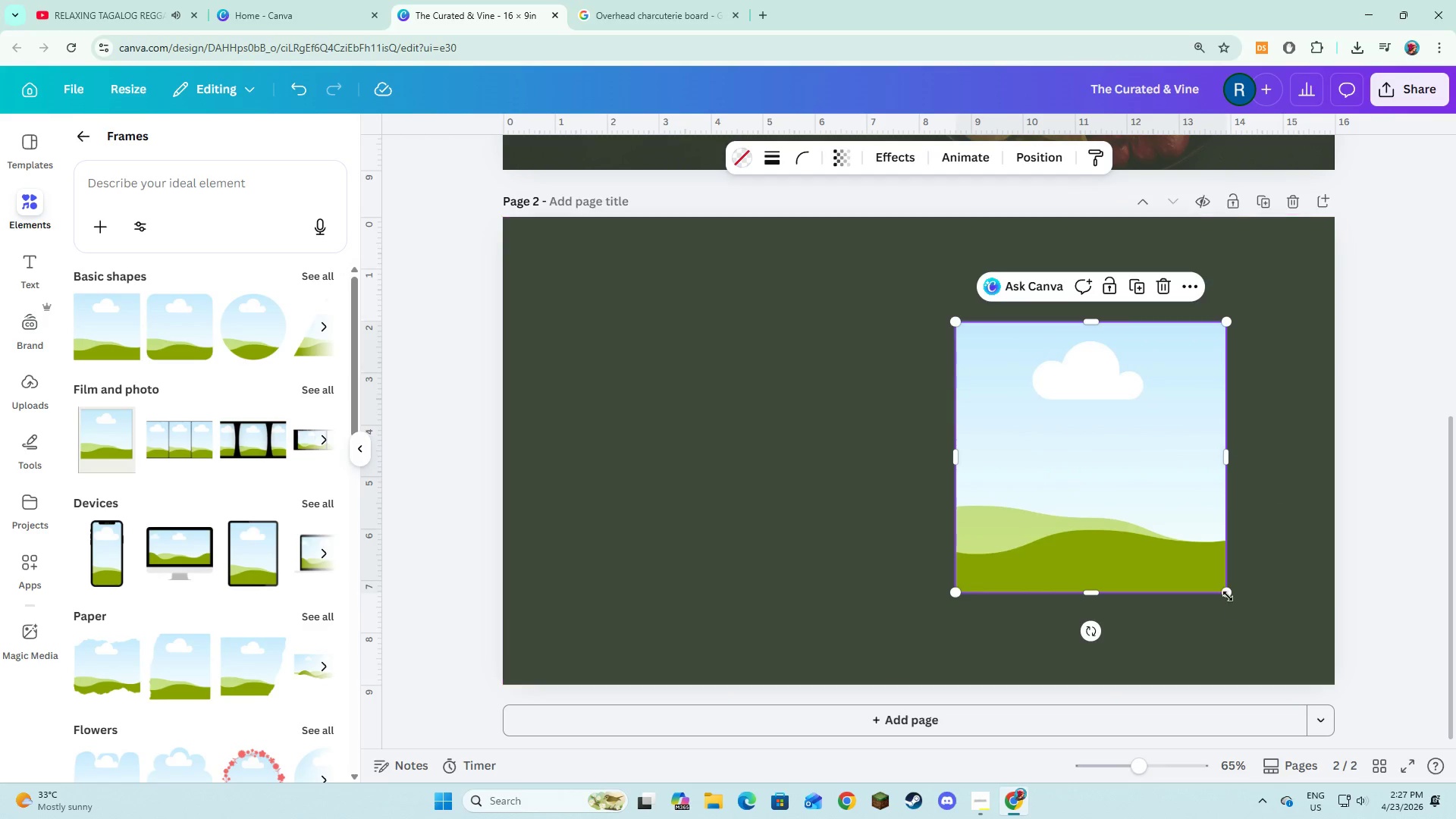 
left_click_drag(start_coordinate=[1226, 593], to_coordinate=[1247, 624])
 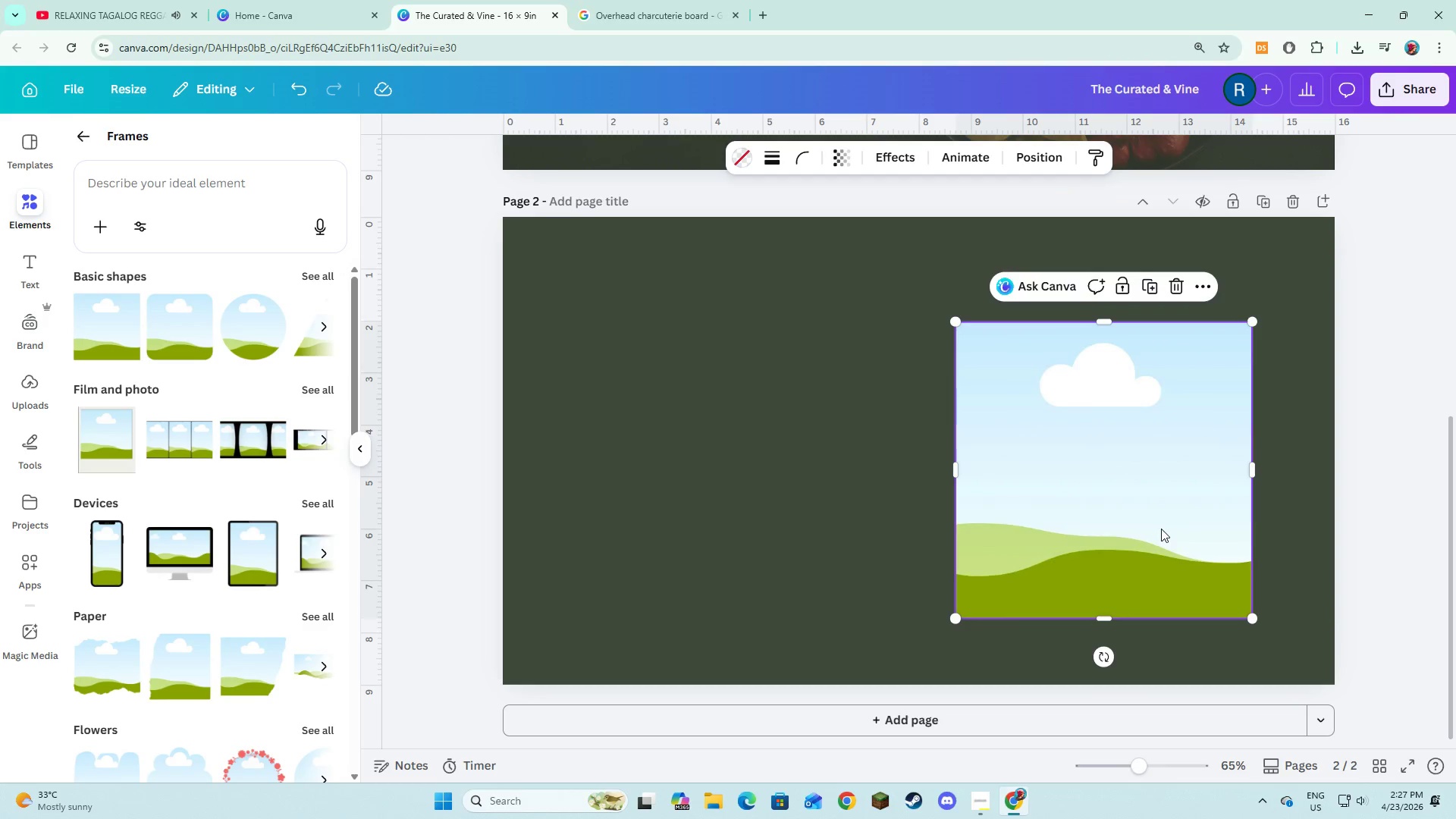 
left_click_drag(start_coordinate=[1161, 529], to_coordinate=[1195, 544])
 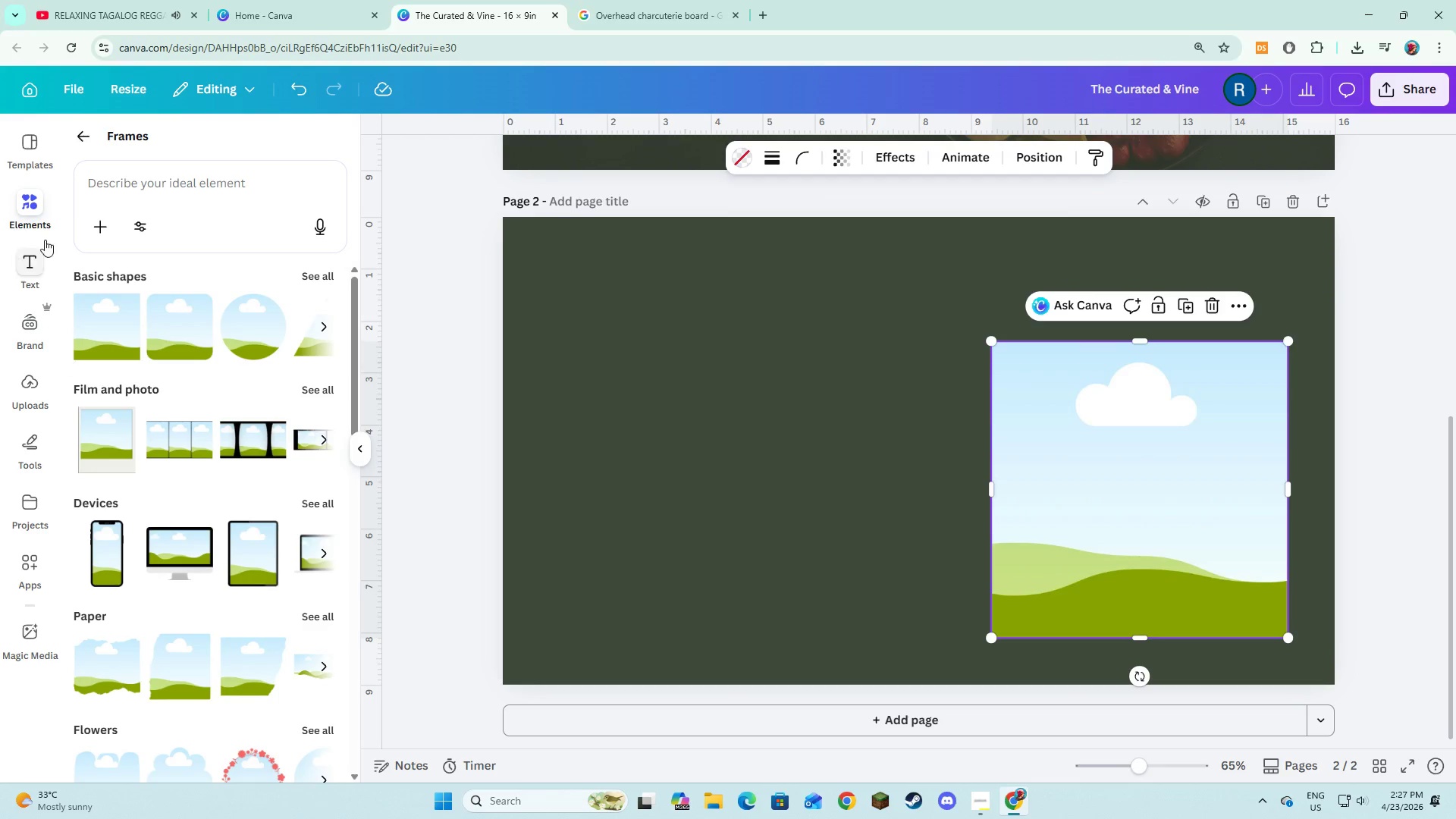 
left_click([79, 138])
 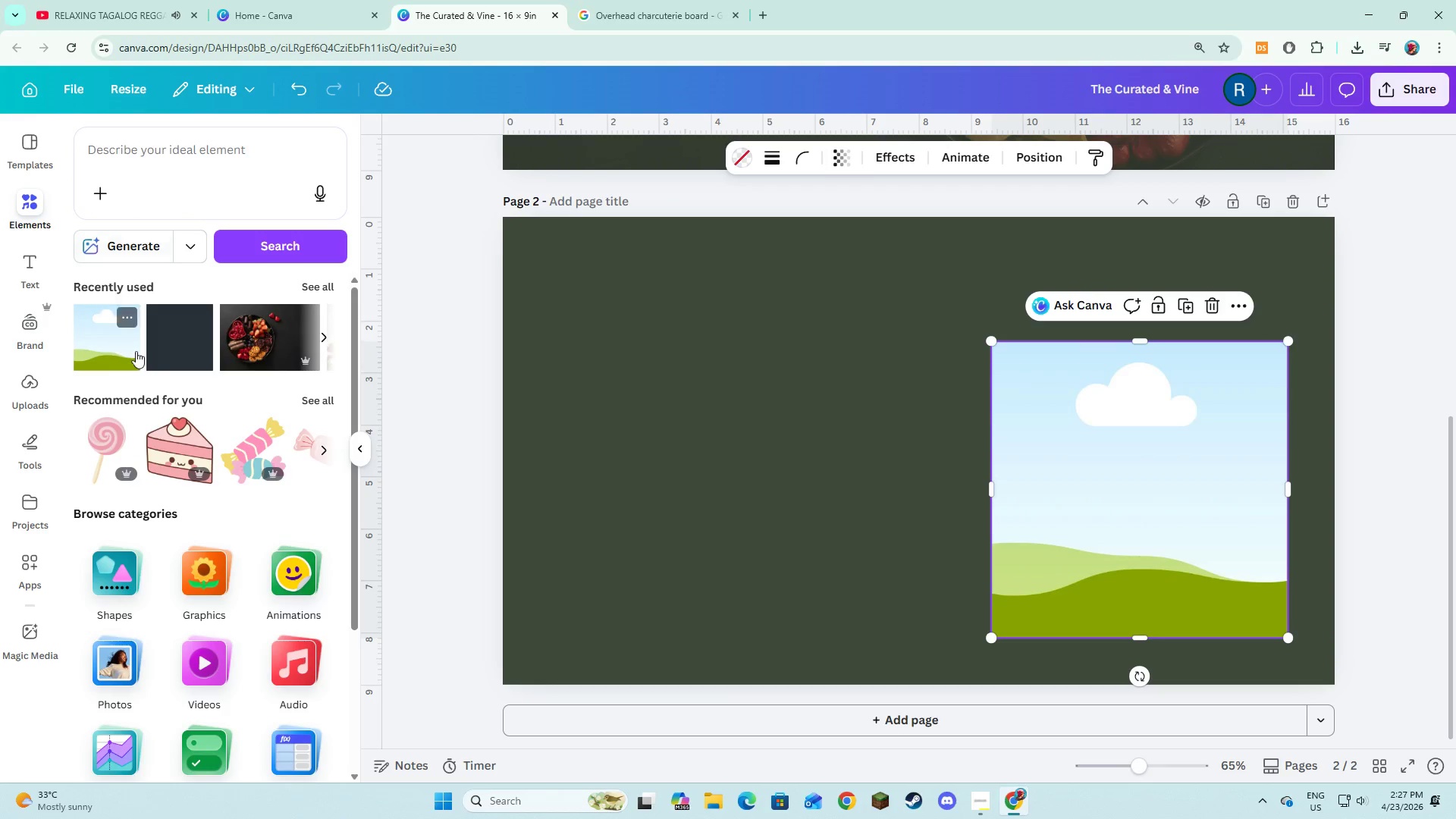 
left_click([177, 354])
 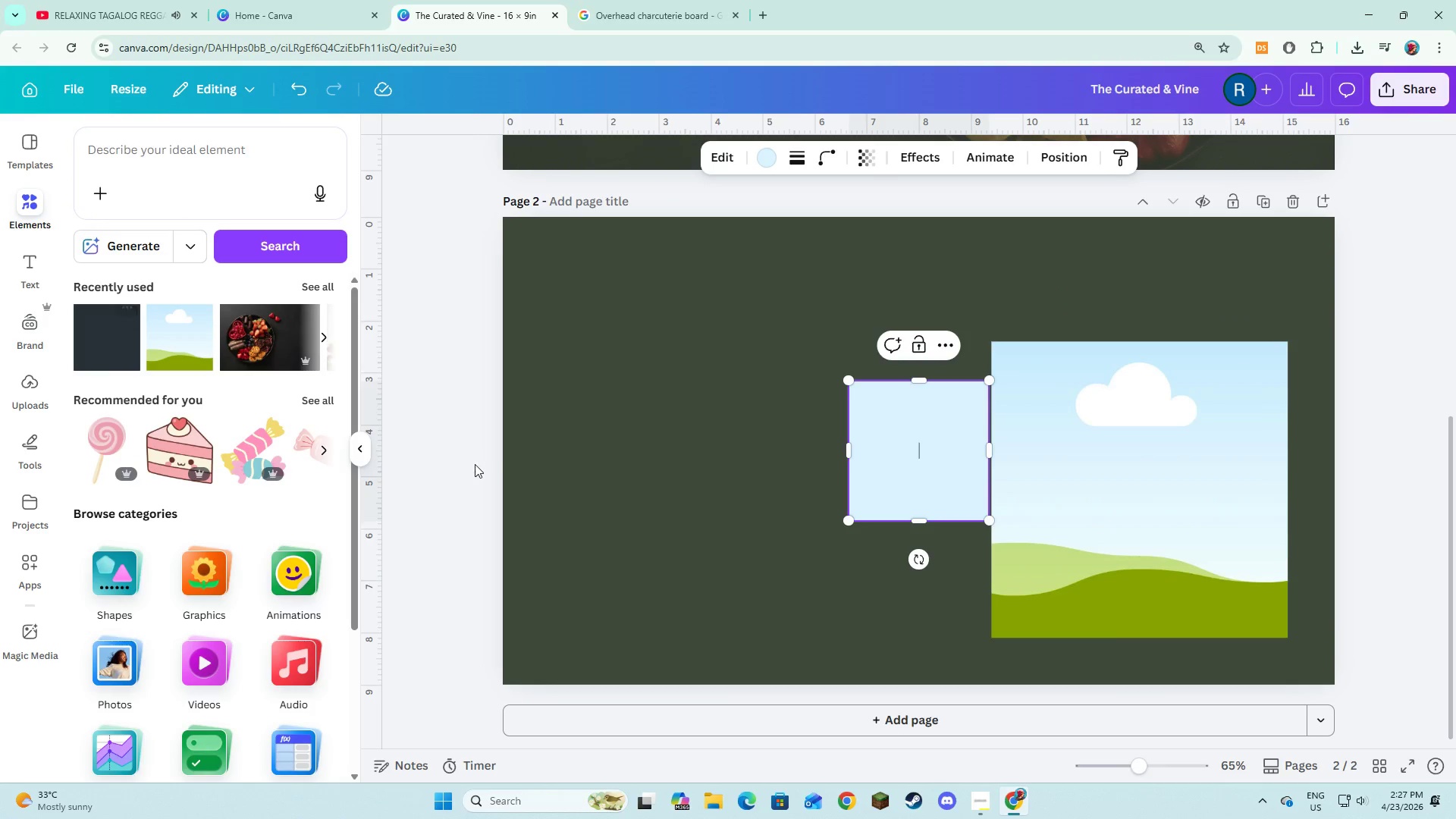 
left_click([477, 467])
 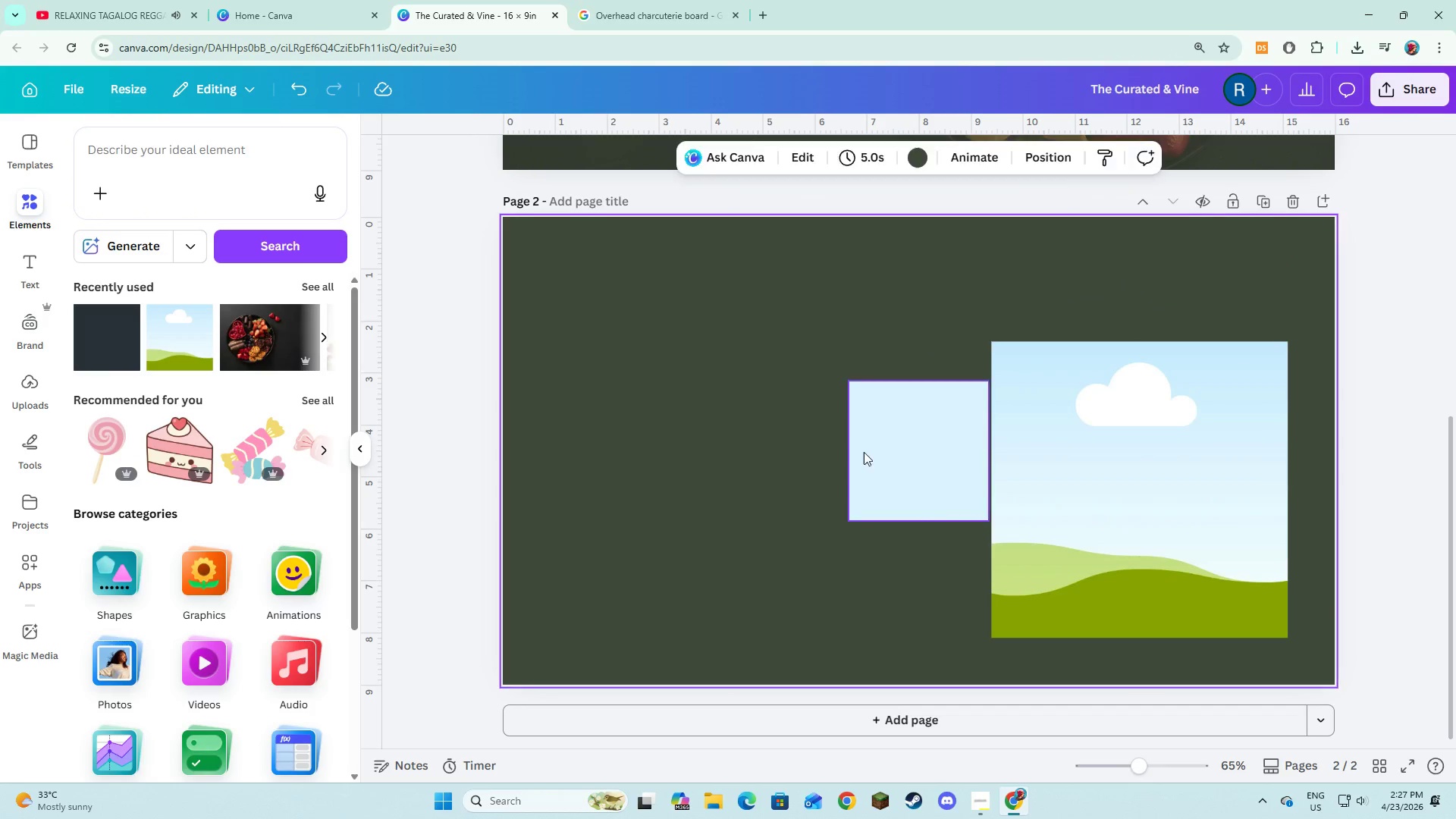 
double_click([874, 457])
 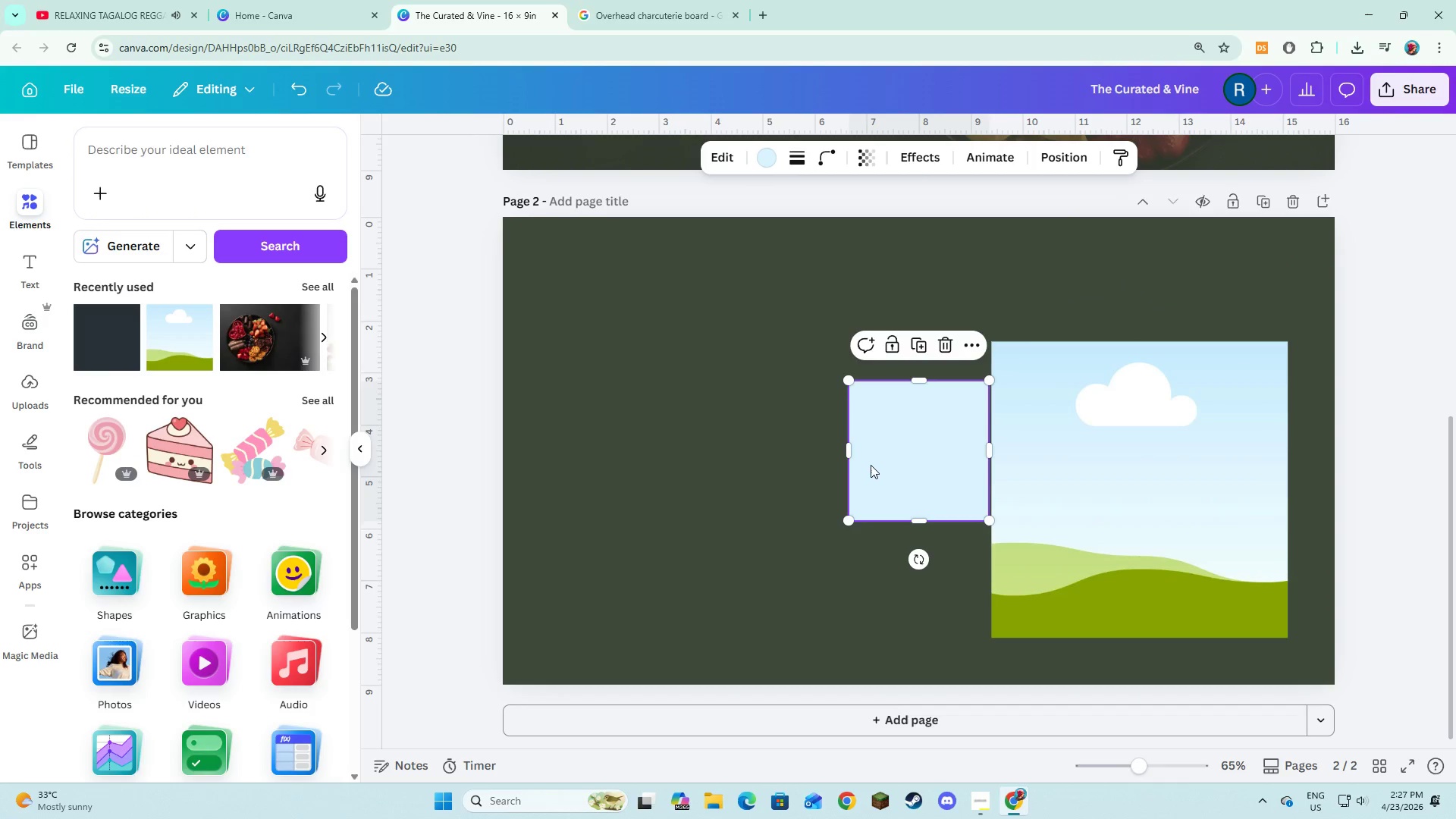 
left_click_drag(start_coordinate=[884, 462], to_coordinate=[675, 423])
 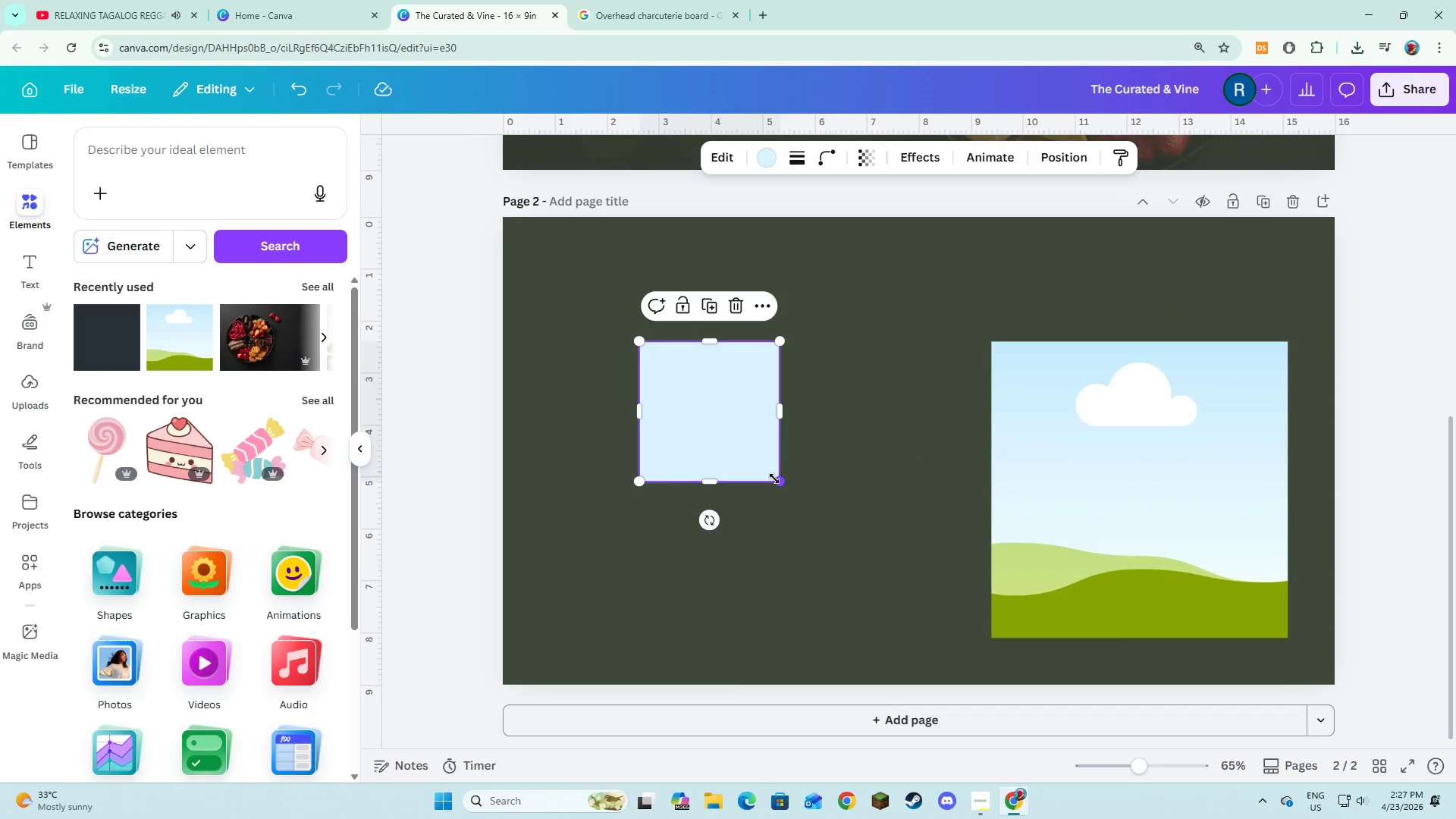 
left_click_drag(start_coordinate=[774, 479], to_coordinate=[946, 635])
 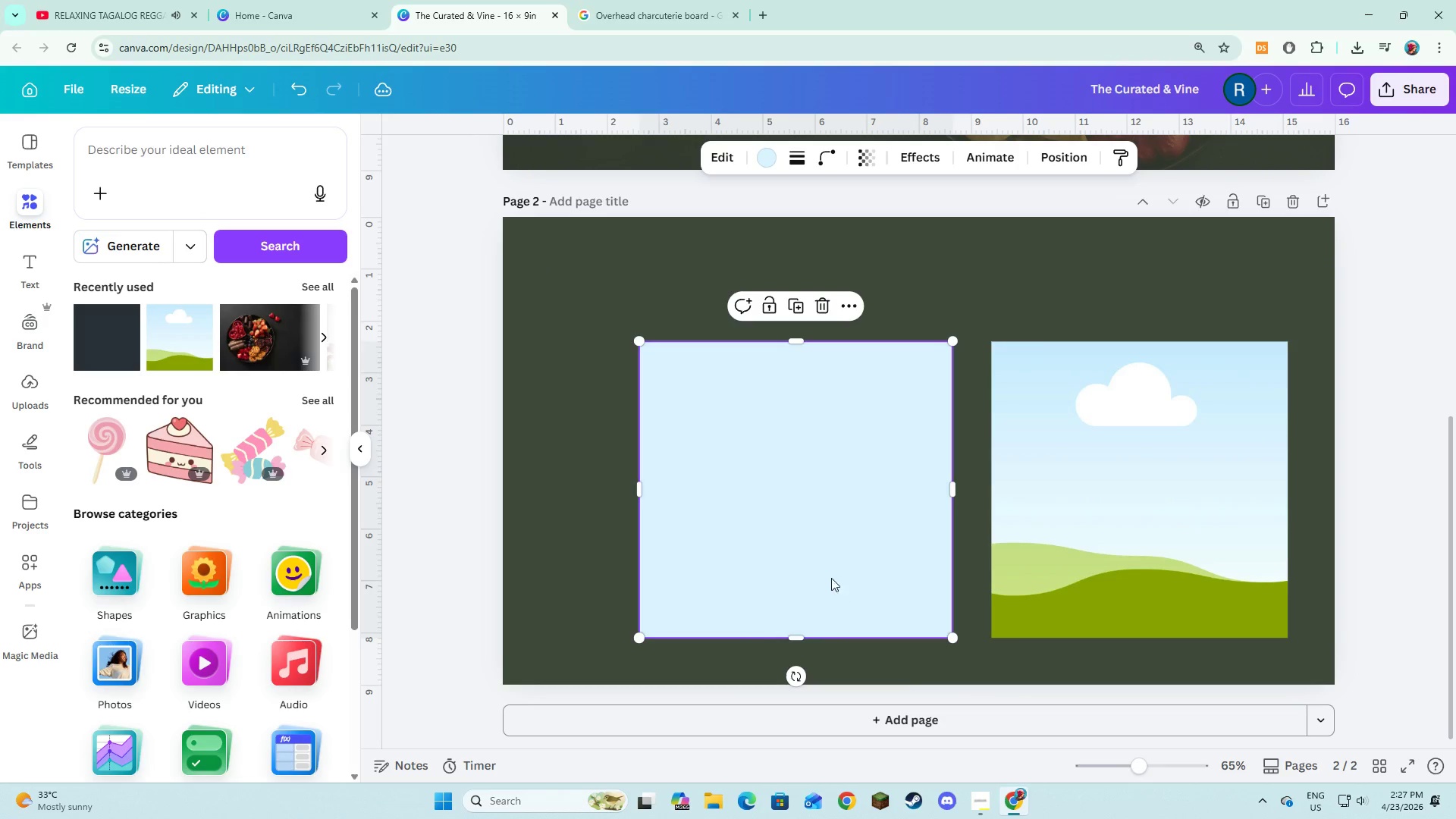 
left_click_drag(start_coordinate=[831, 578], to_coordinate=[1096, 574])
 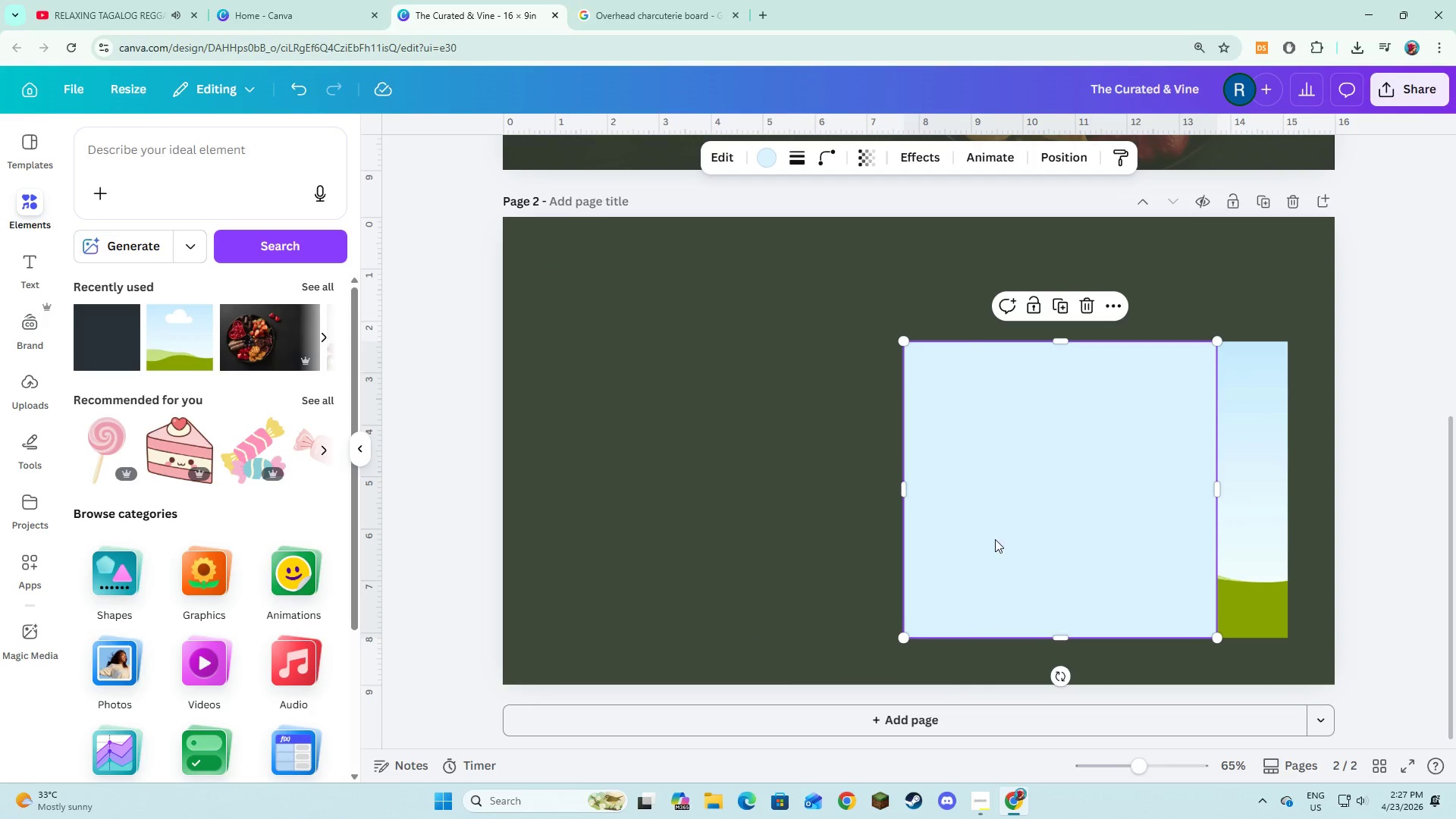 
left_click_drag(start_coordinate=[994, 539], to_coordinate=[1062, 537])
 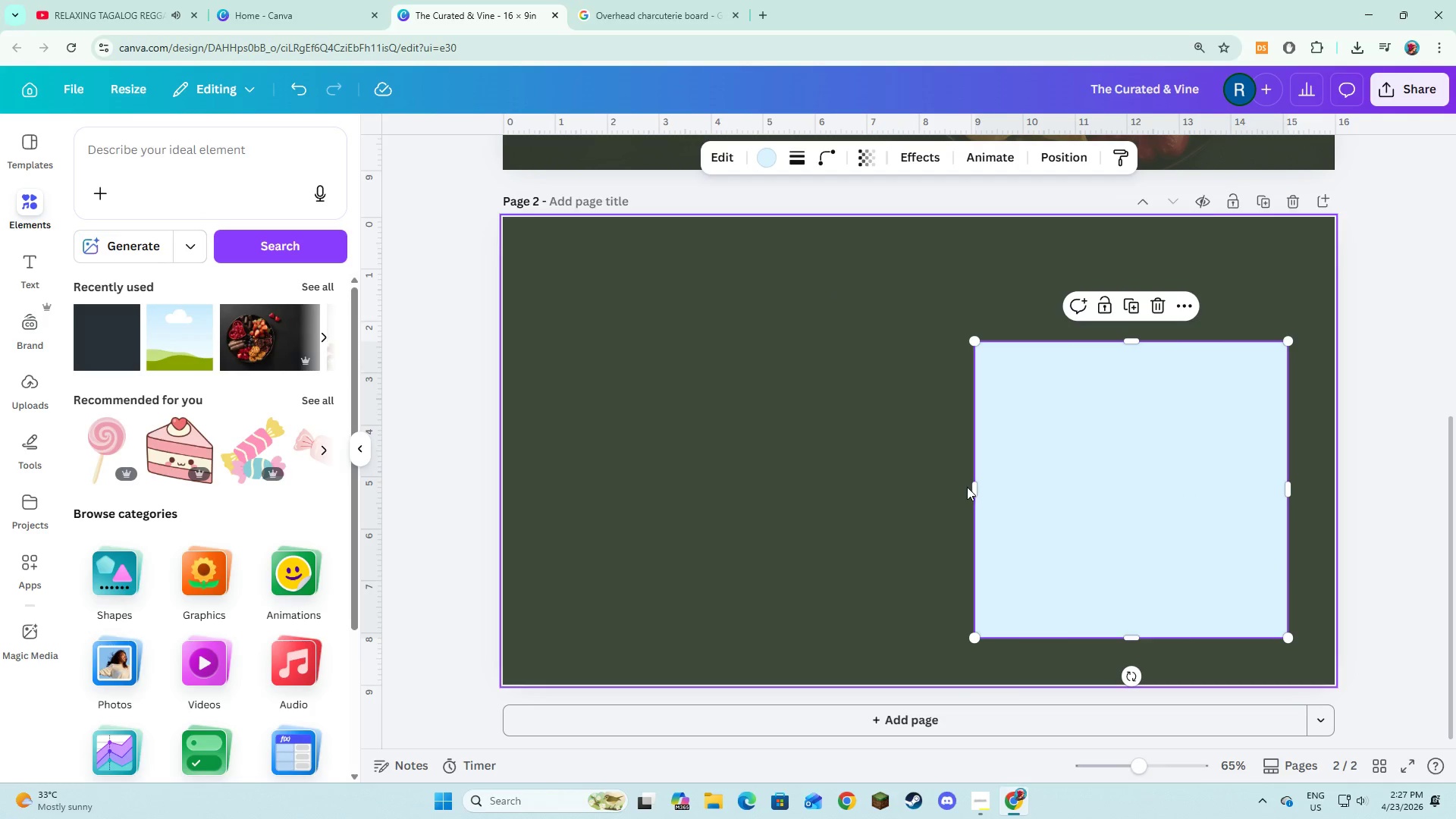 
left_click_drag(start_coordinate=[971, 486], to_coordinate=[984, 491])
 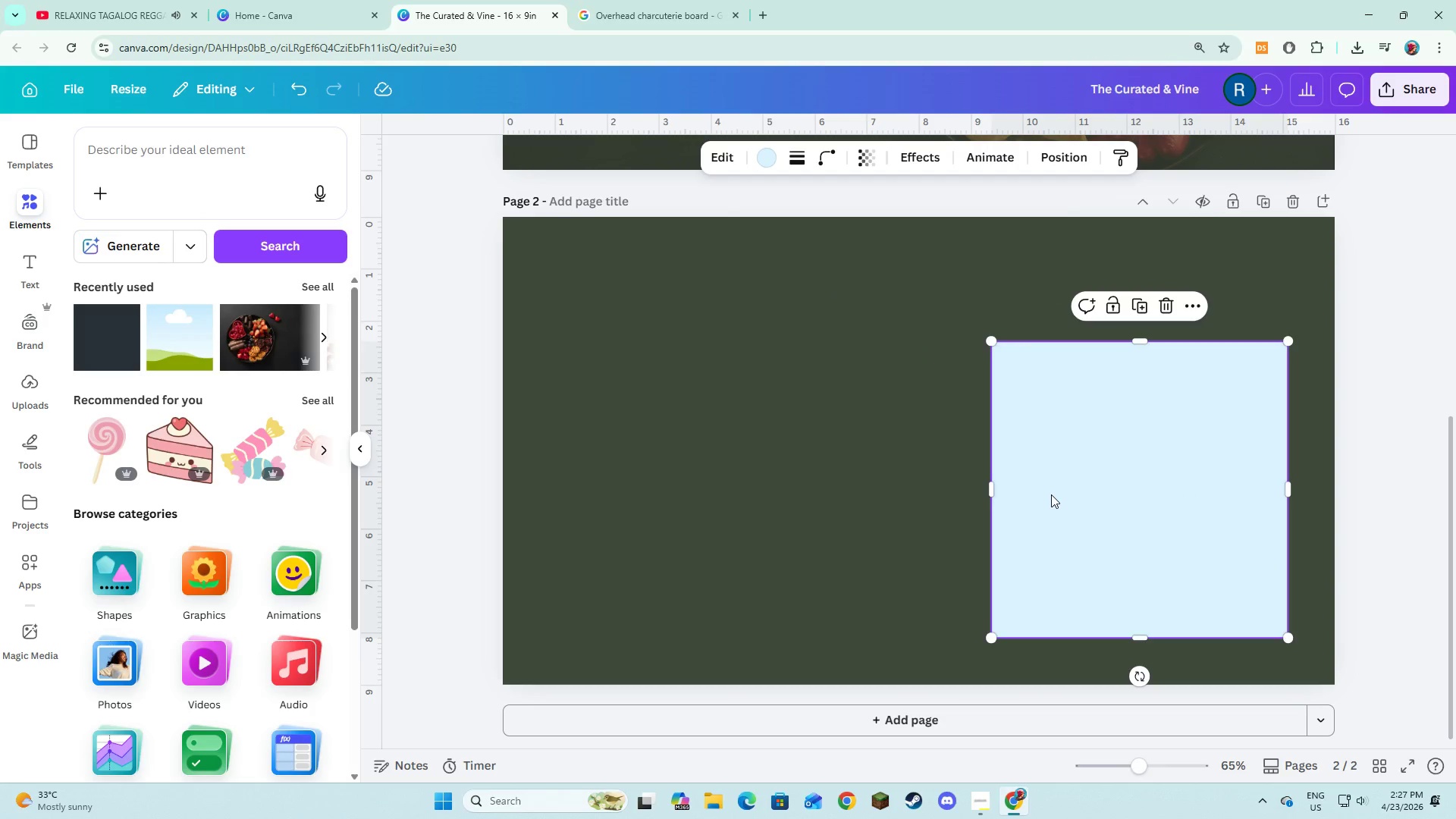 
left_click_drag(start_coordinate=[1052, 491], to_coordinate=[664, 491])
 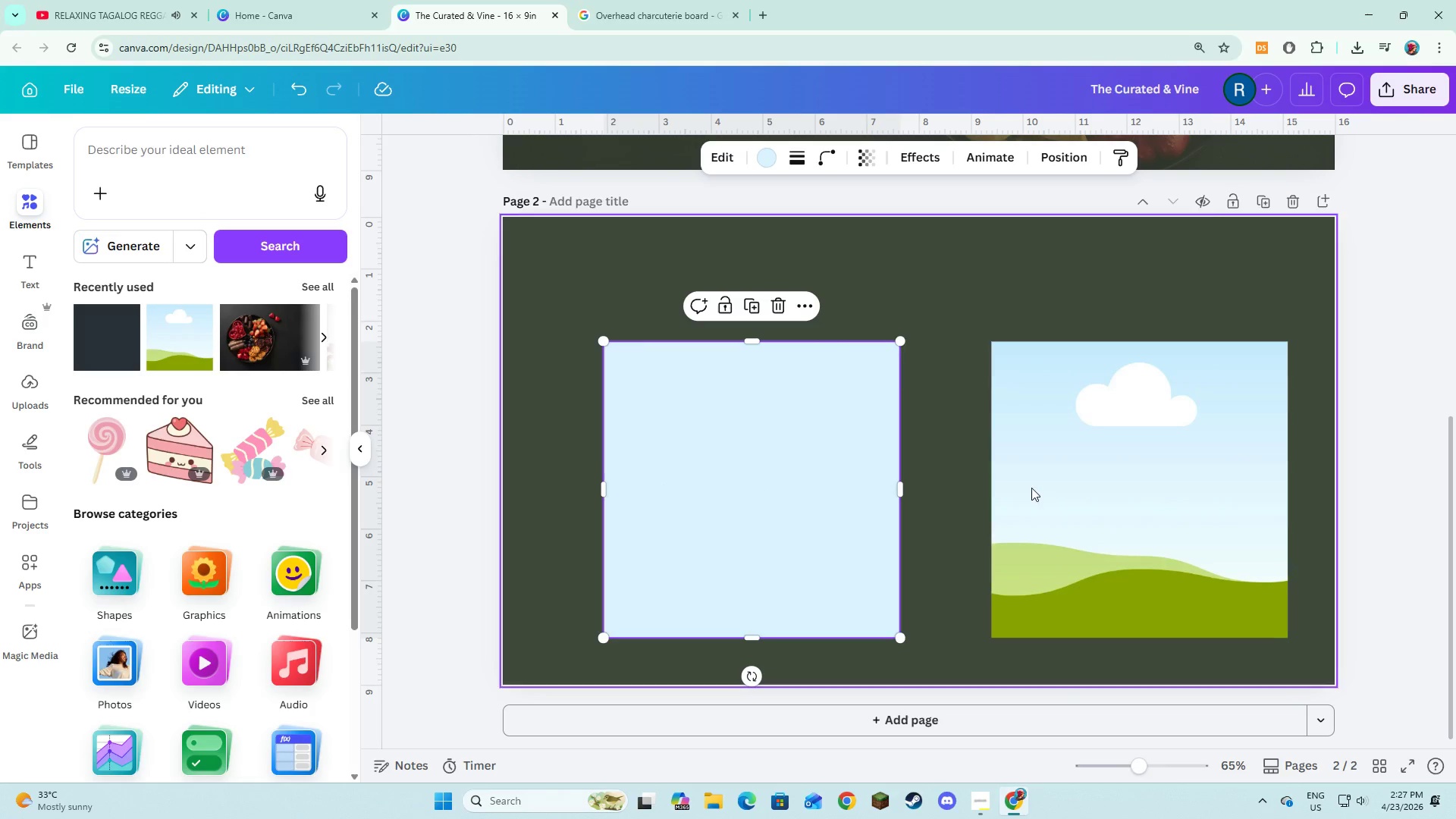 
hold_key(key=ShiftLeft, duration=0.81)
left_click([1046, 491])
 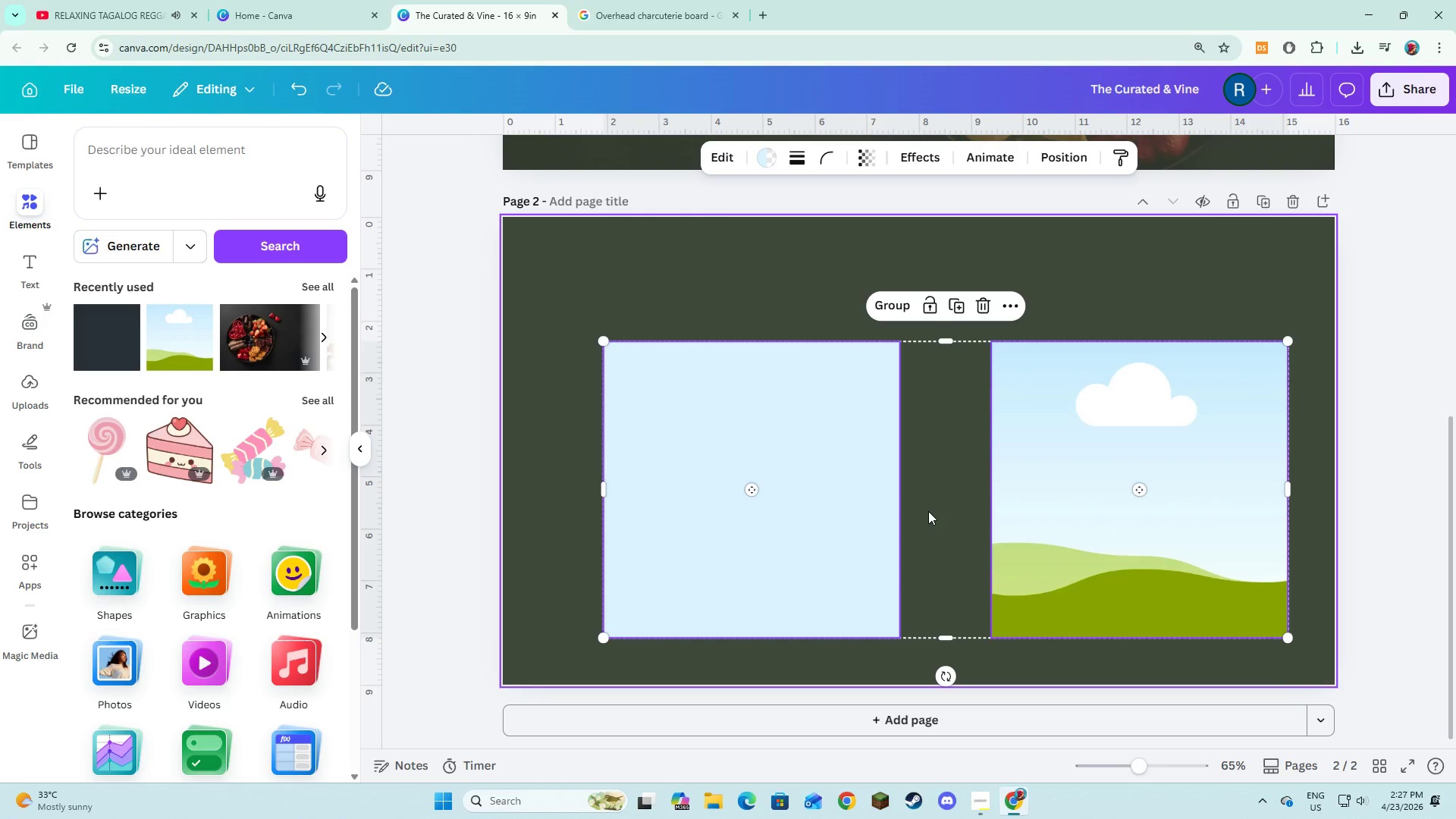 
left_click_drag(start_coordinate=[928, 511], to_coordinate=[902, 511])
 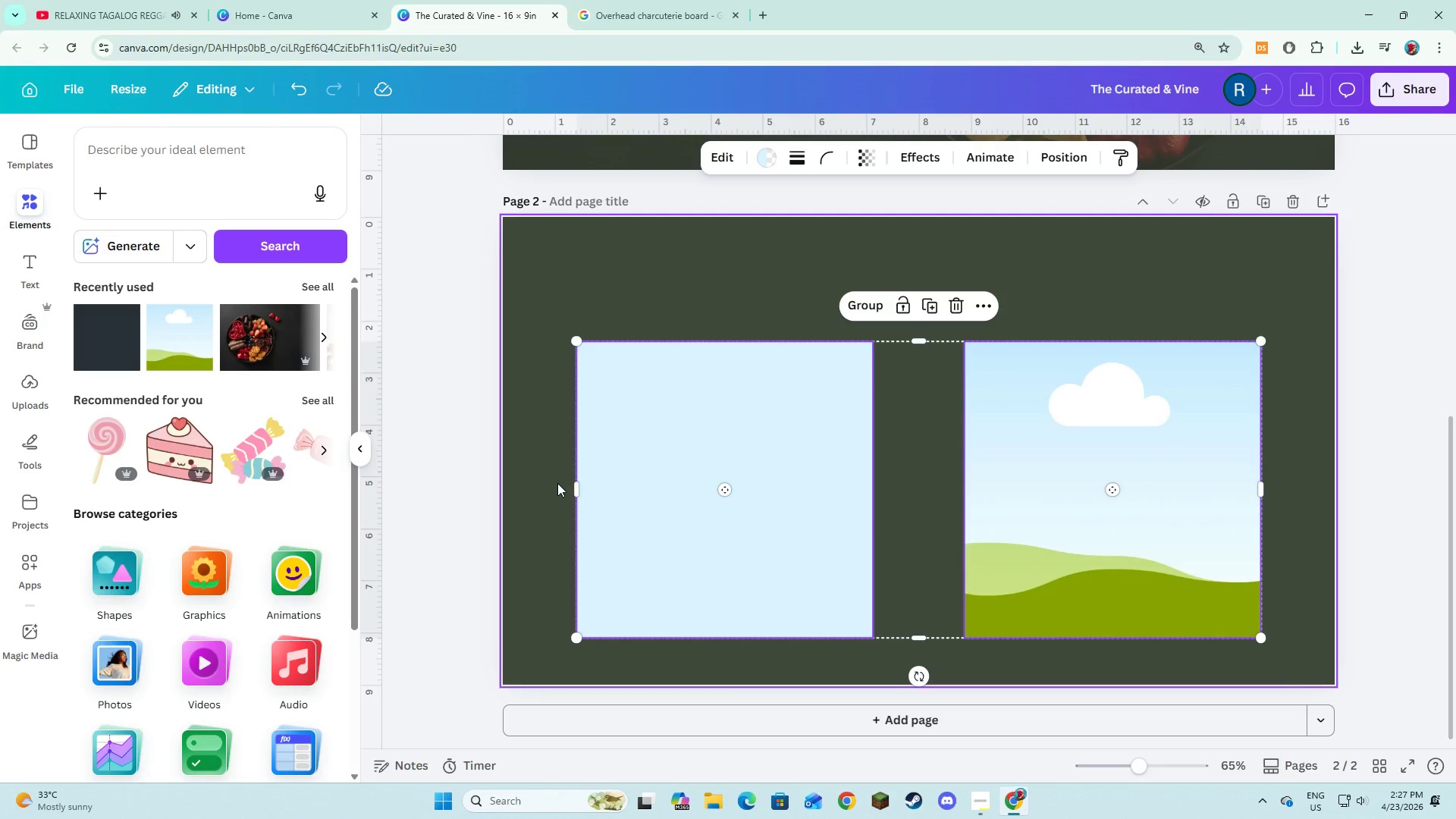 
left_click([552, 485])
 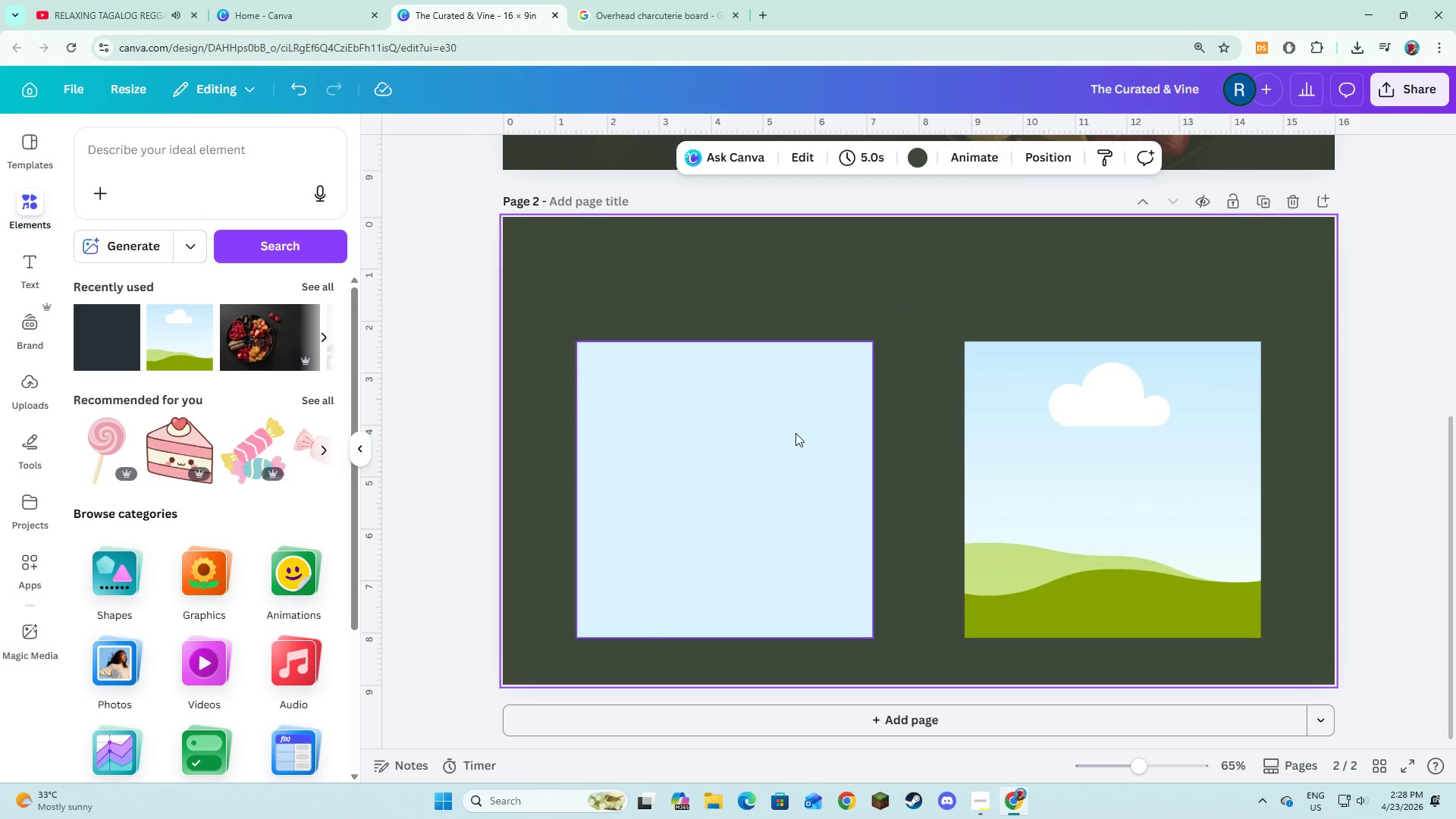 
left_click([795, 433])
 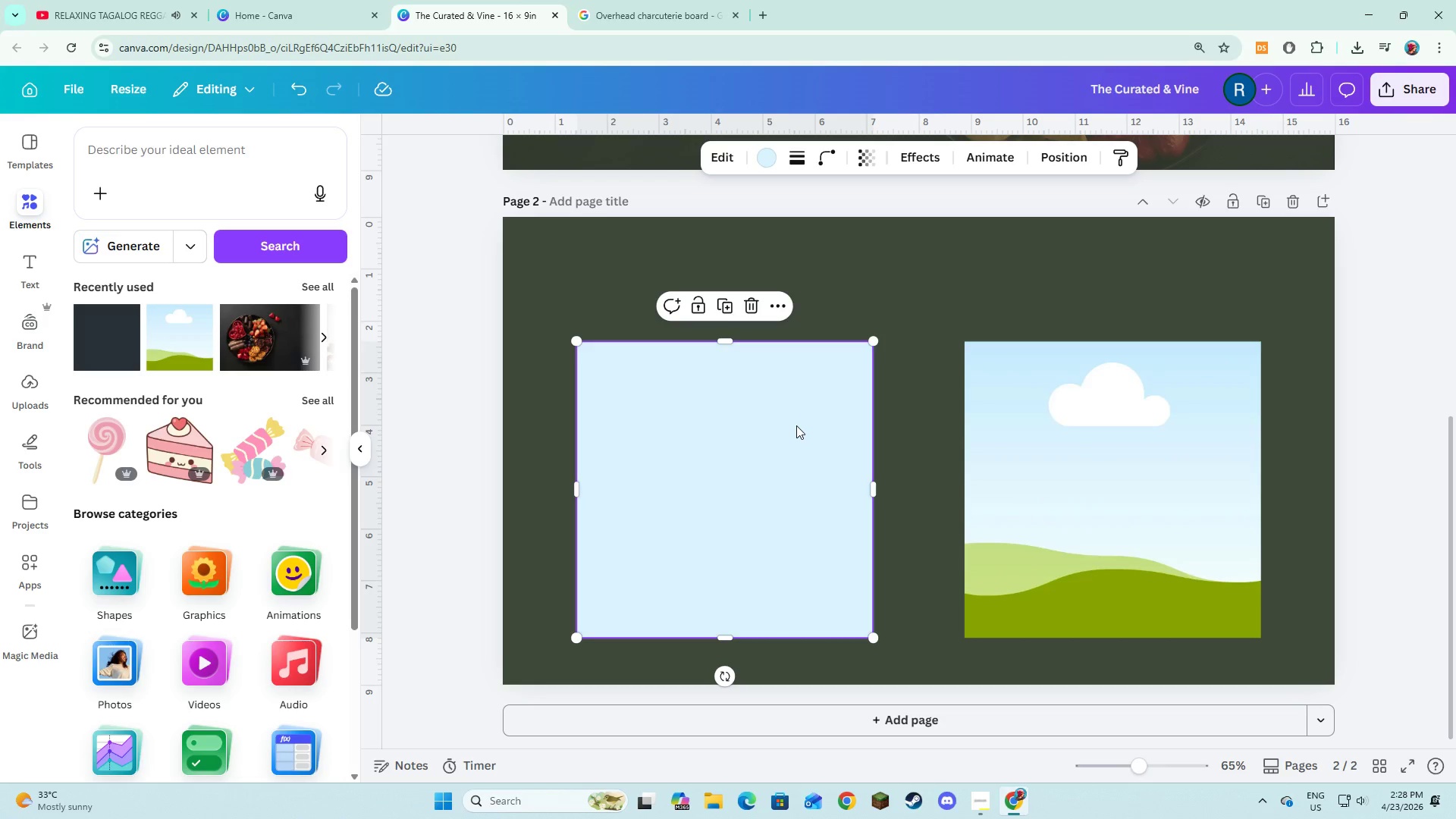 
wait(18.94)
 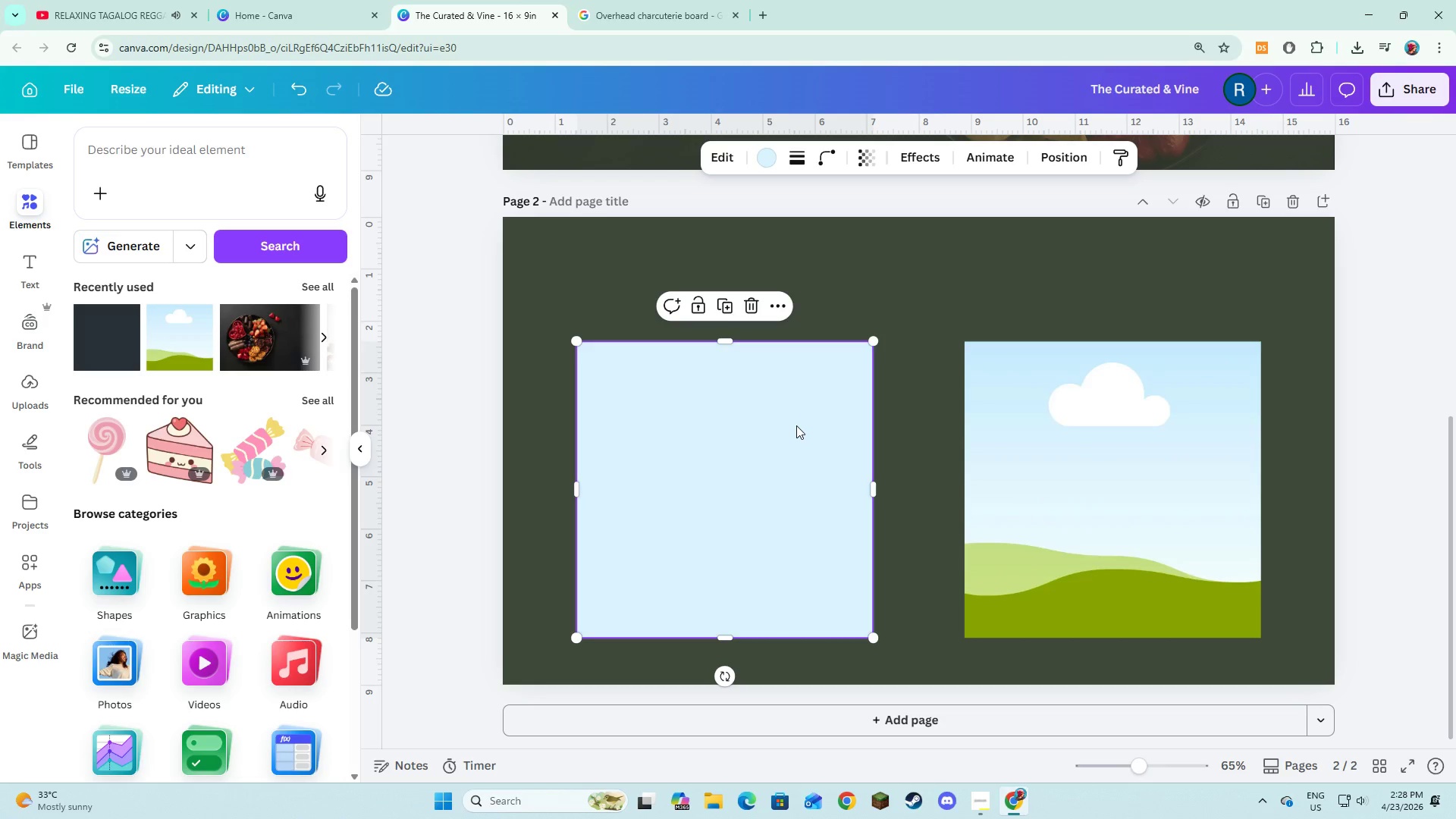 
scroll: coordinate [800, 198], scroll_direction: up, amount: 4.0
 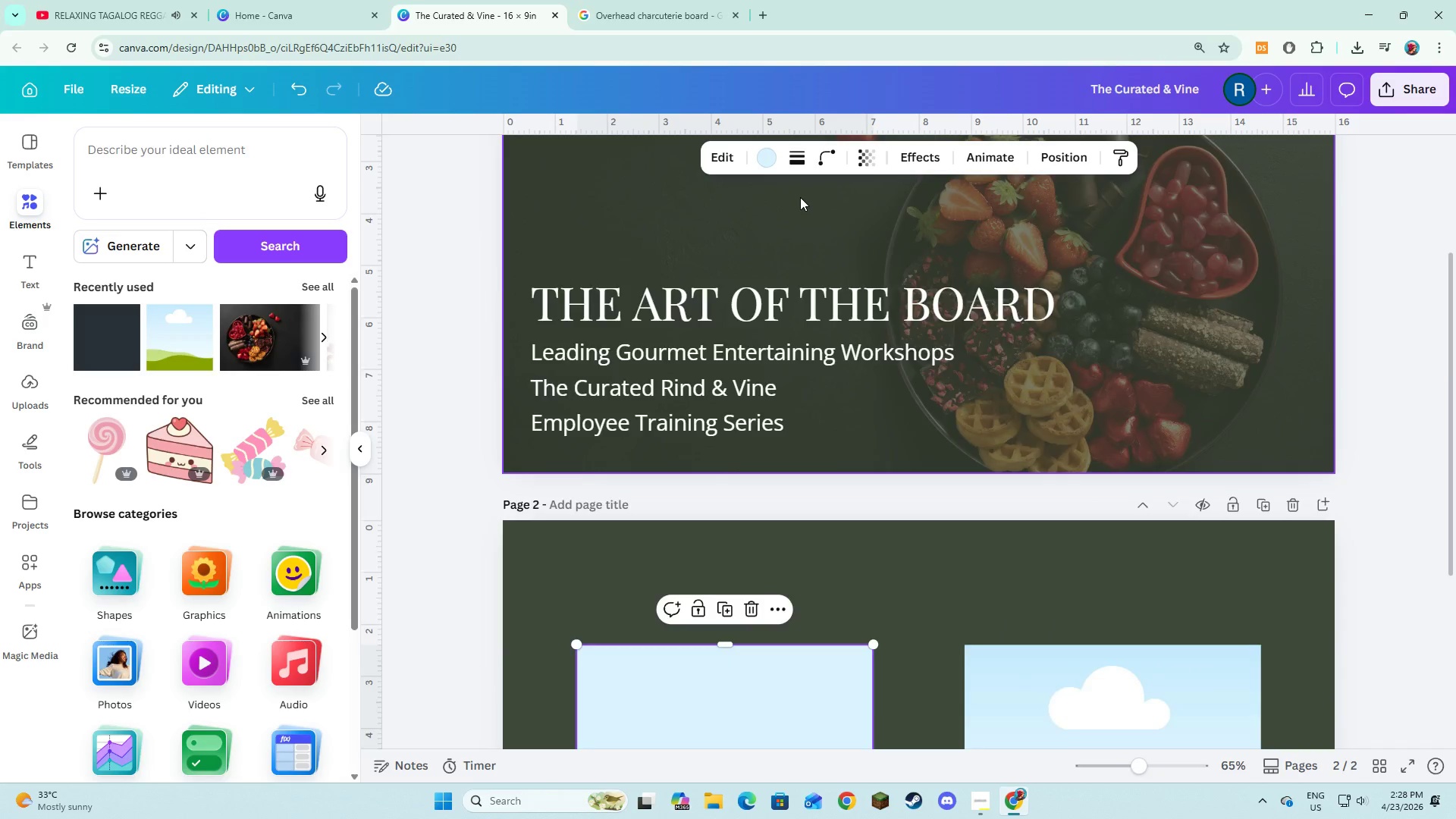 
scroll: coordinate [800, 197], scroll_direction: down, amount: 4.0
 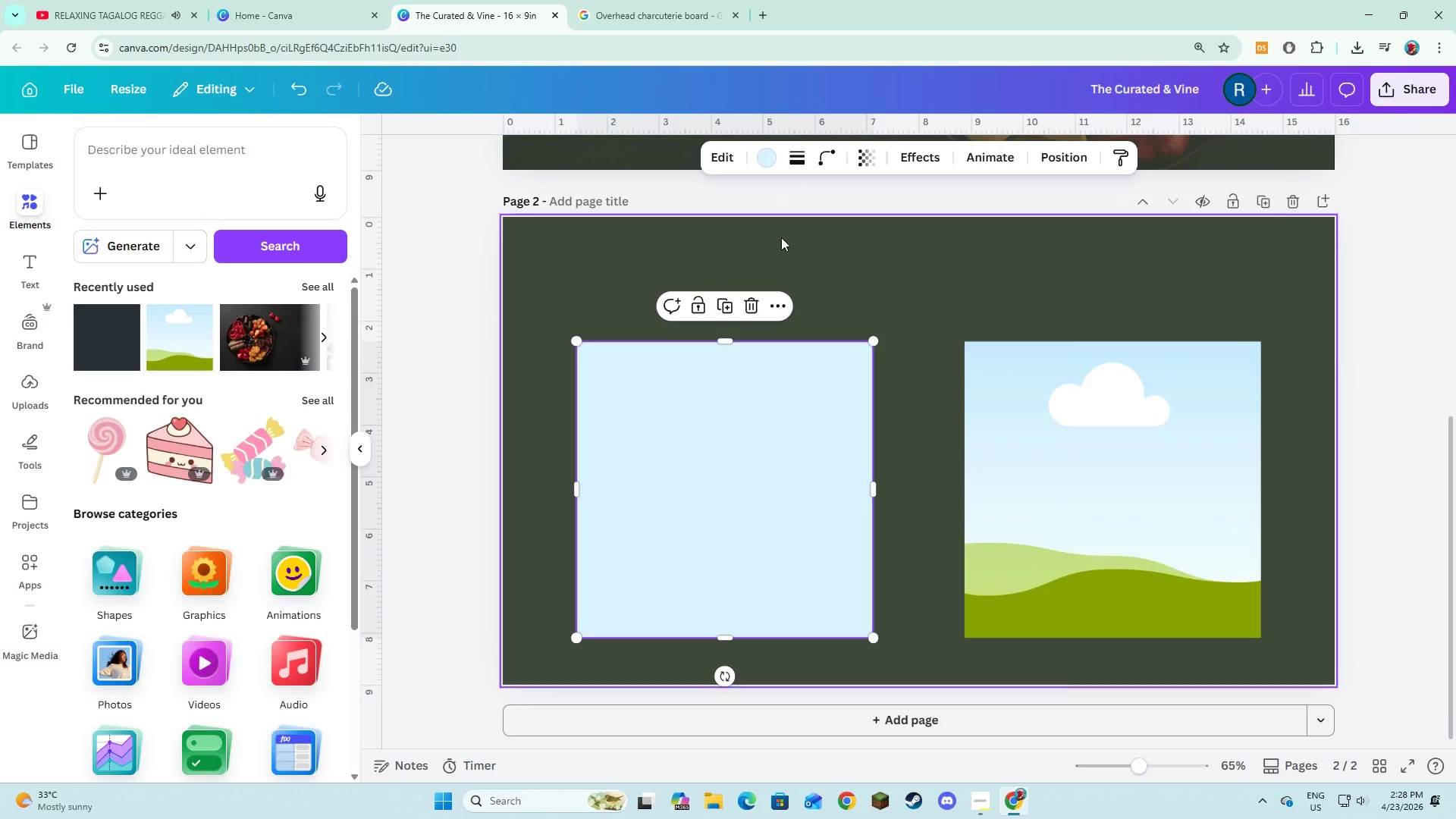 
left_click([781, 238])
 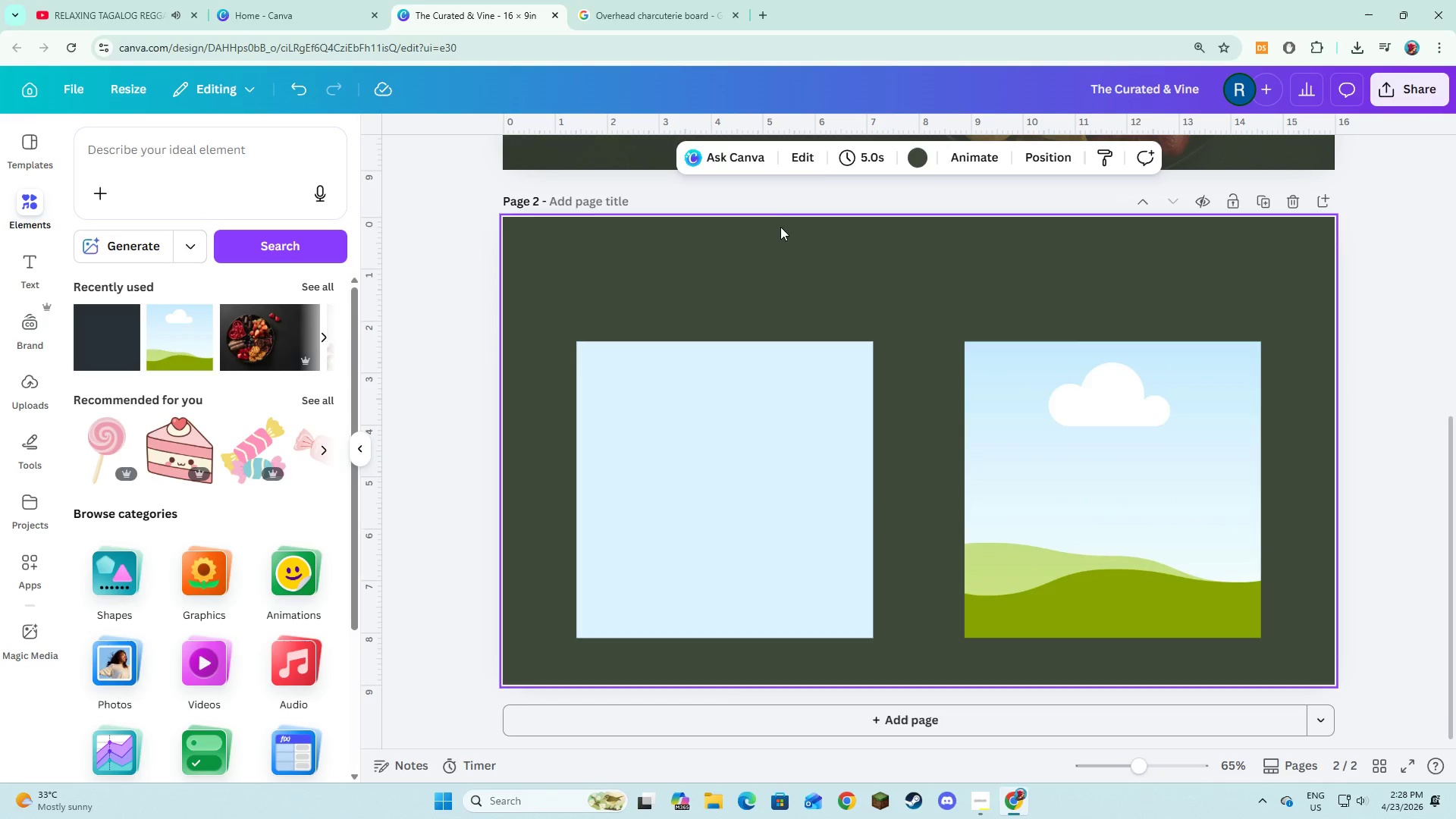 
left_click([915, 158])
 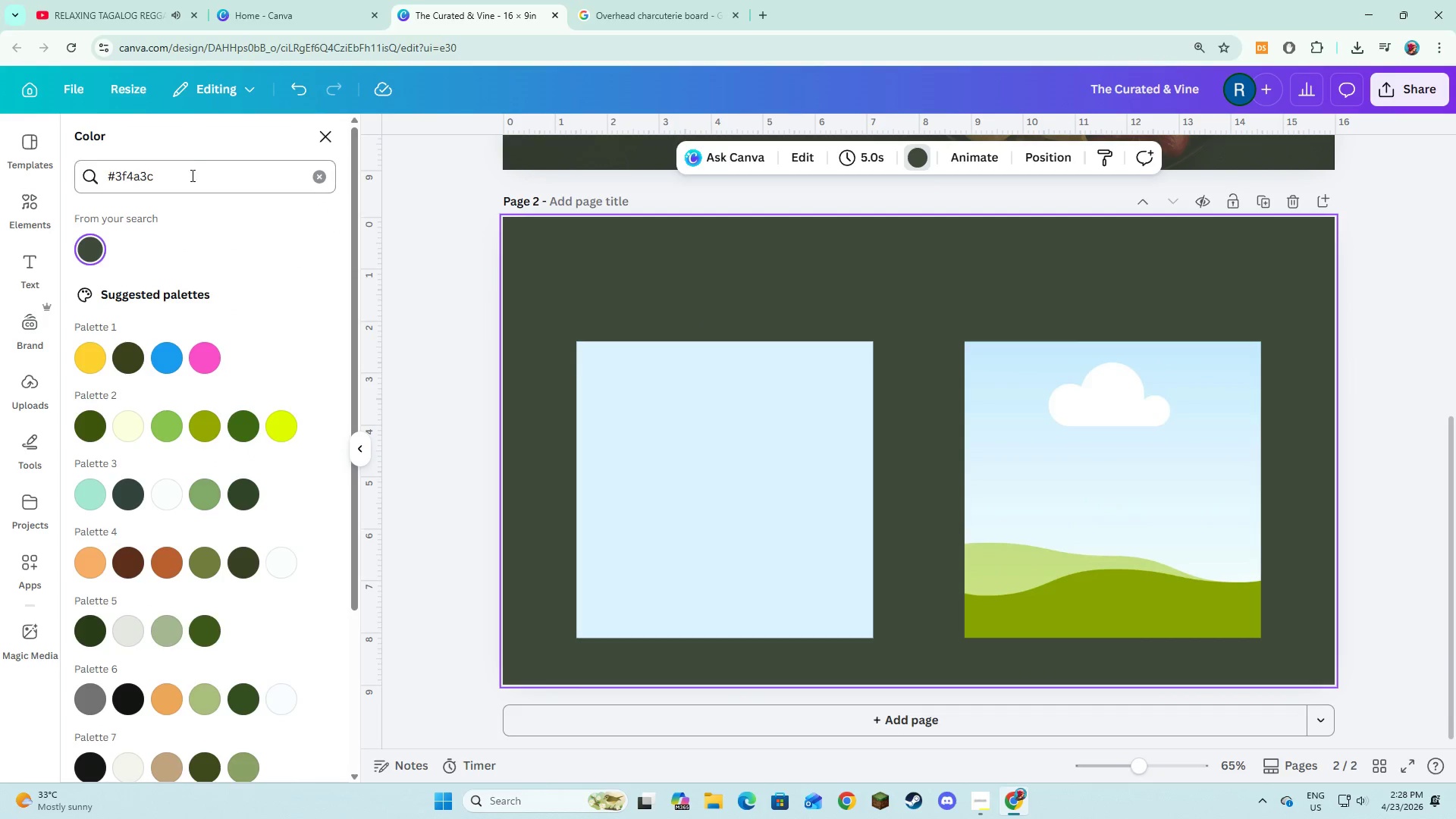 
left_click_drag(start_coordinate=[191, 171], to_coordinate=[118, 174])
 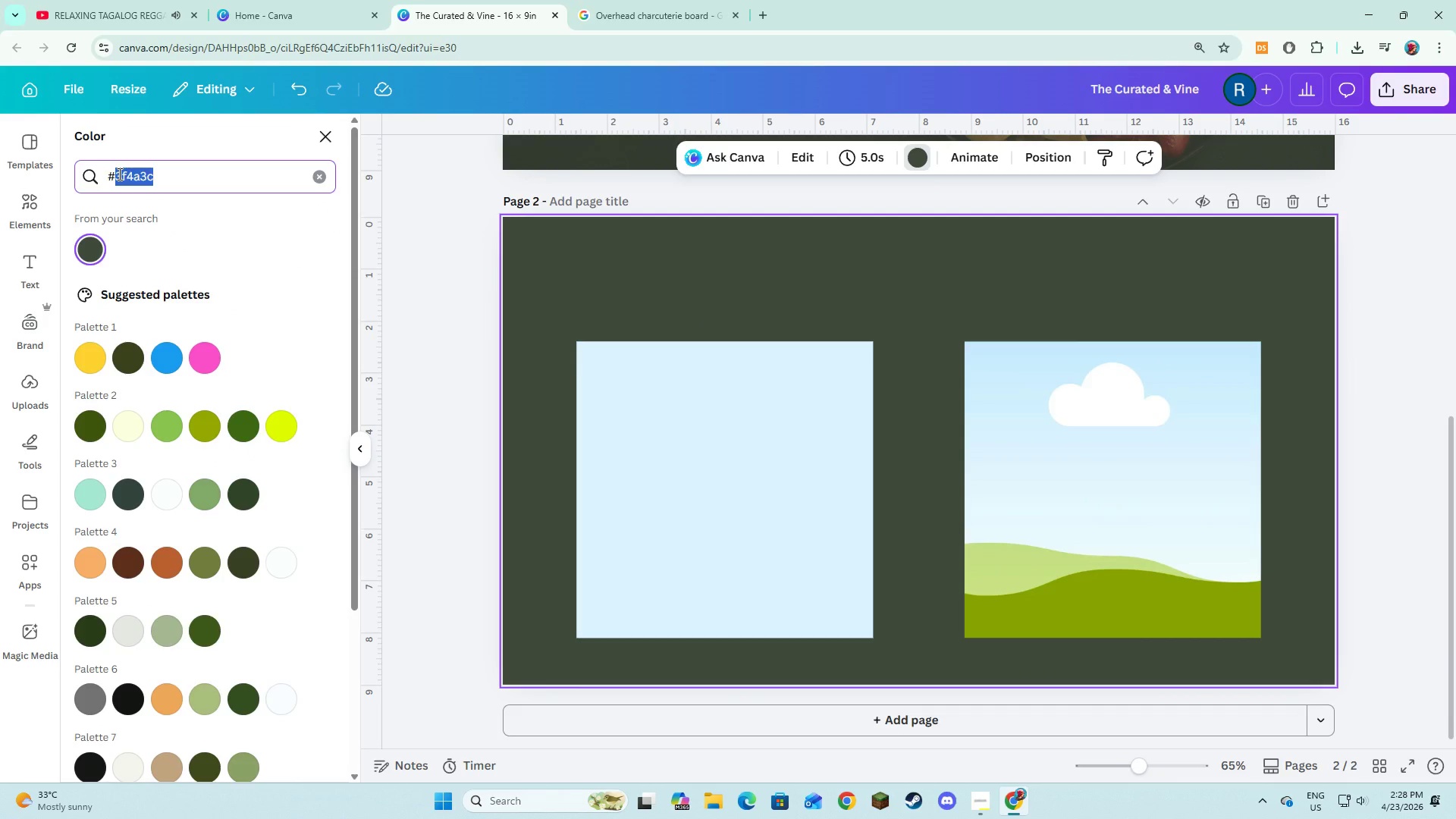 
type(f5f1e8)
 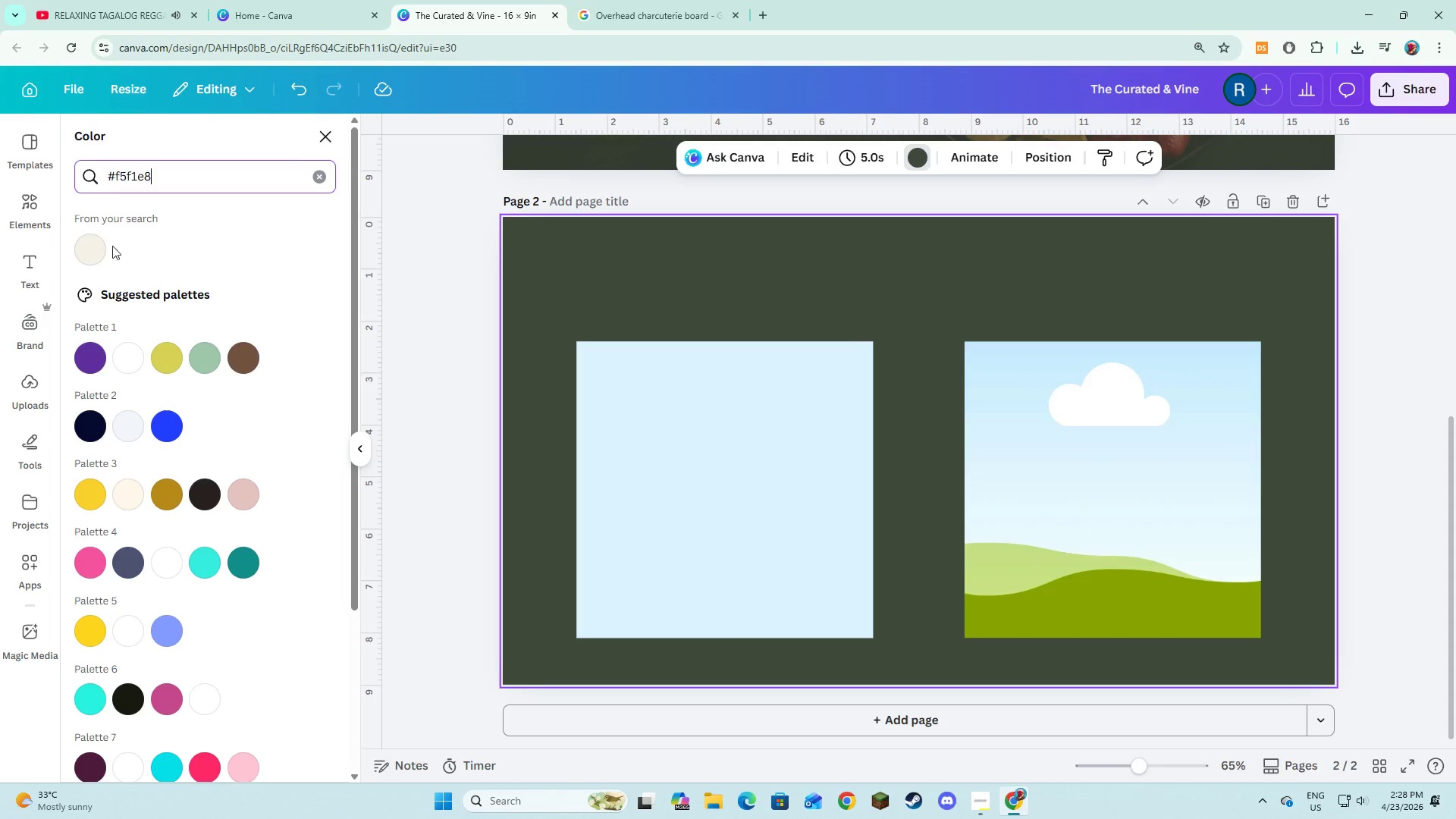 
left_click([101, 260])
 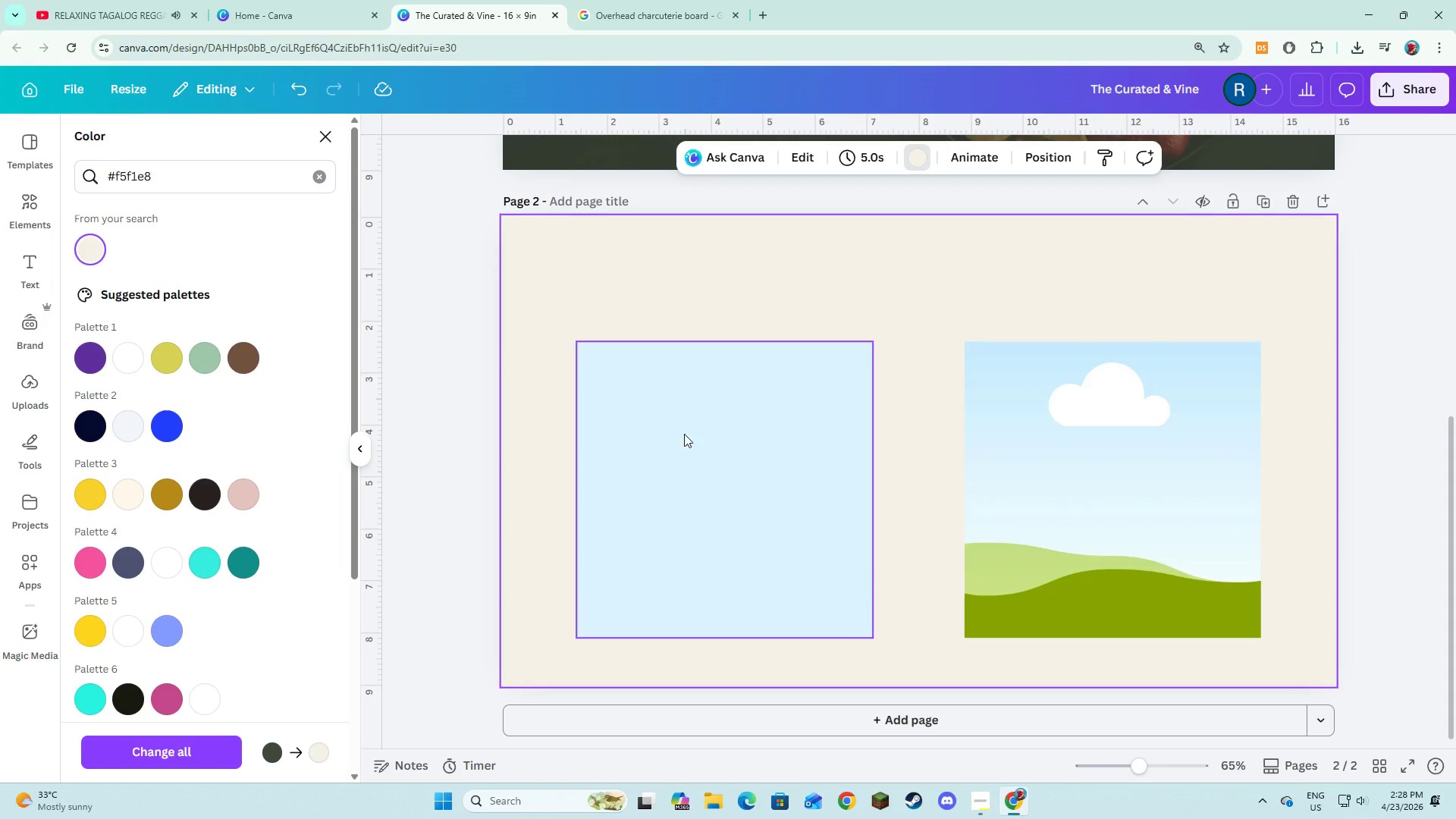 
left_click([707, 447])
 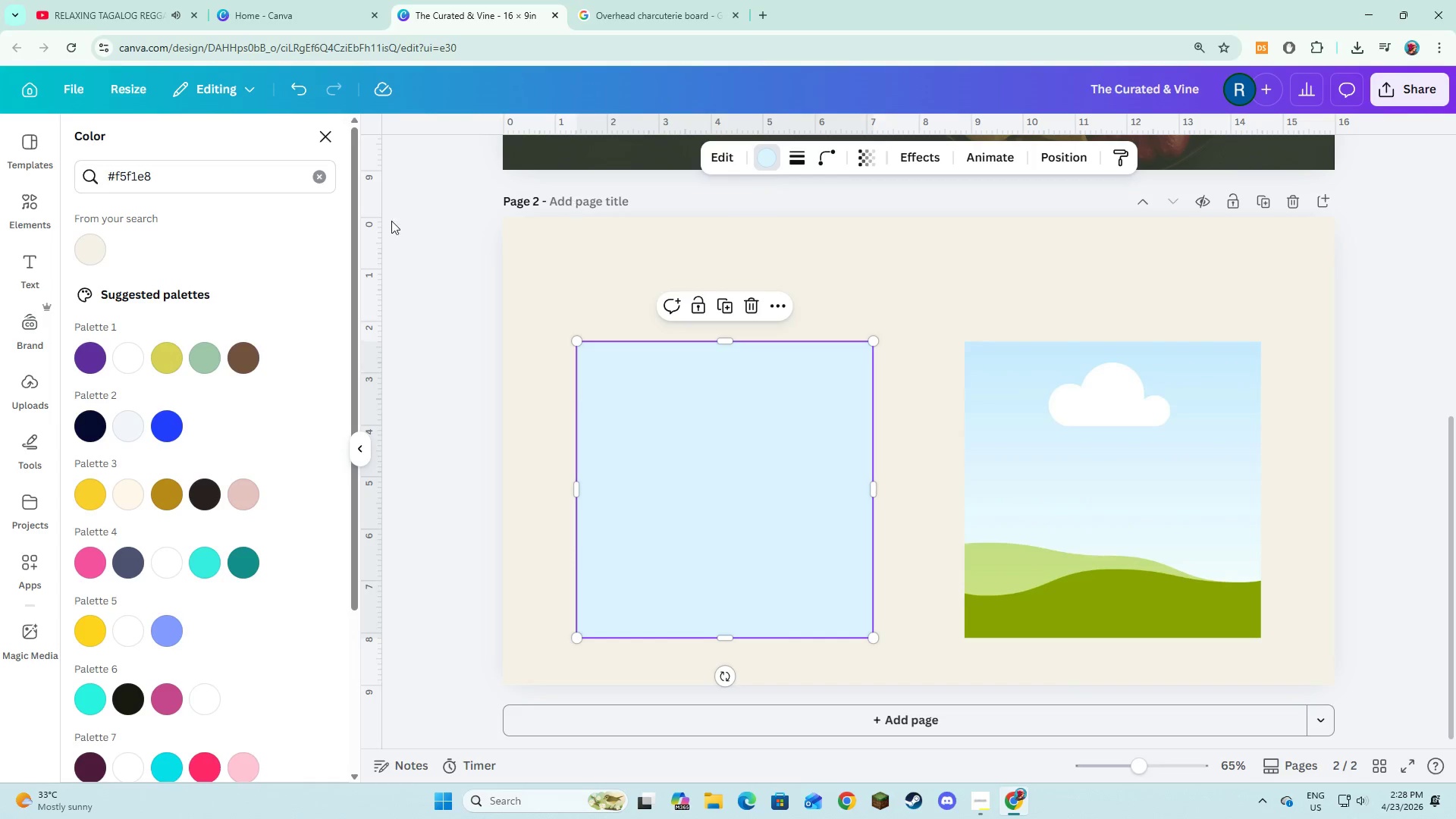 
left_click([306, 177])
 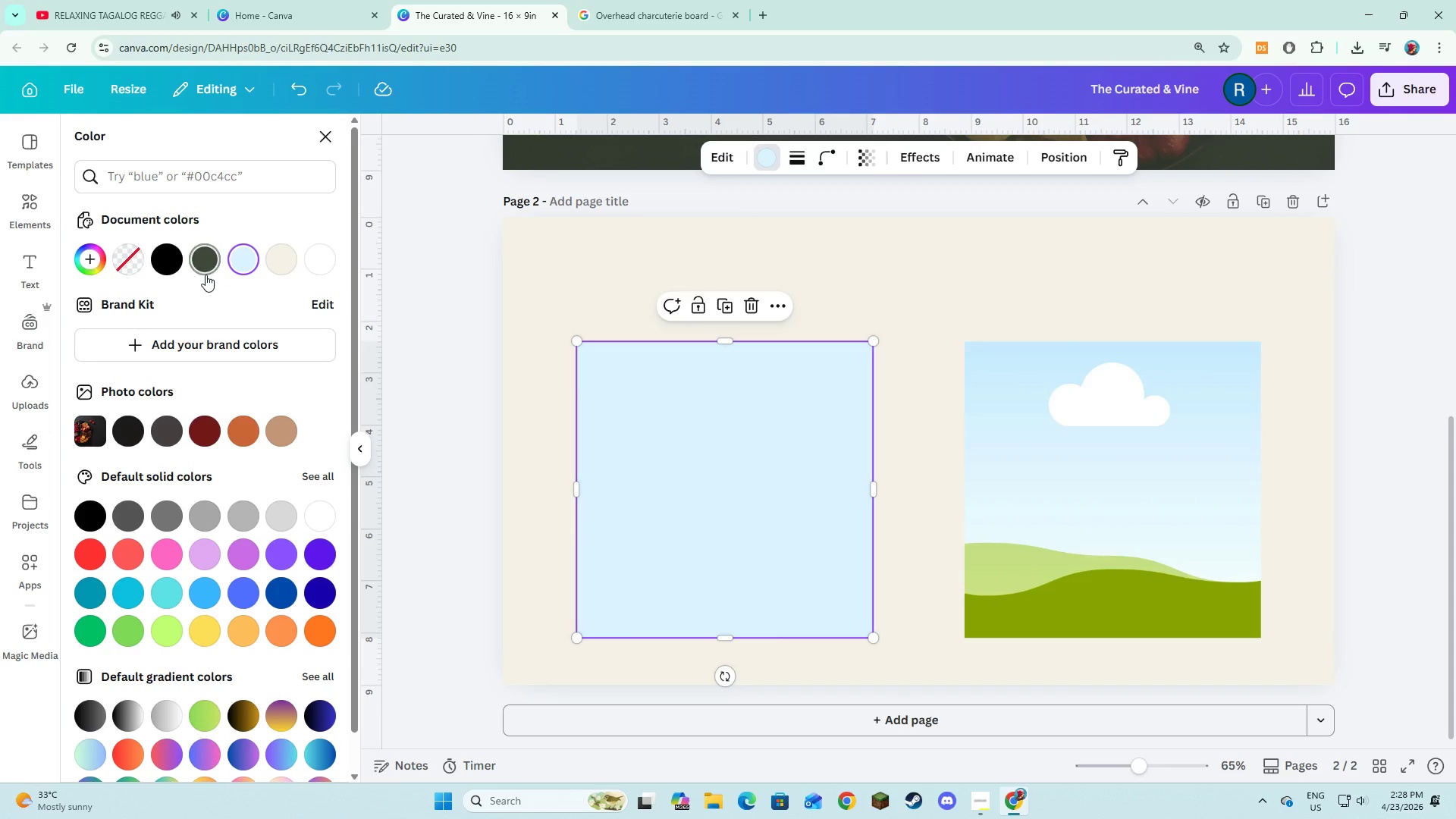 
left_click([206, 268])
 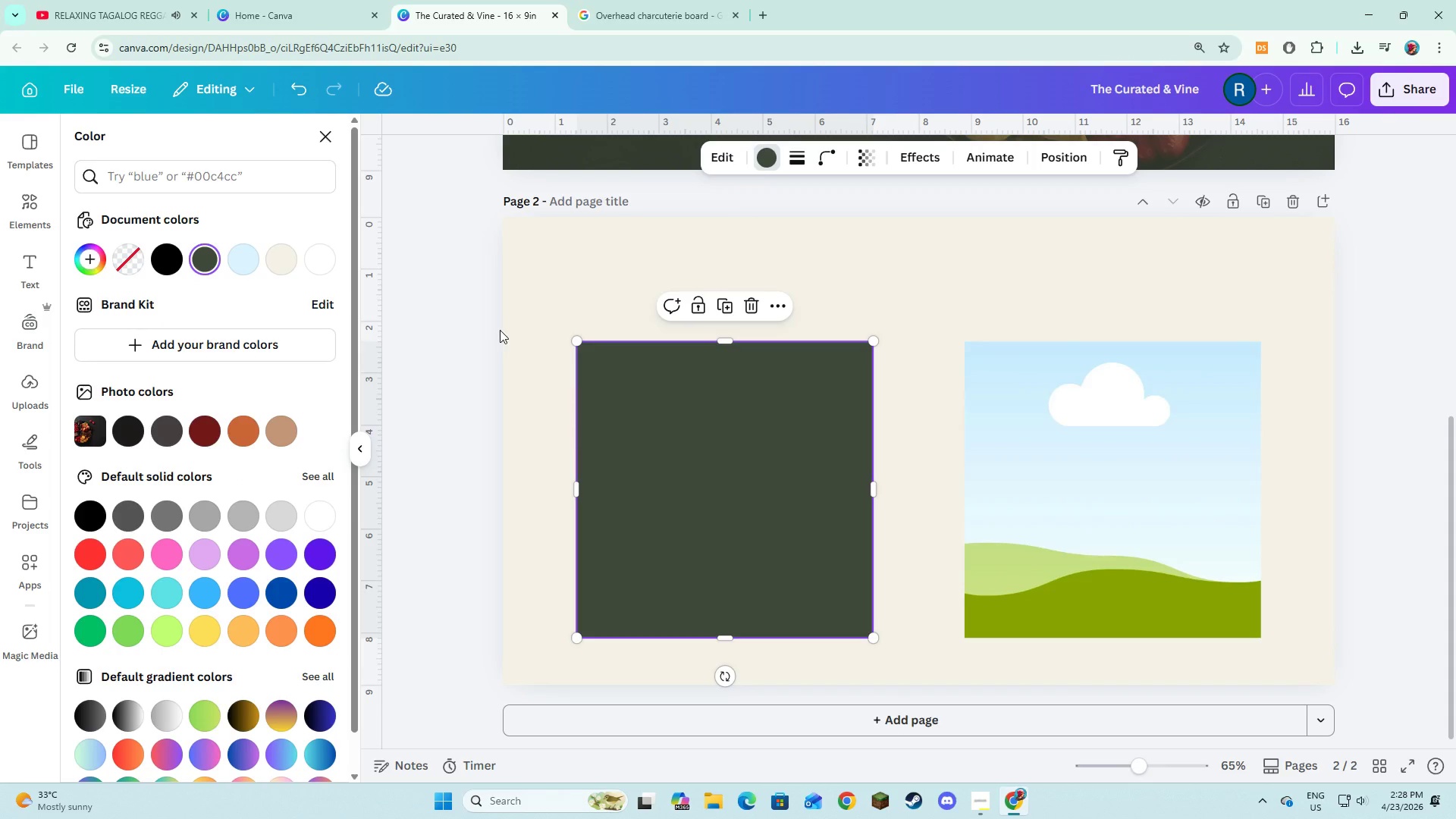 
wait(9.69)
 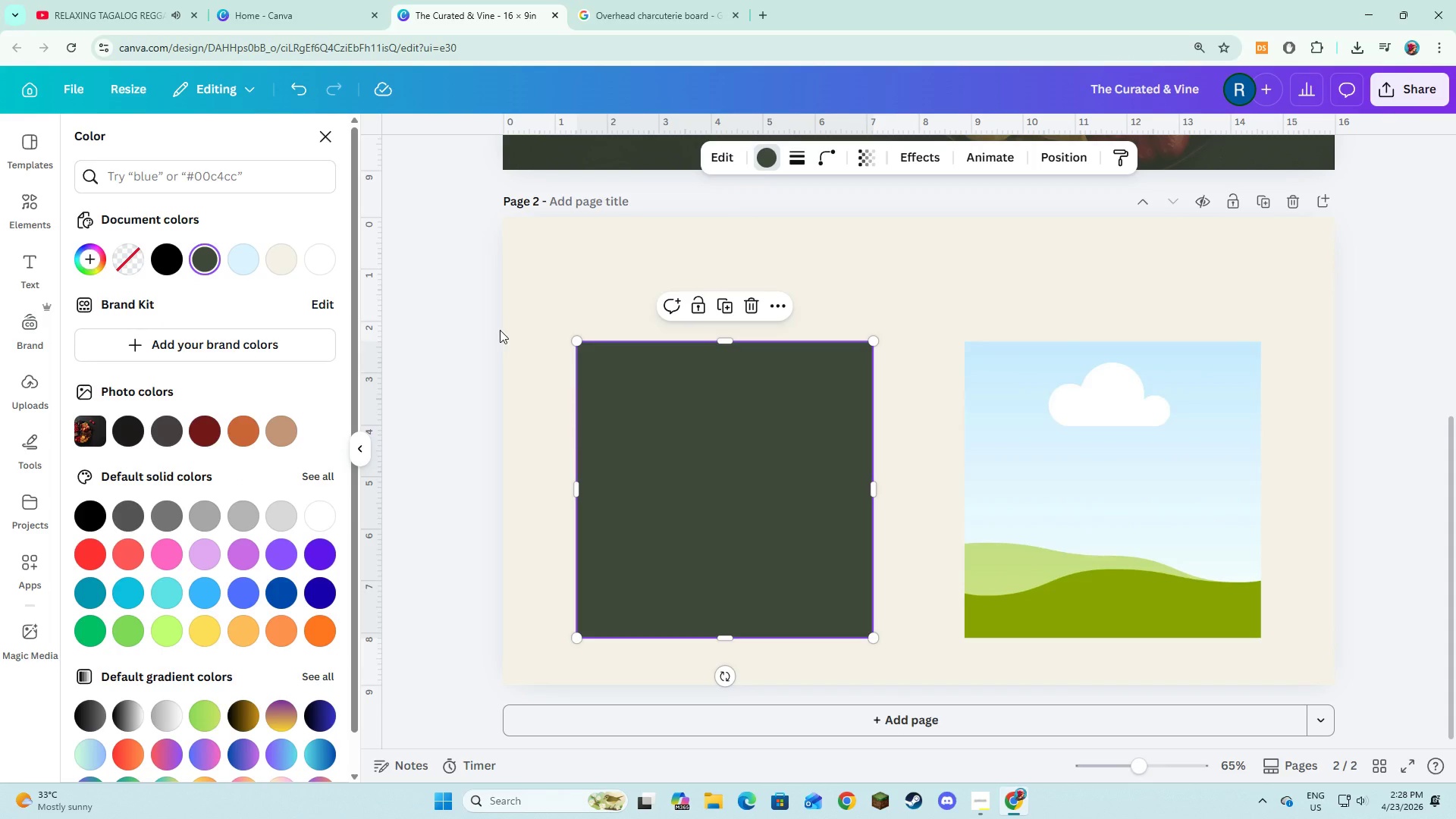 
left_click([500, 330])
 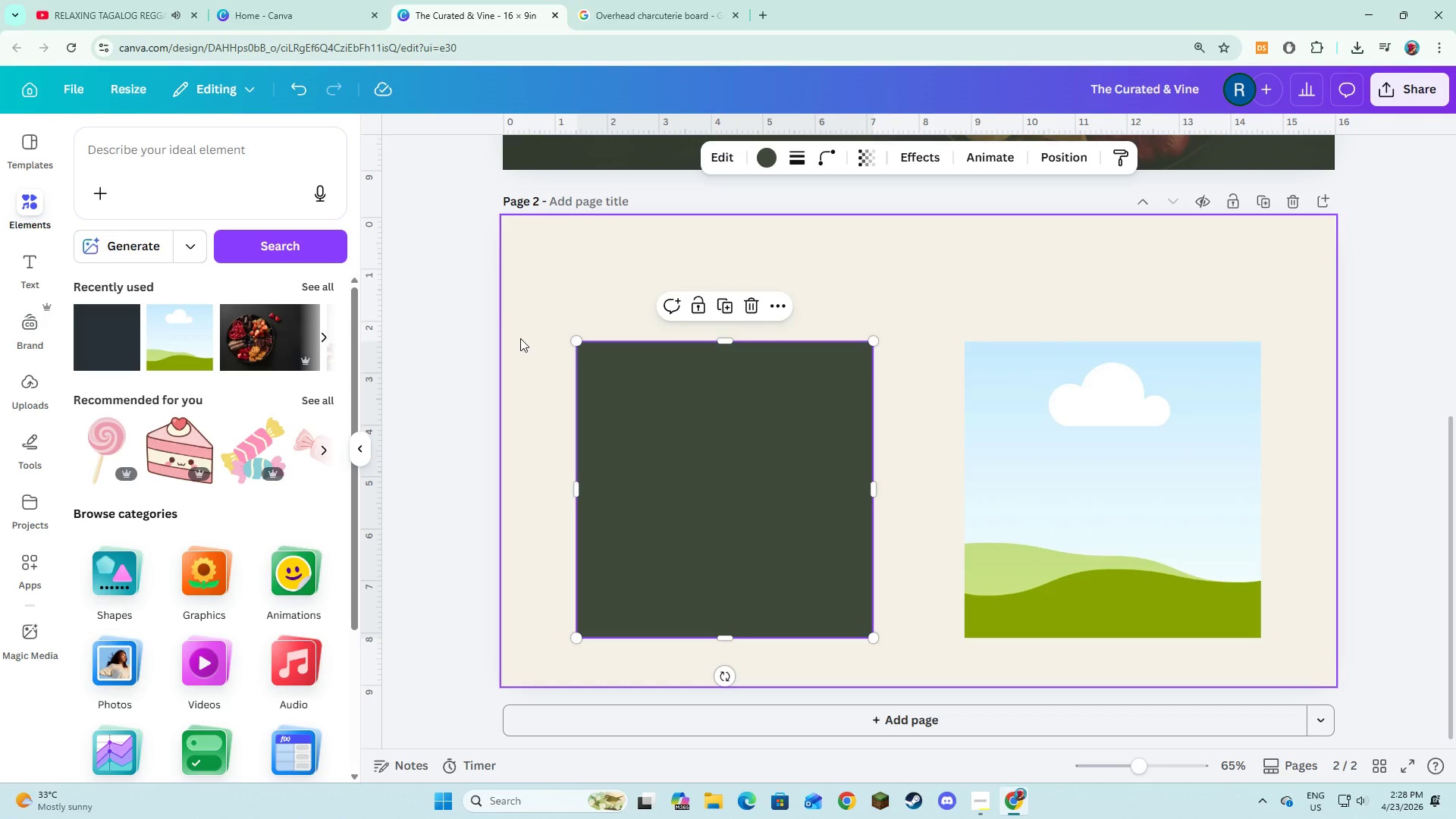 
left_click([520, 338])
 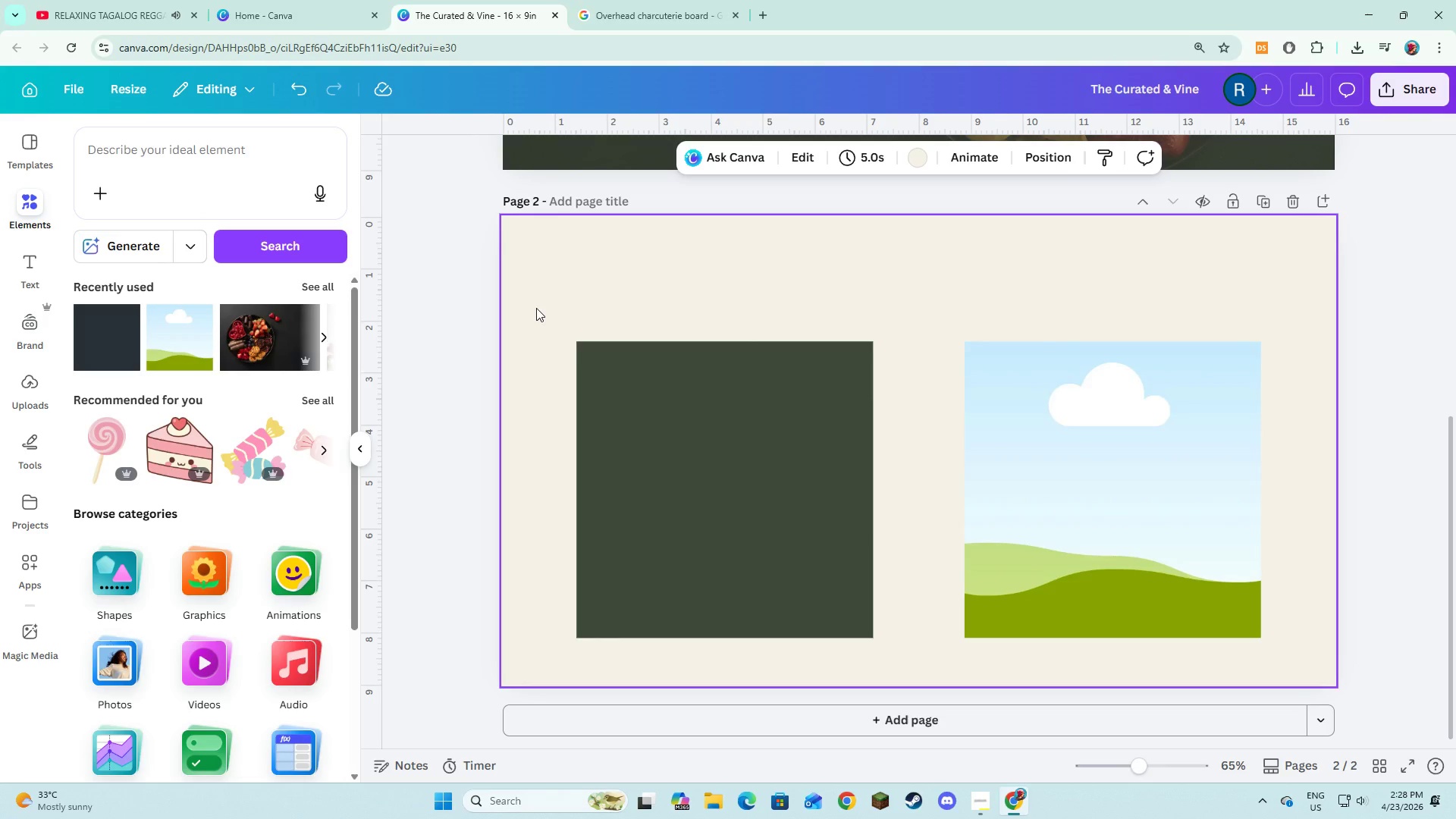 
wait(9.14)
 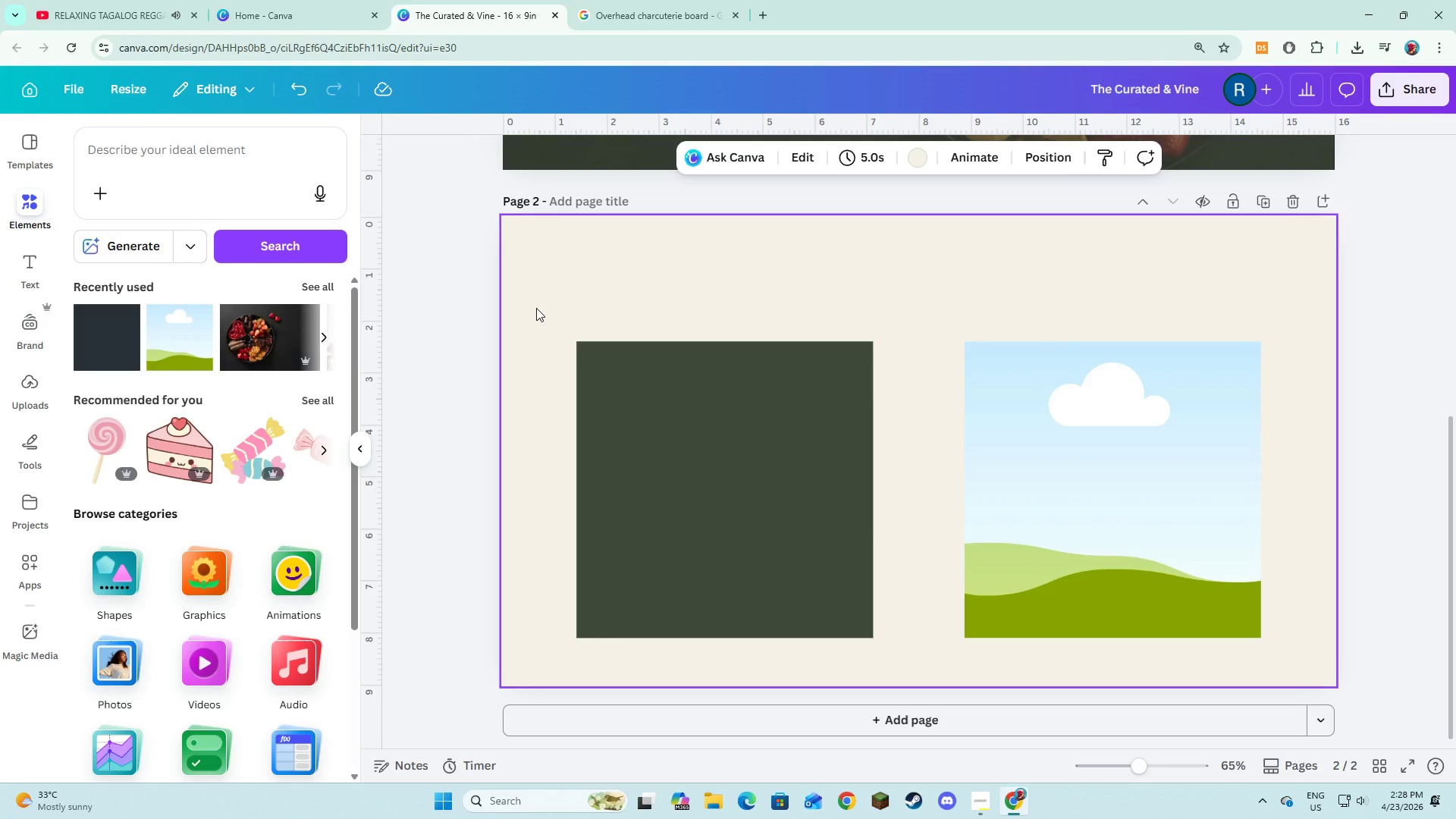 
left_click([638, 381])
 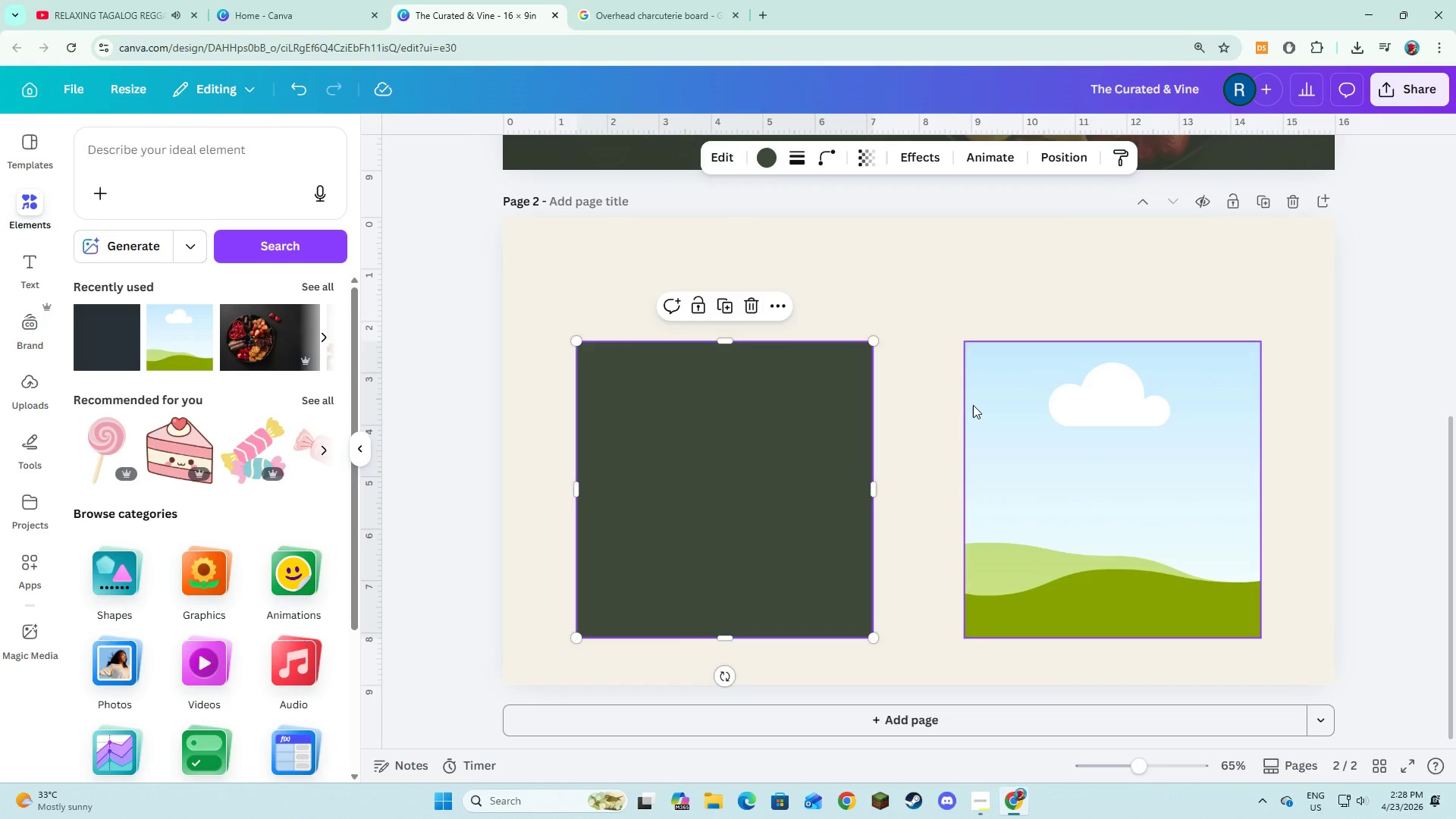 
left_click([973, 405])
 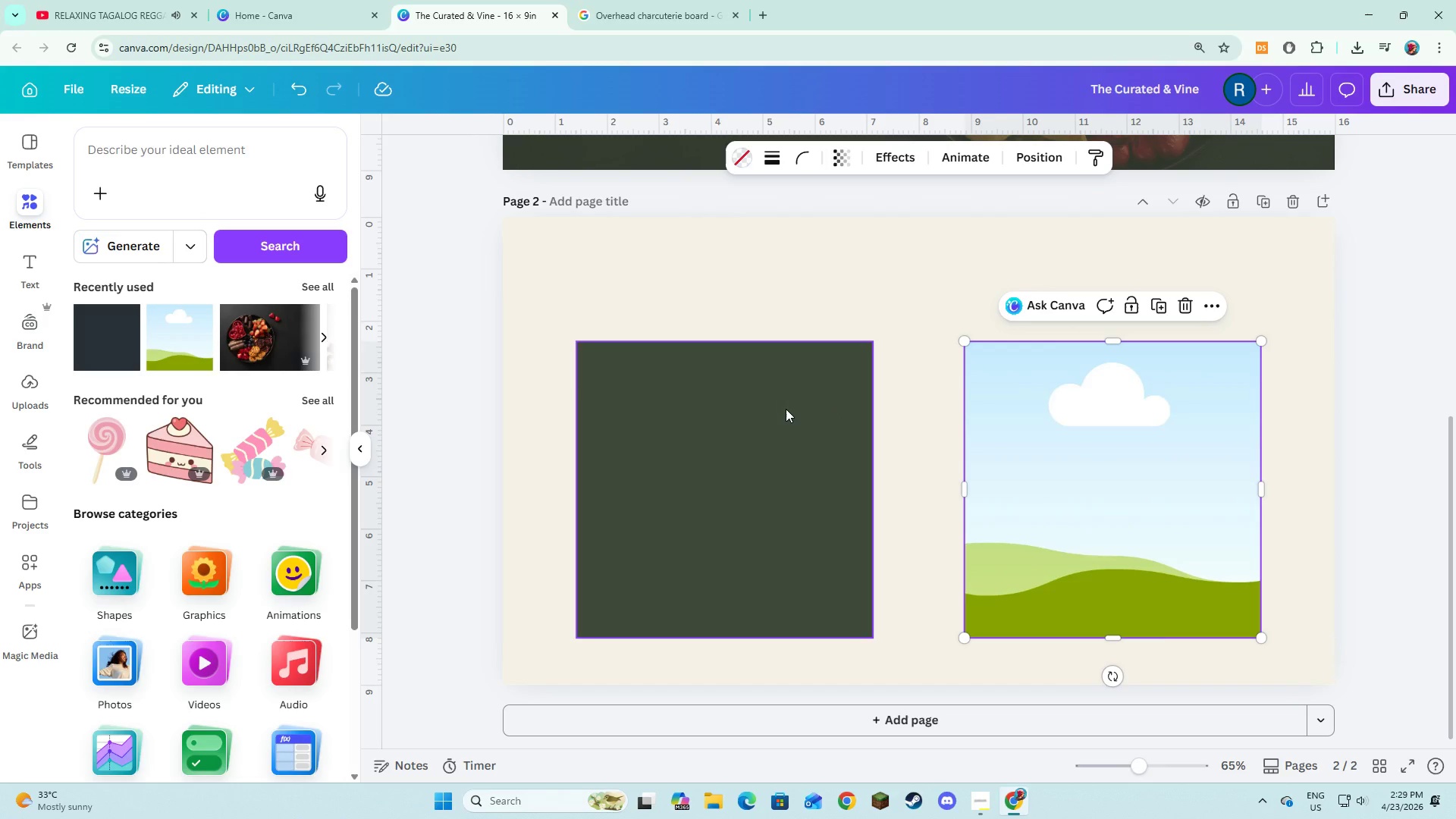 
wait(19.05)
 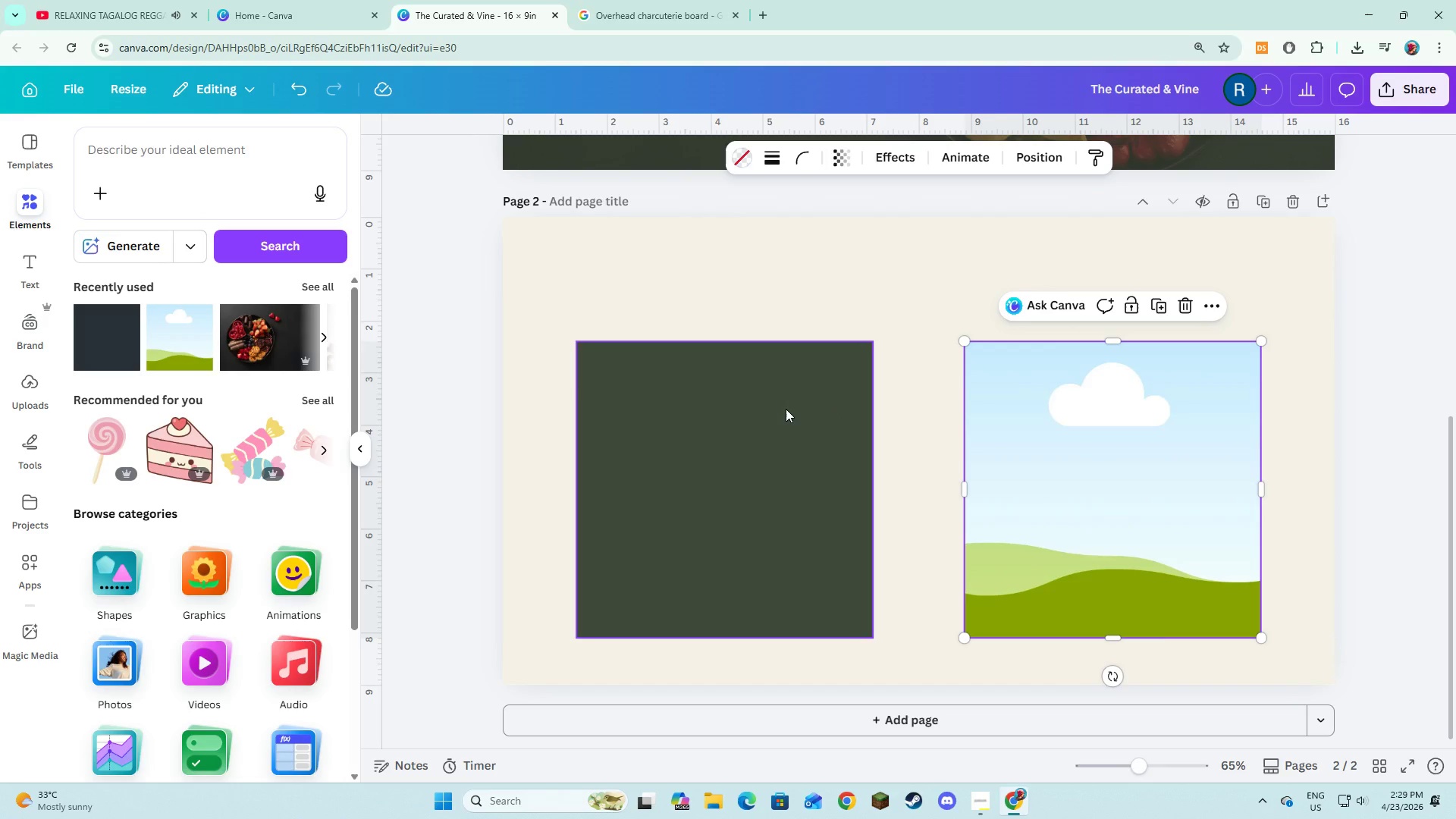 
left_click([786, 409])
 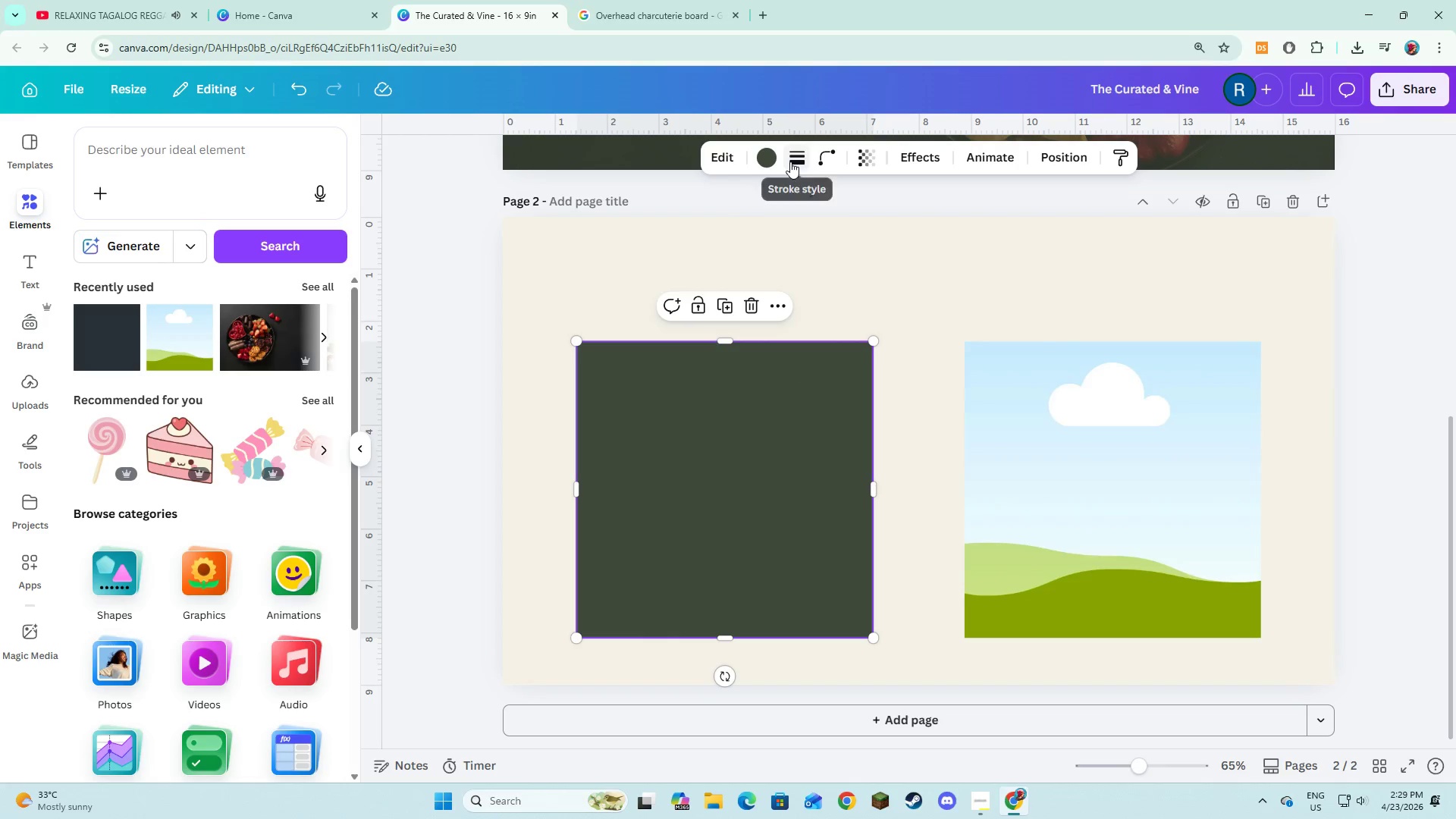 
left_click([790, 162])
 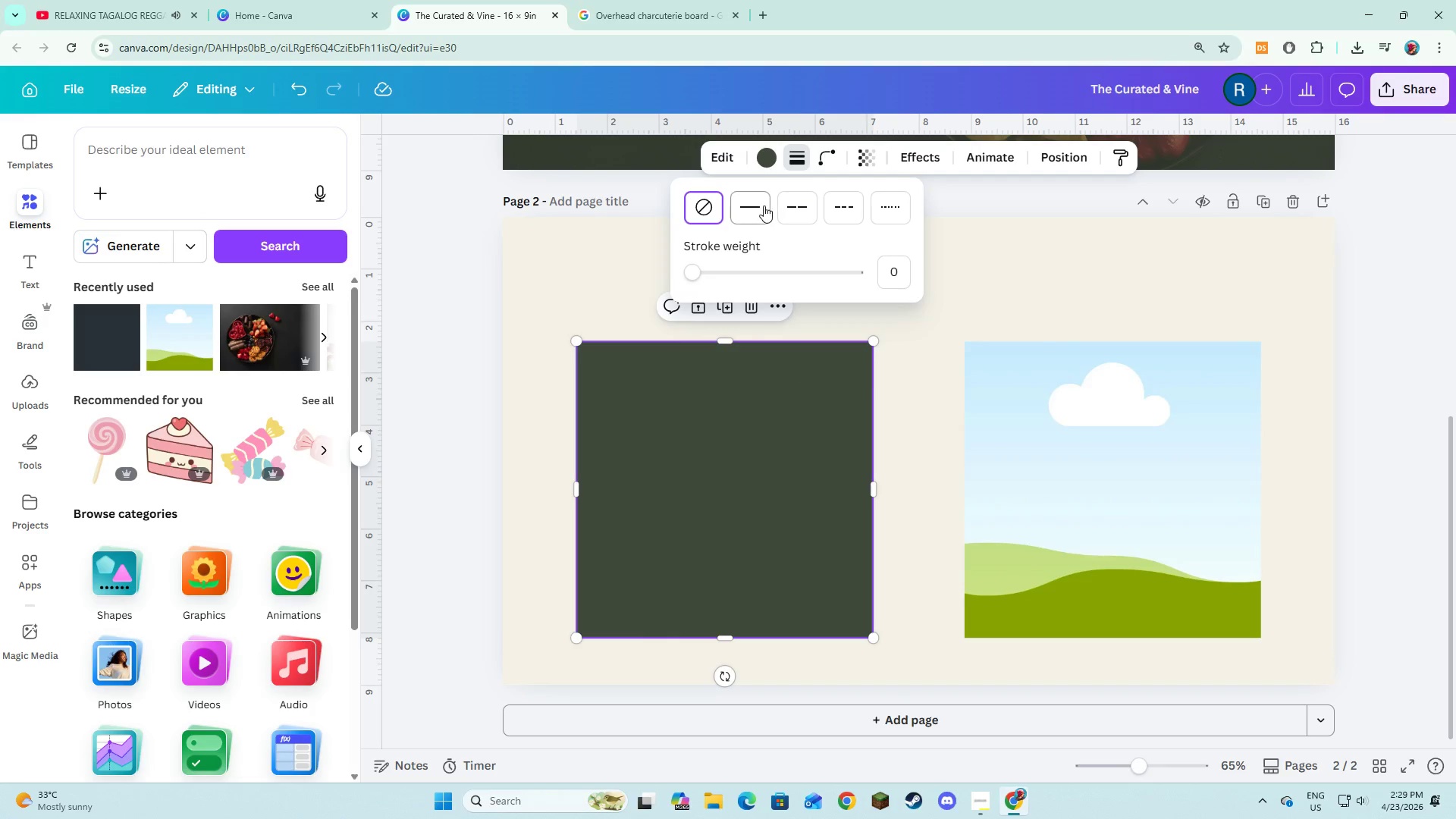 
left_click([764, 206])
 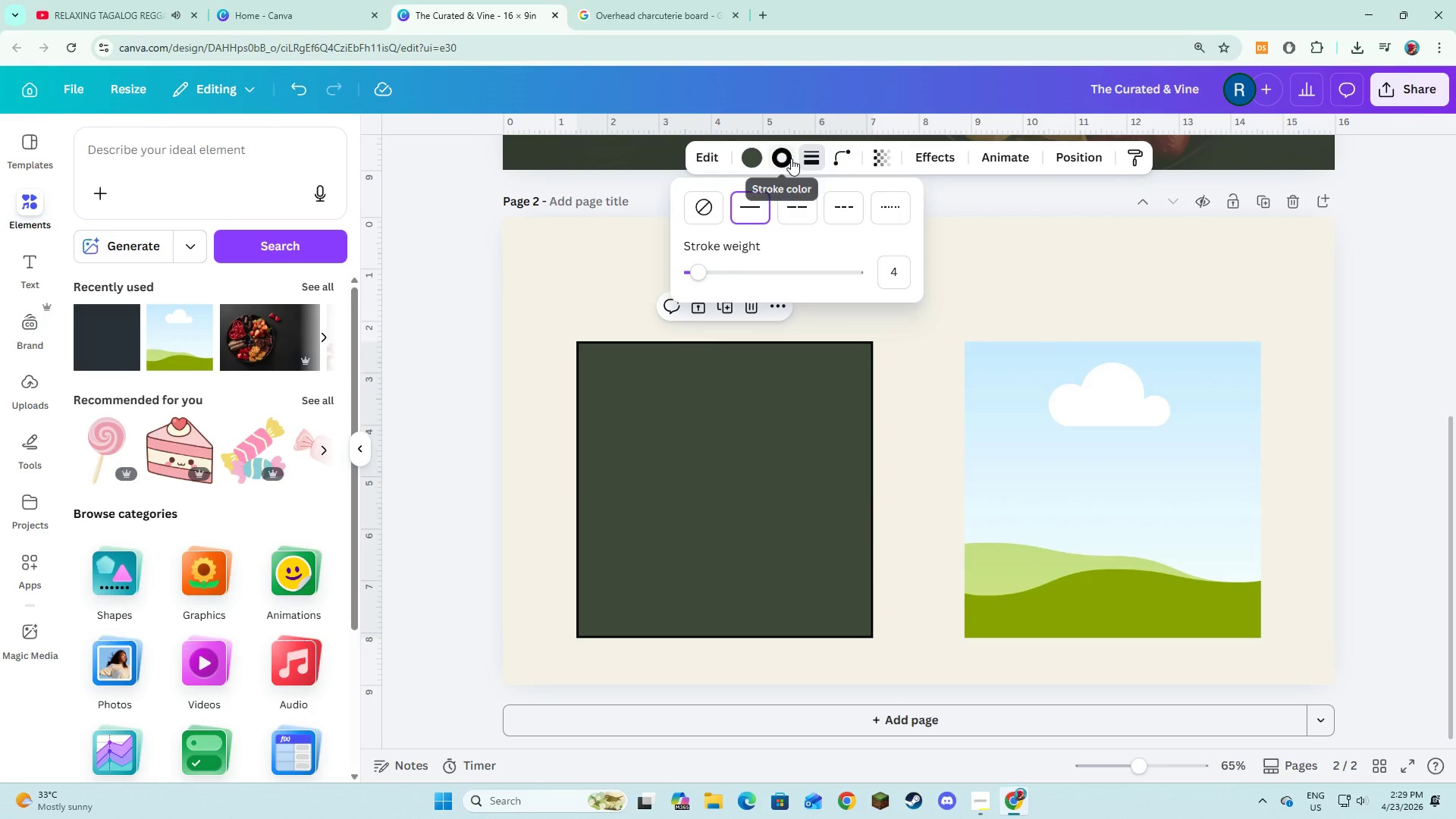 
left_click([791, 158])
 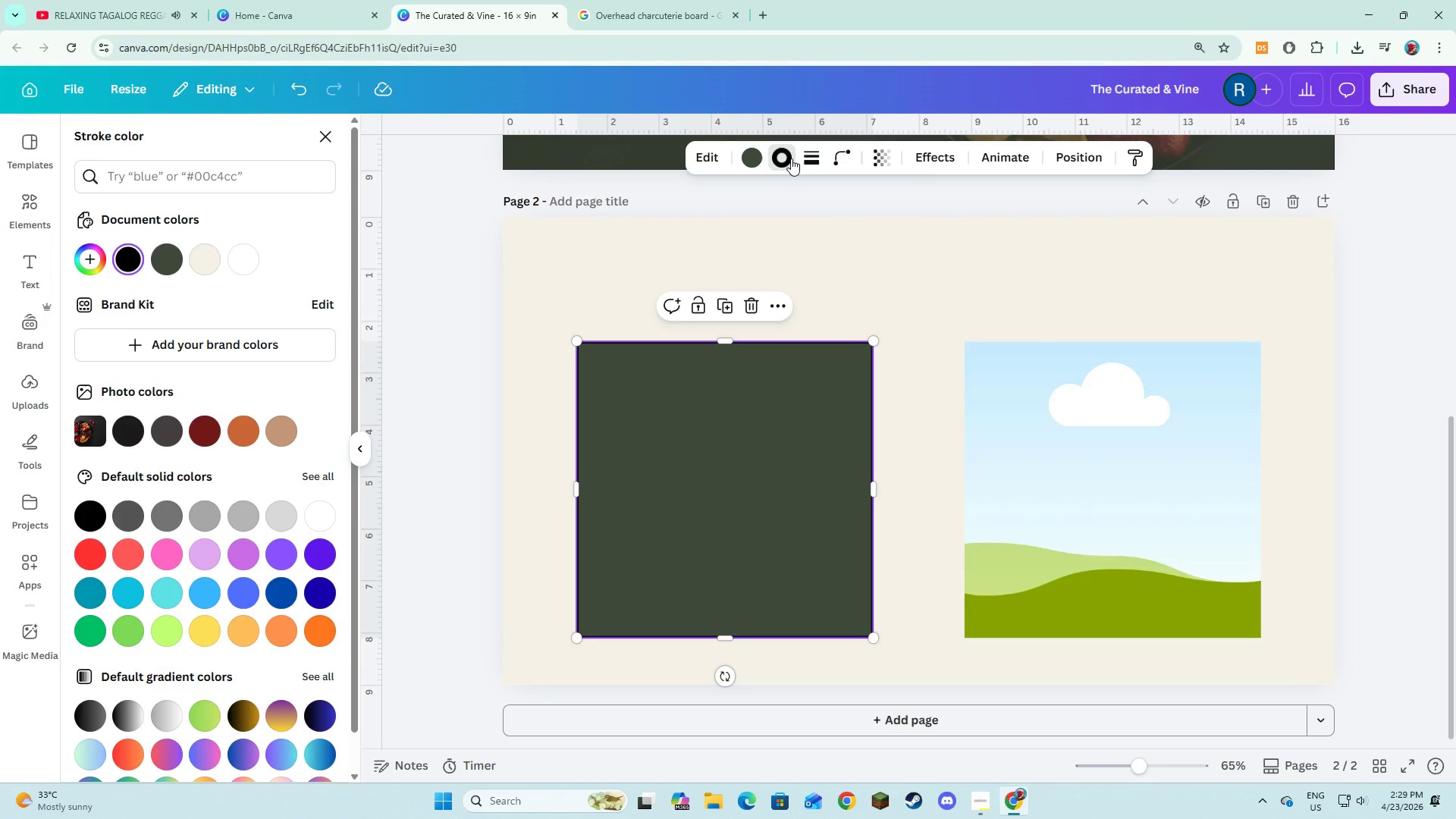 
wait(9.09)
 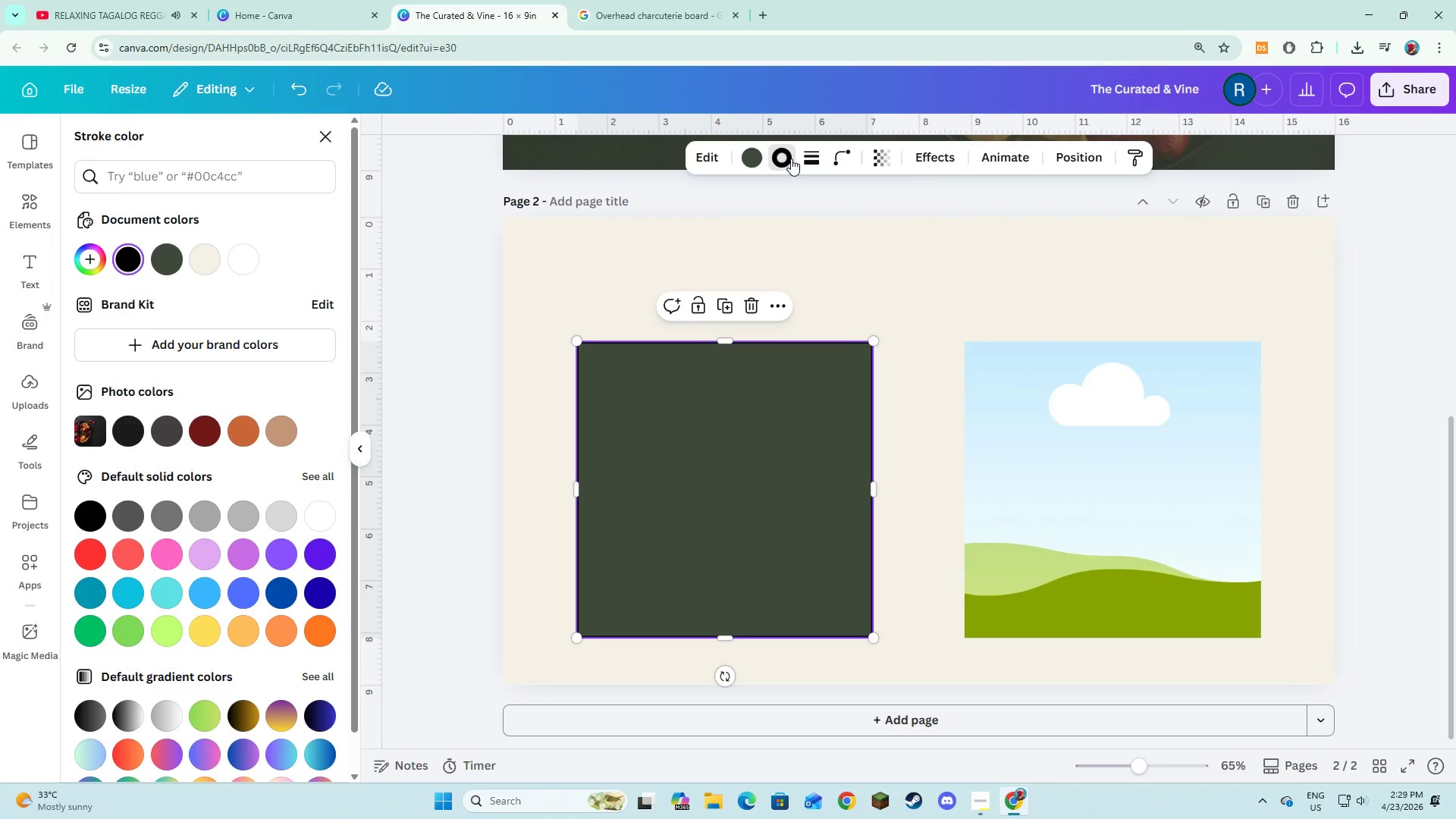 
key(Shift+3)
 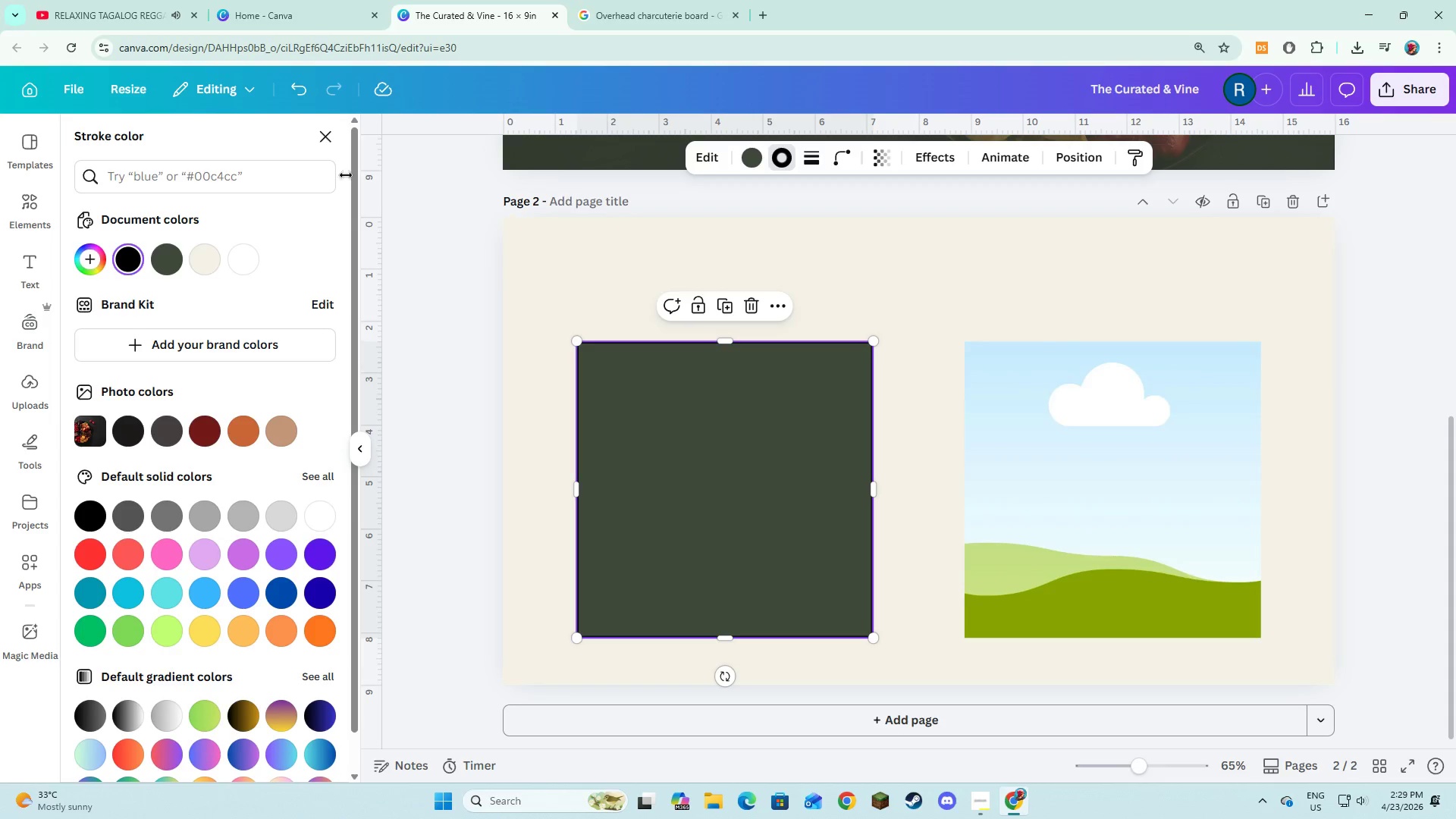 
left_click([273, 168])
 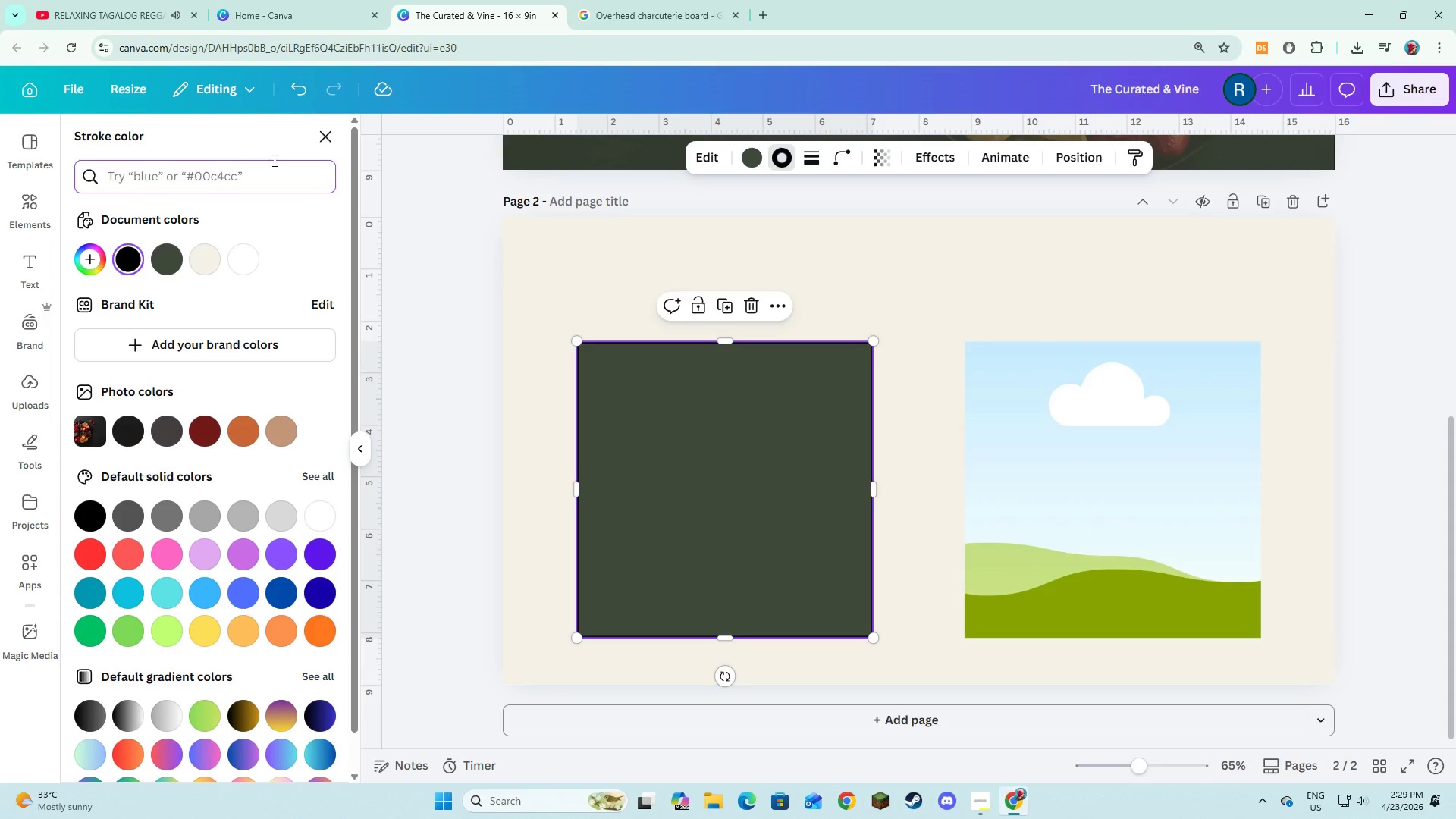 
type(#7a5c3e)
 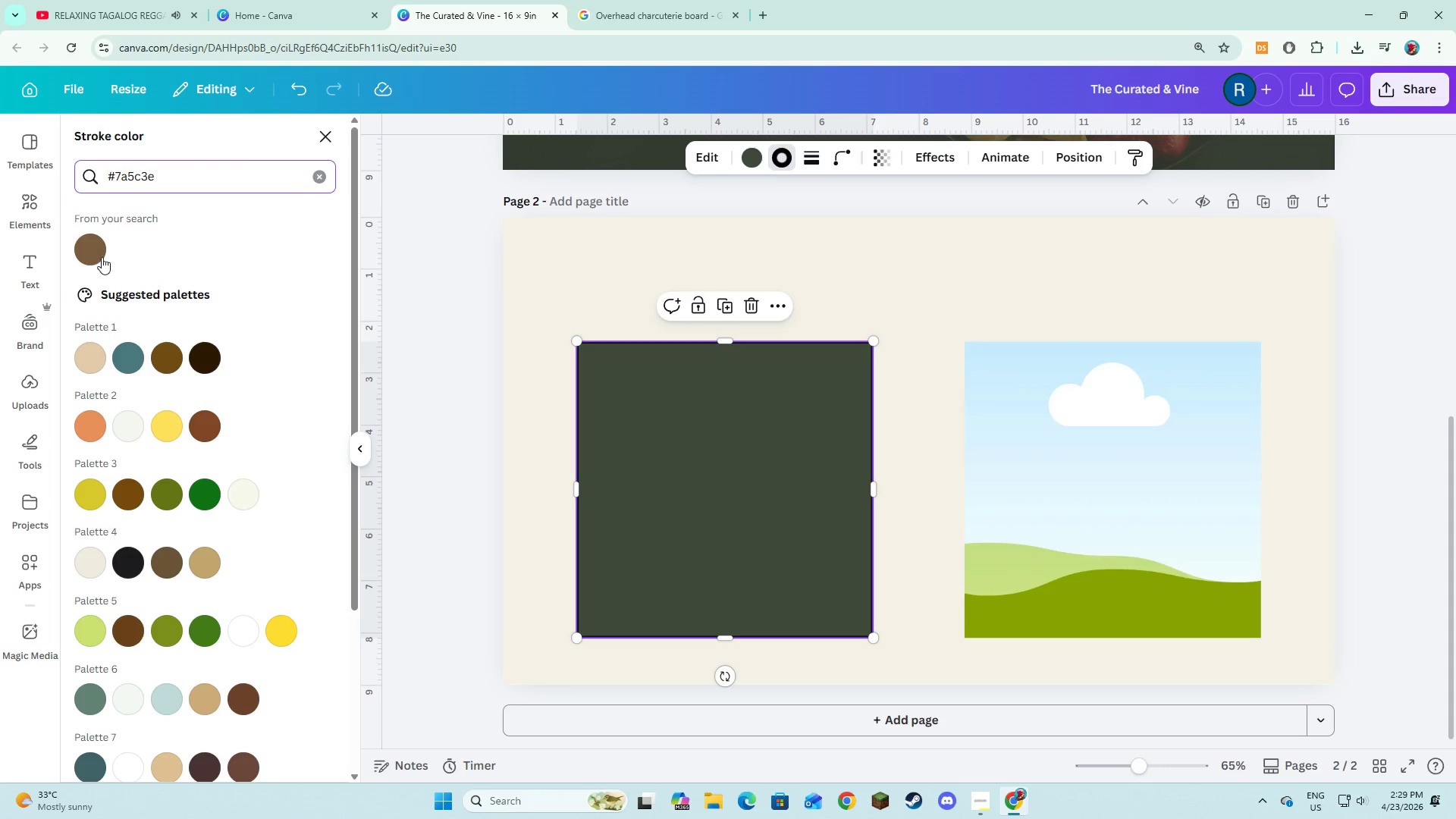 
double_click([477, 328])
 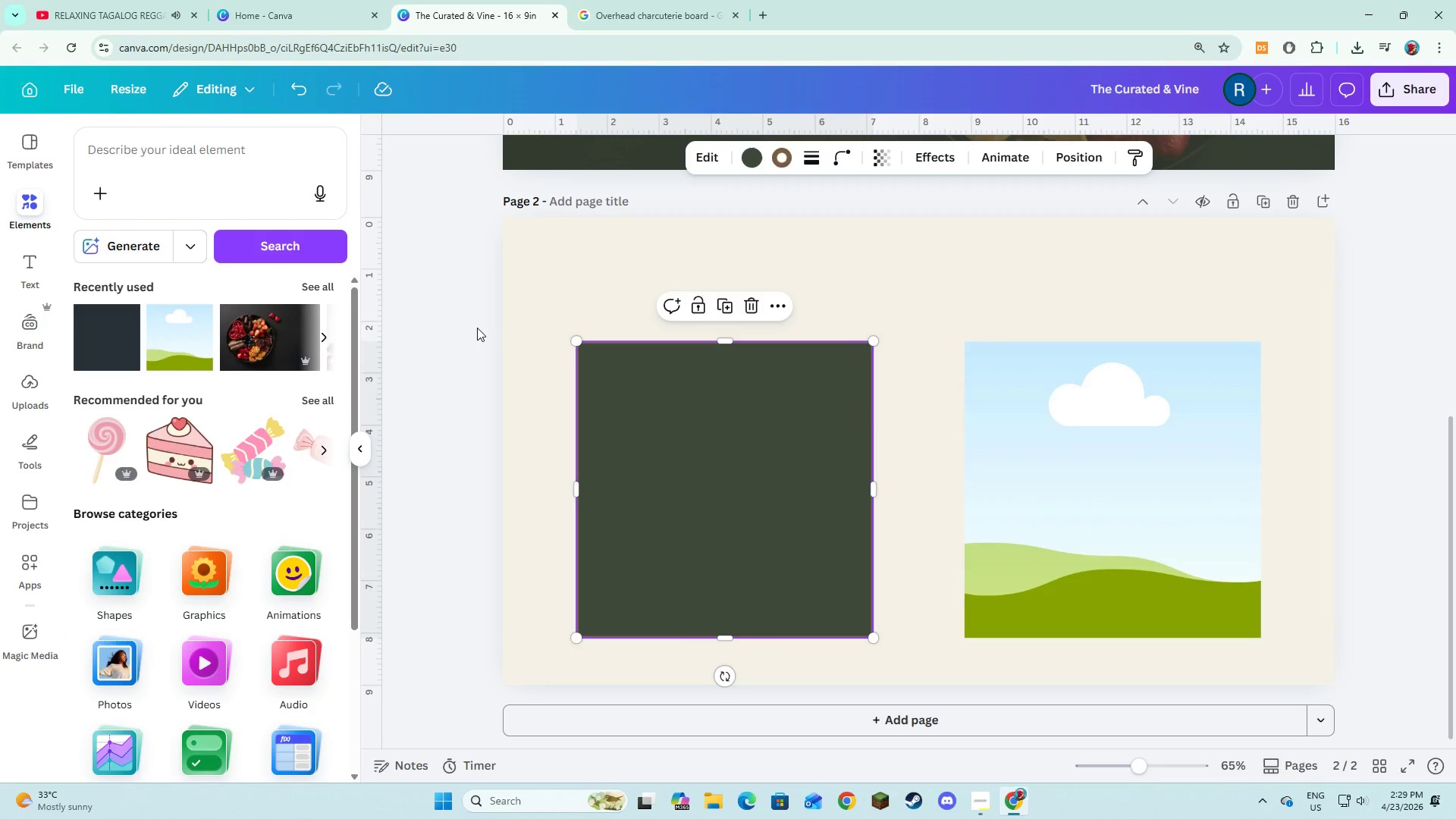 
triple_click([477, 328])
 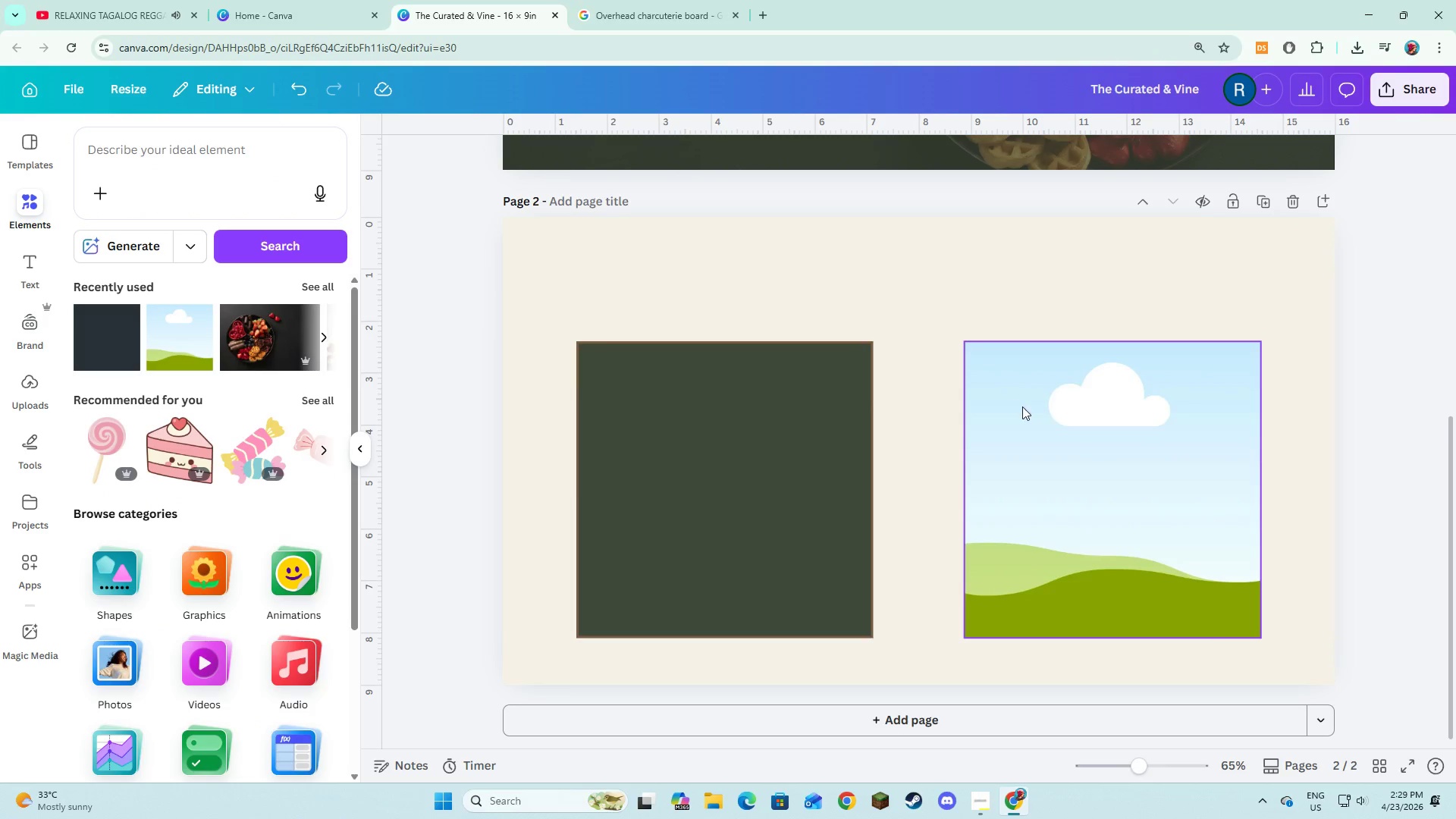 
left_click([1046, 413])
 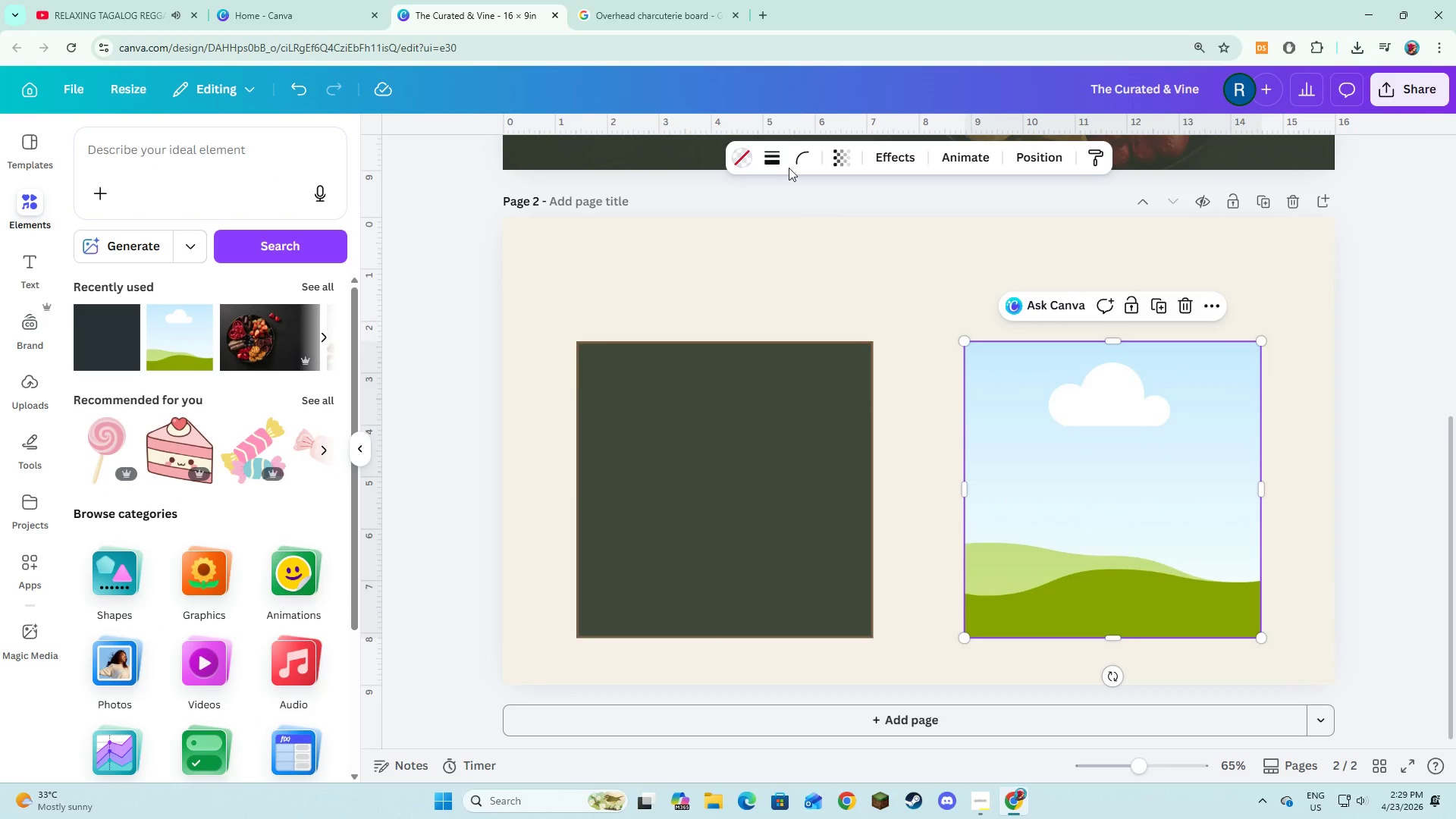 
left_click([775, 154])
 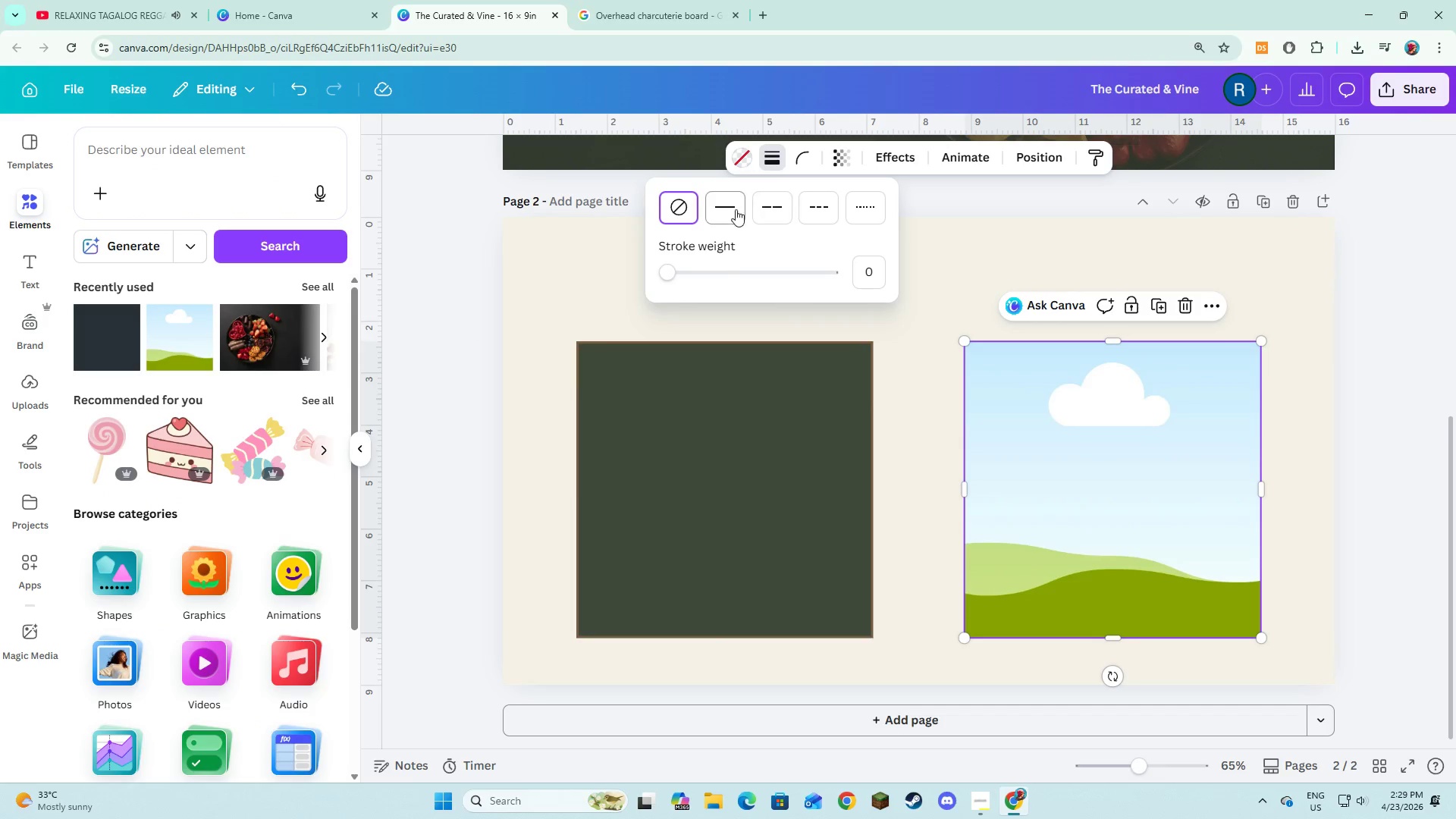 
left_click([735, 210])
 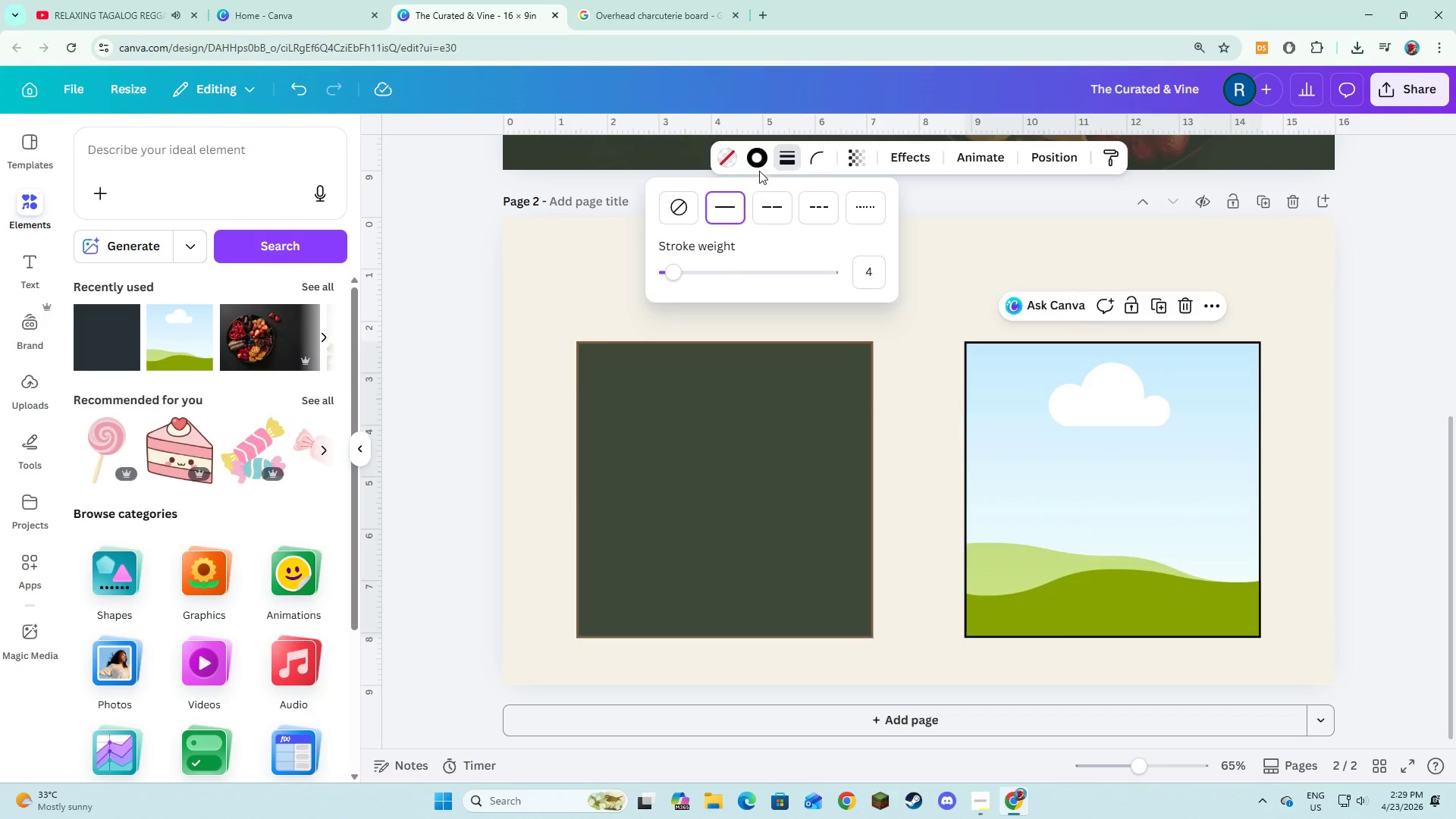 
left_click([759, 165])
 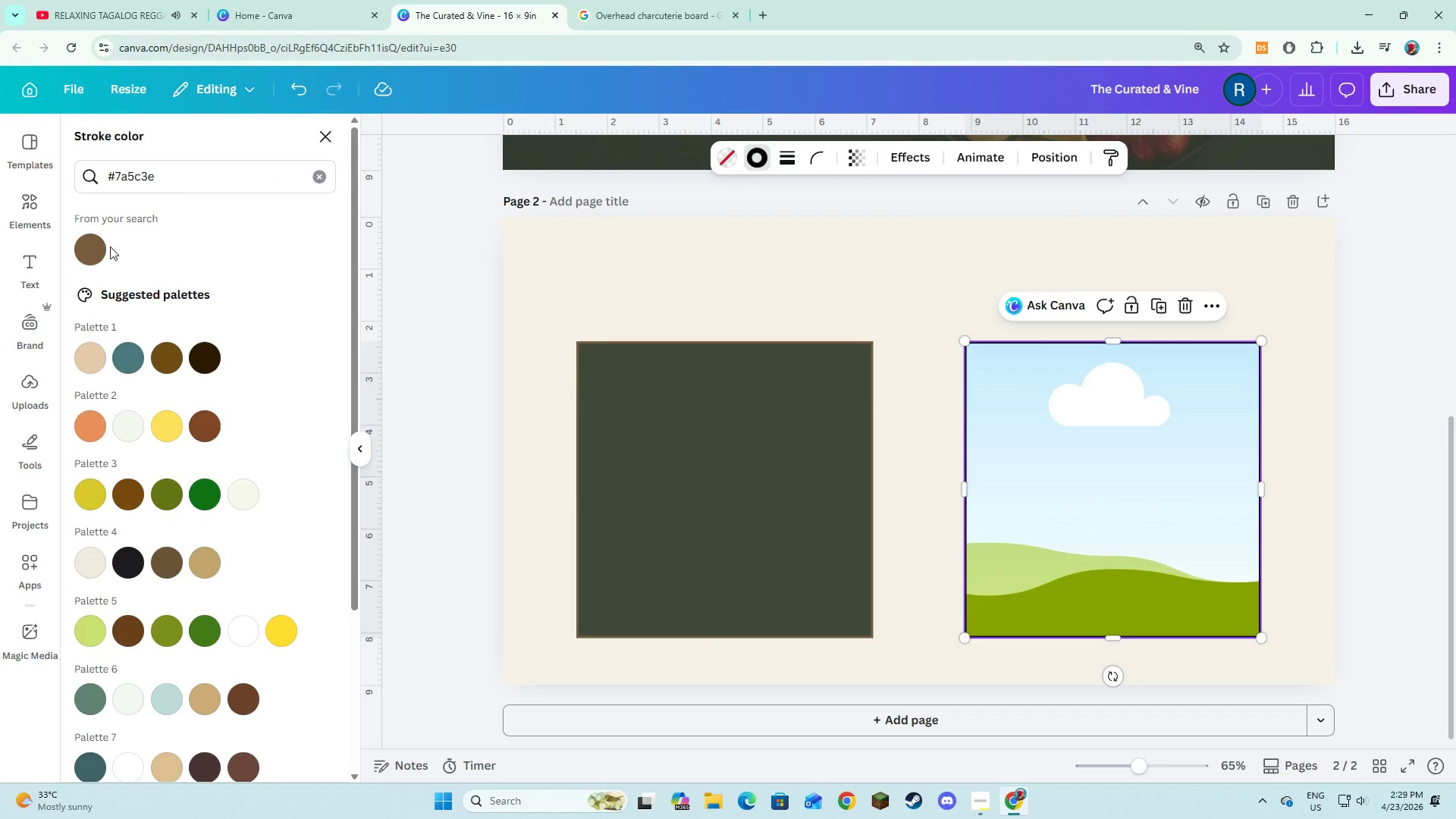 
left_click([103, 246])
 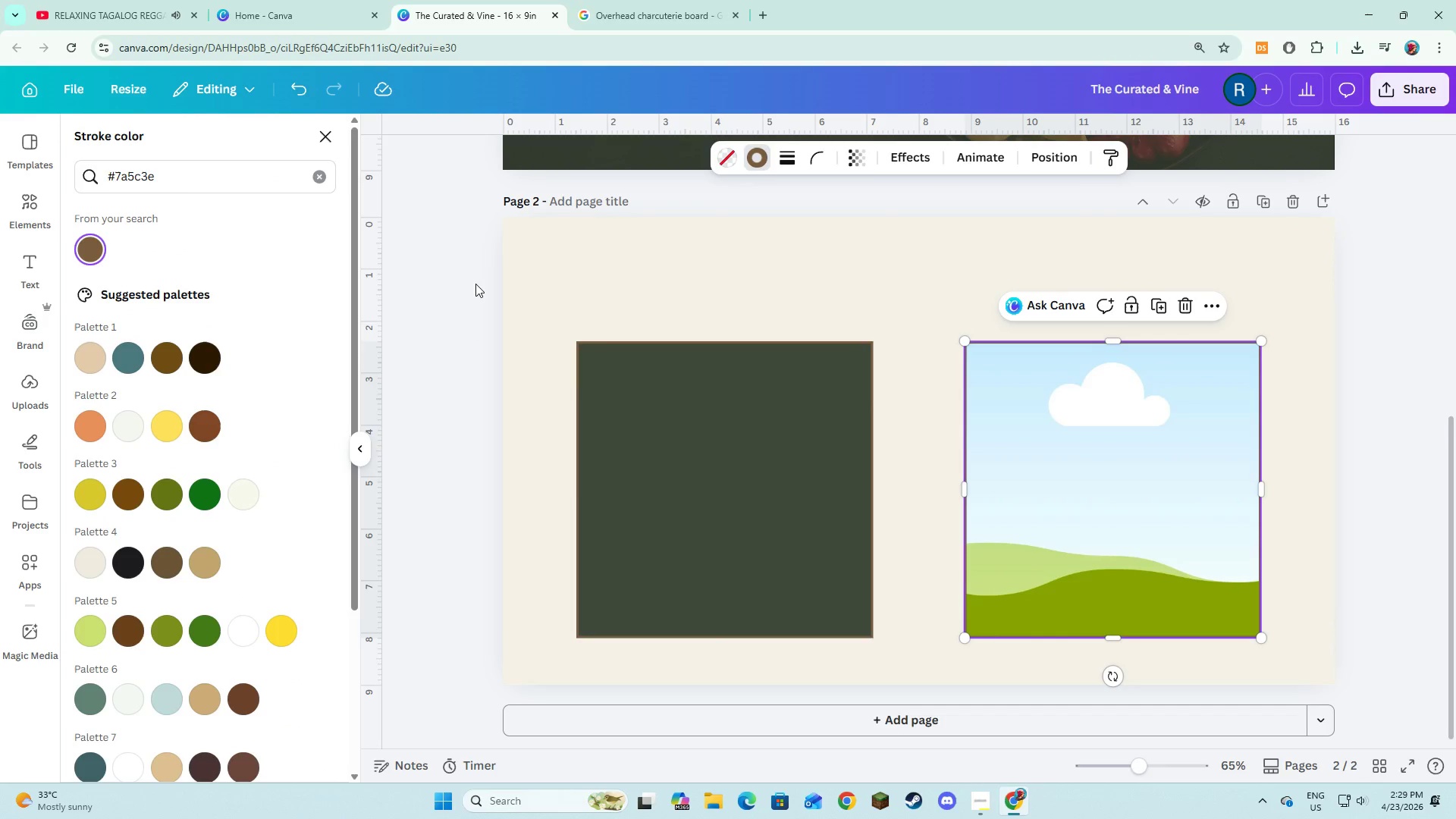 
left_click([475, 284])
 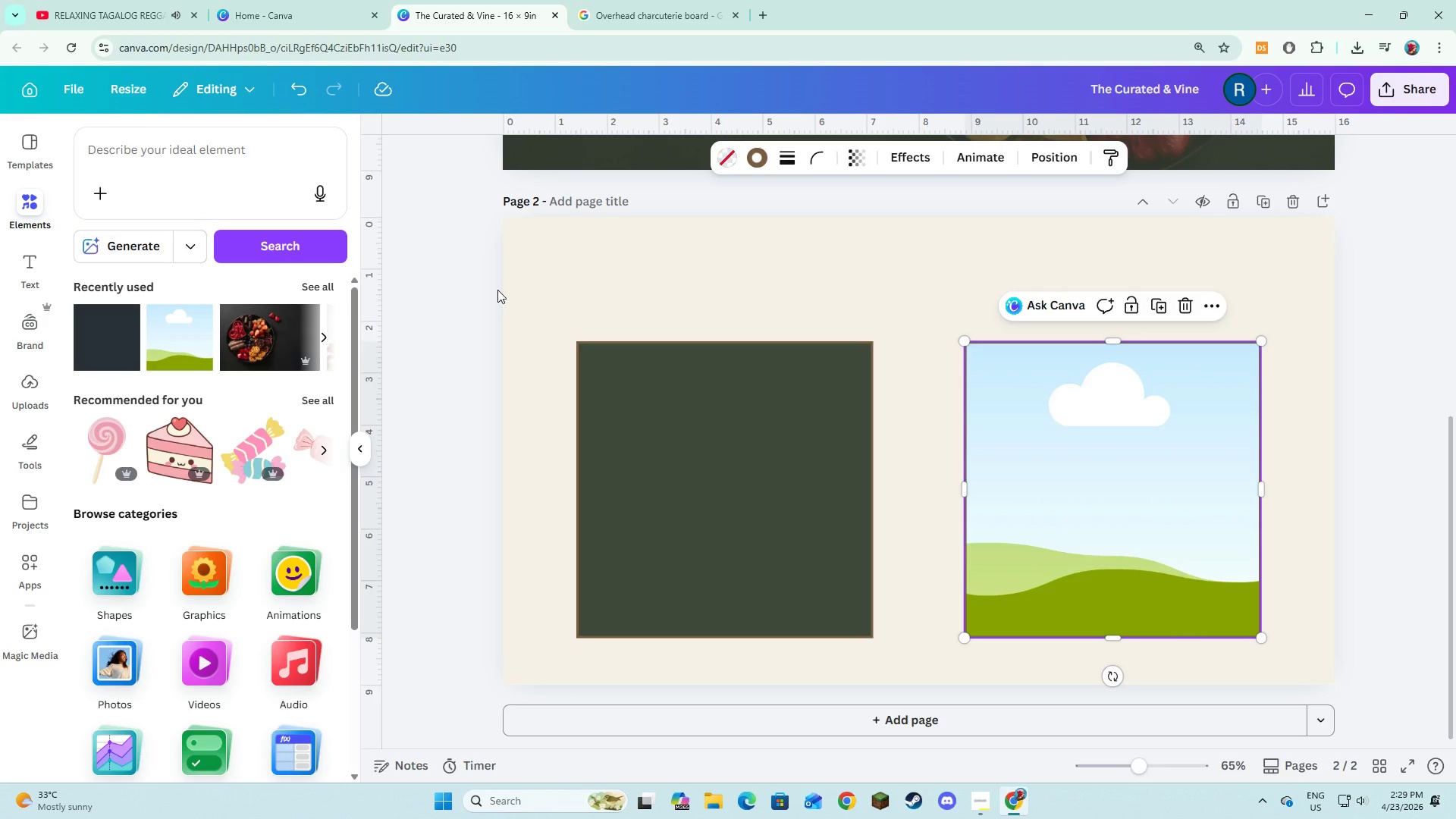 
left_click([497, 290])
 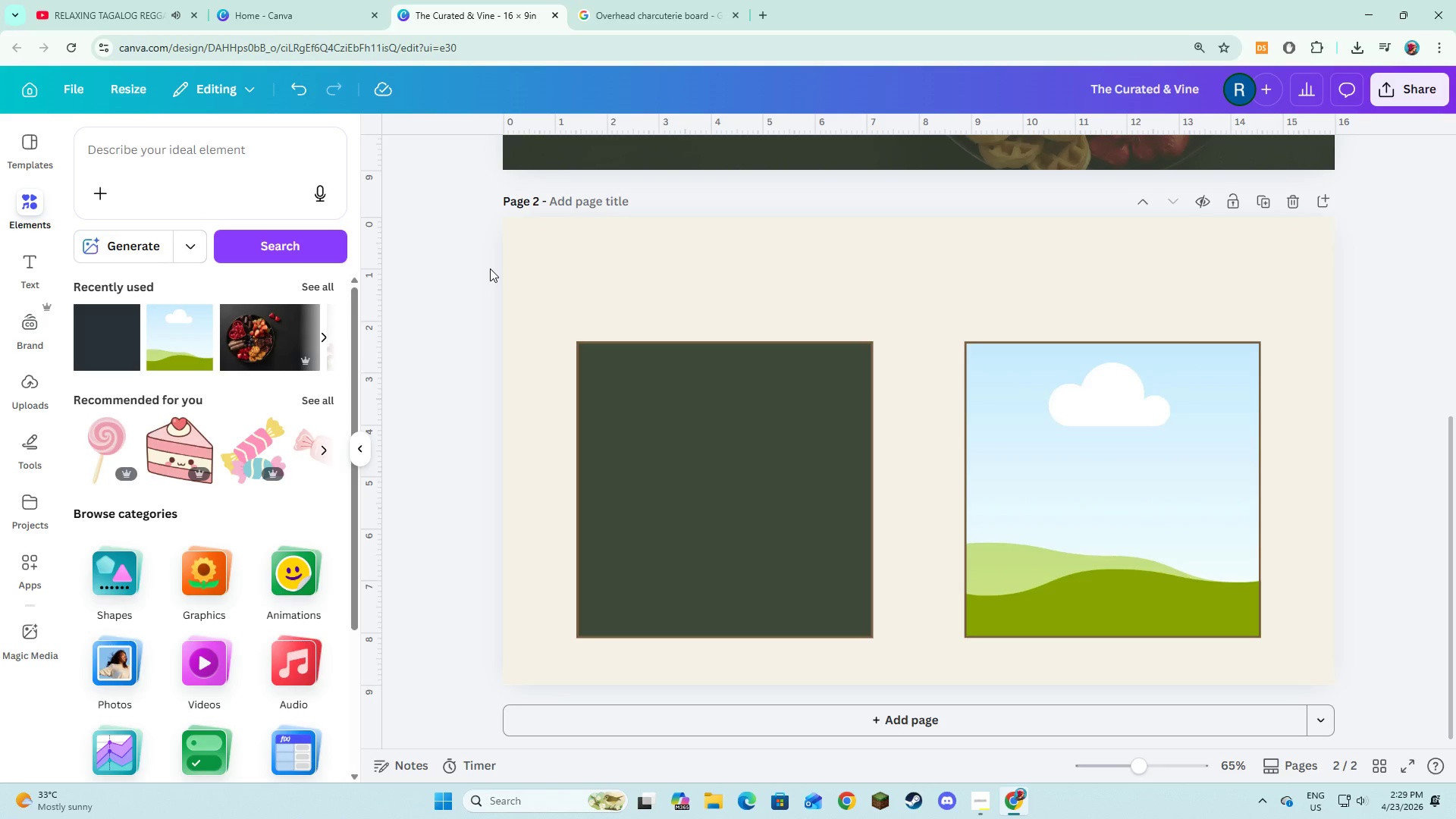 
wait(5.08)
 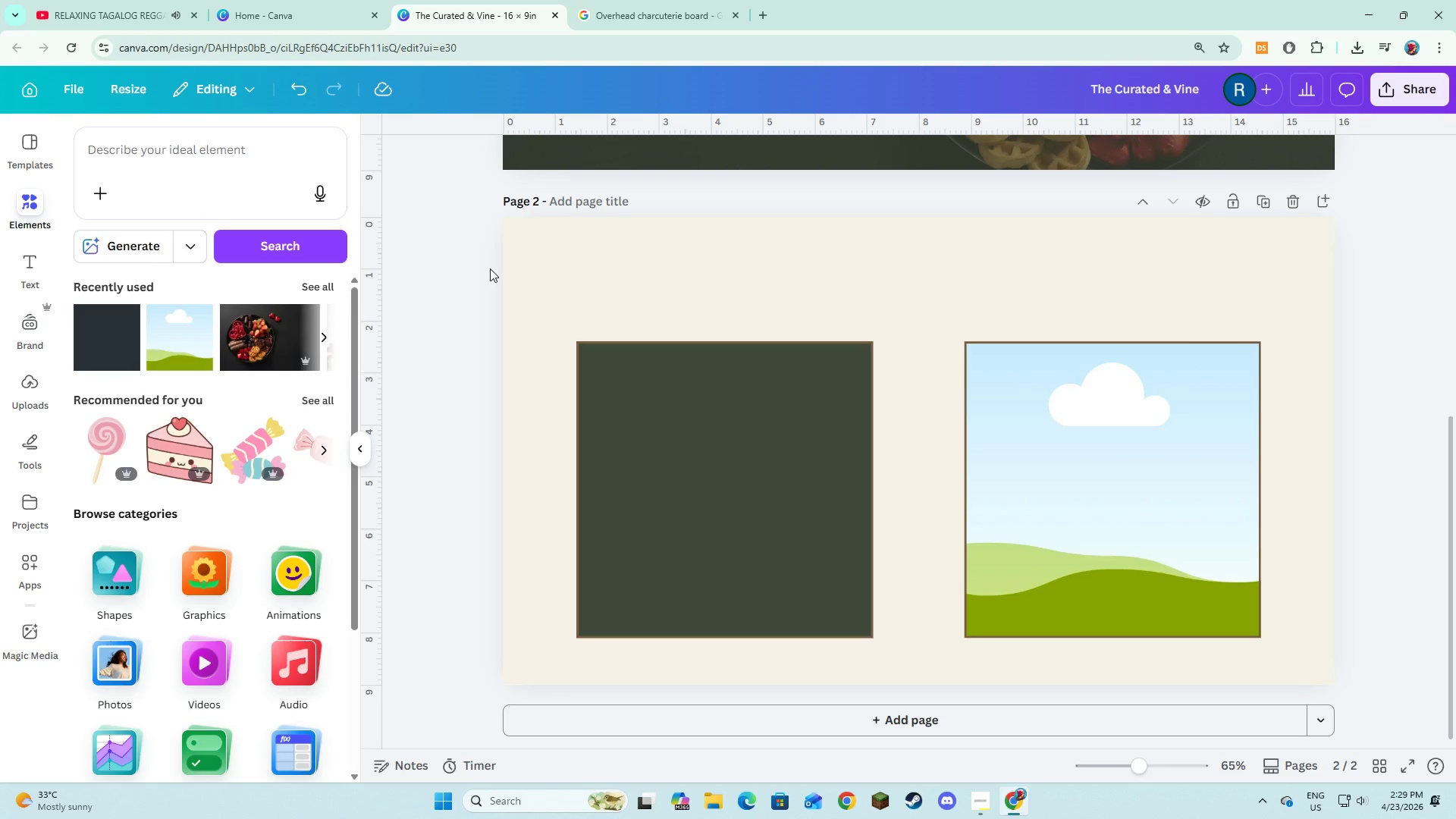 
scroll: coordinate [779, 305], scroll_direction: up, amount: 4.0
 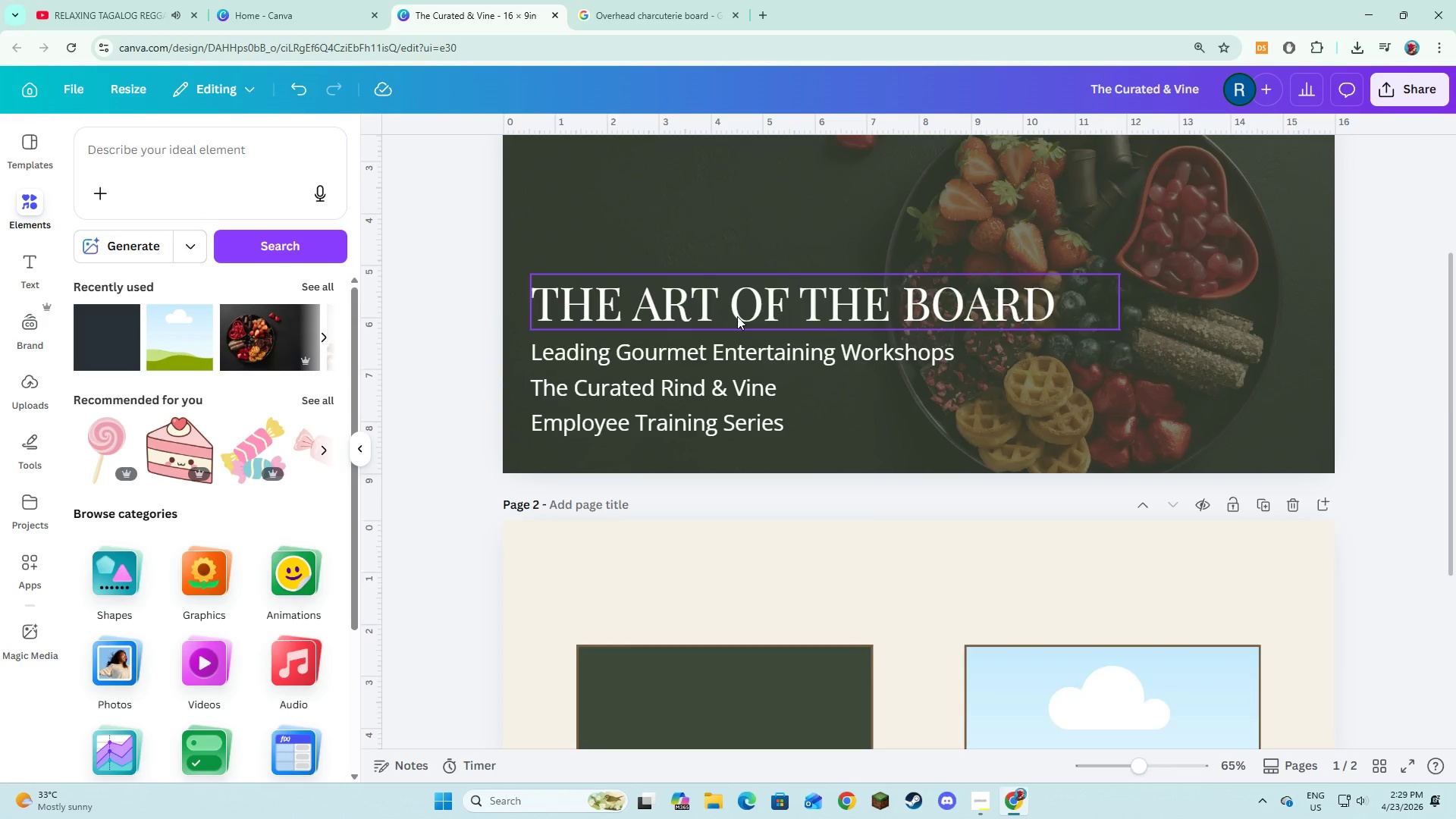 
scroll: coordinate [737, 316], scroll_direction: none, amount: 0.0
 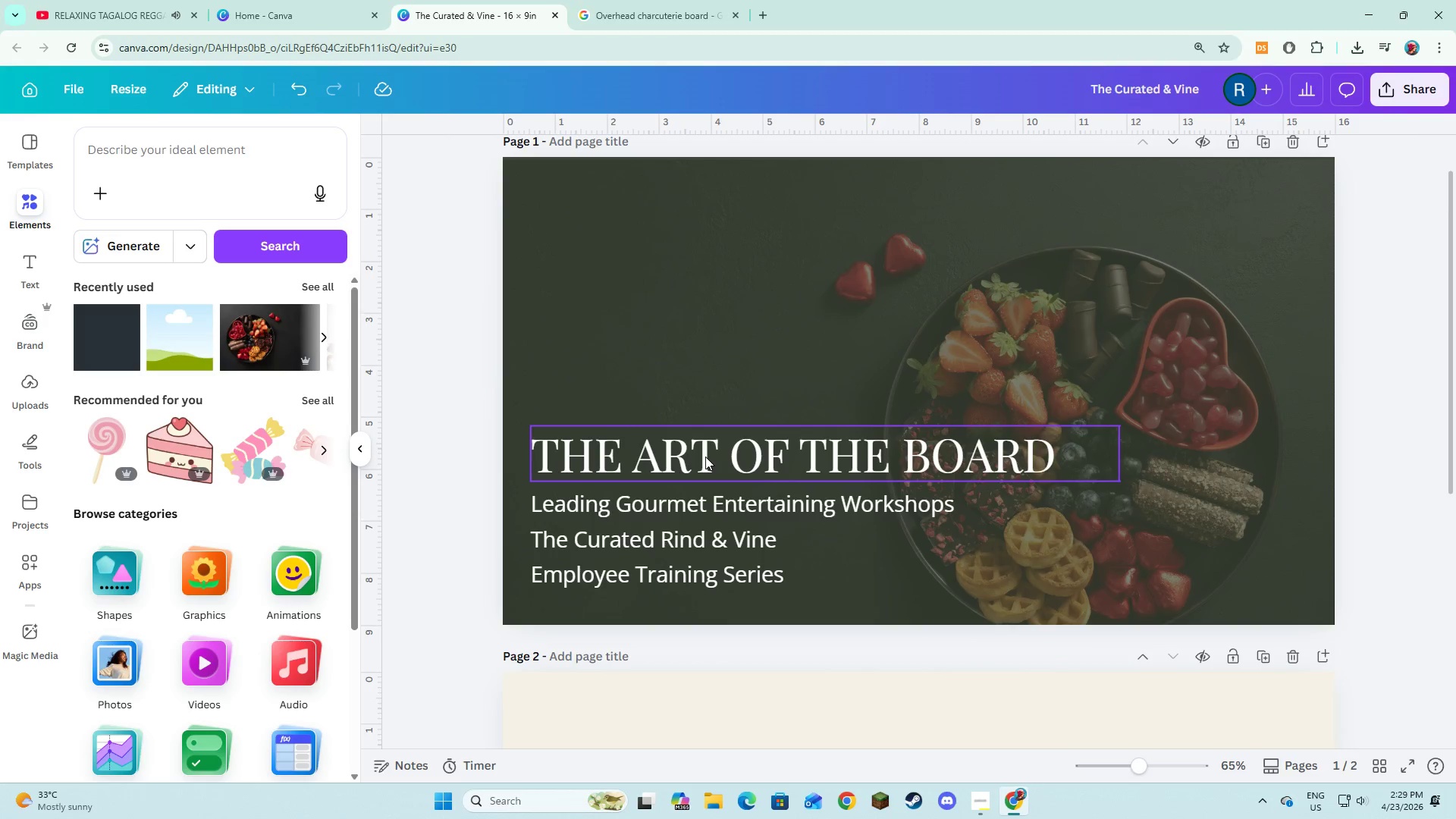 
left_click([705, 457])
 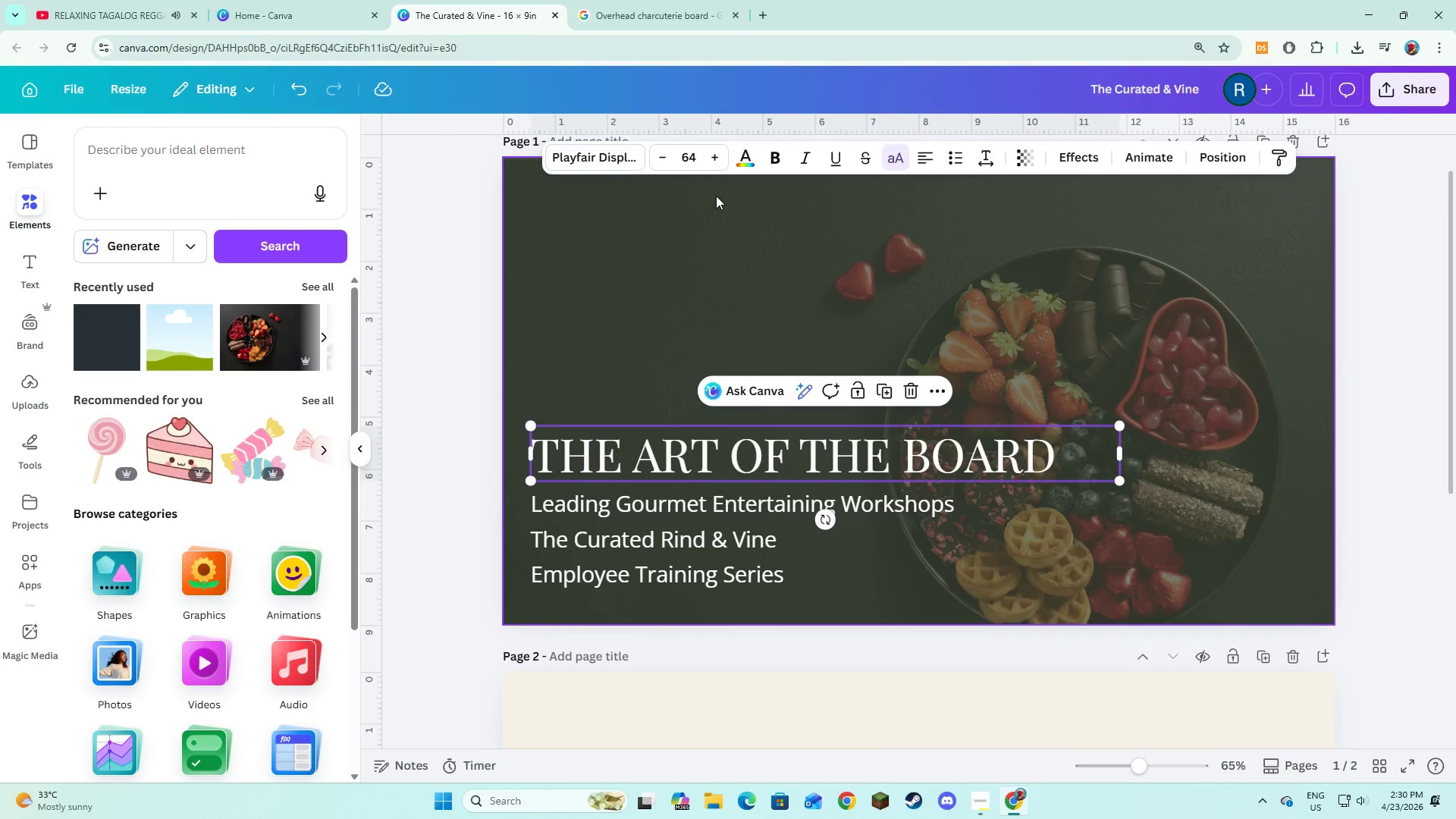 
left_click([742, 155])
 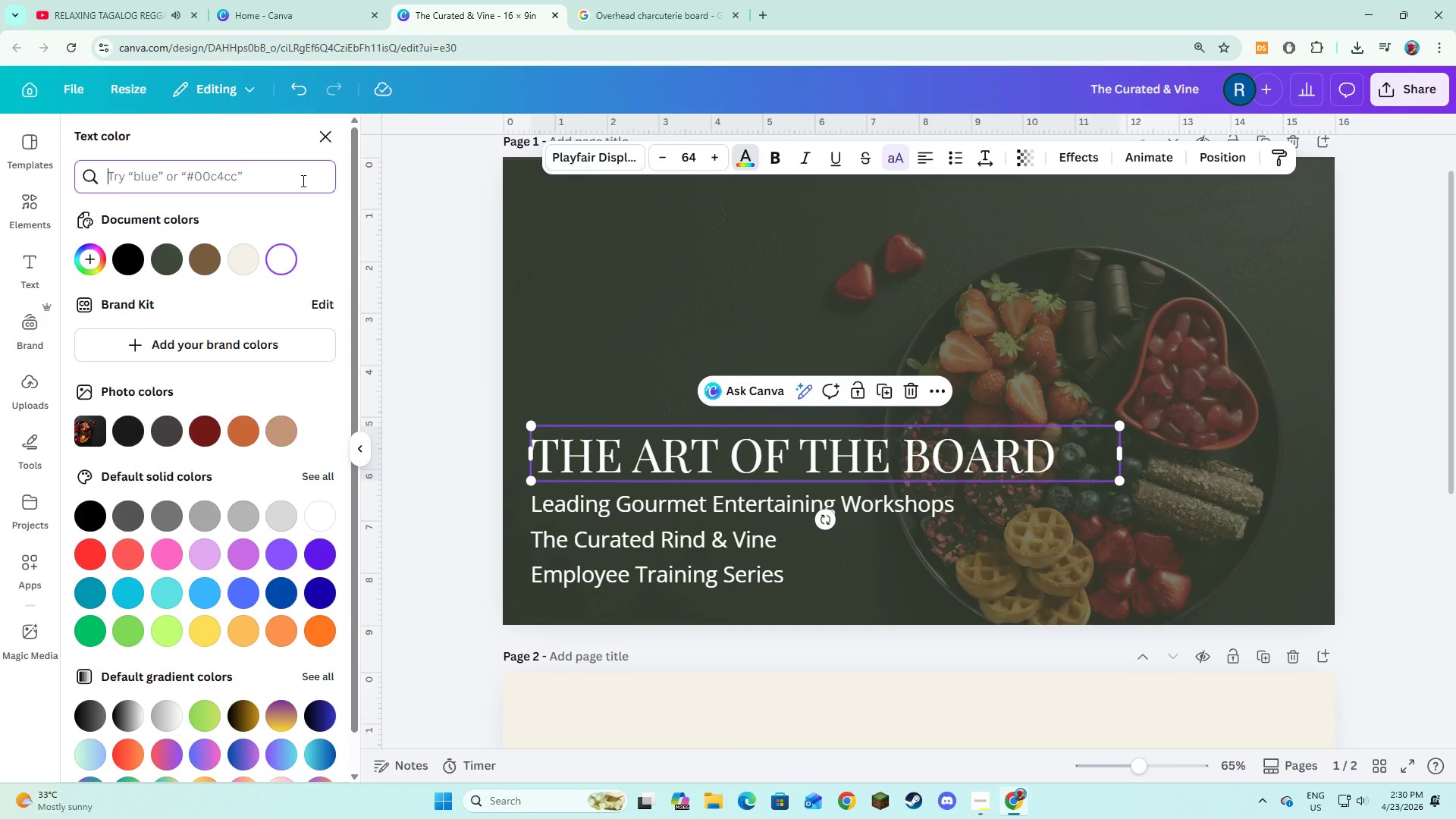 
key(Shift+3)
 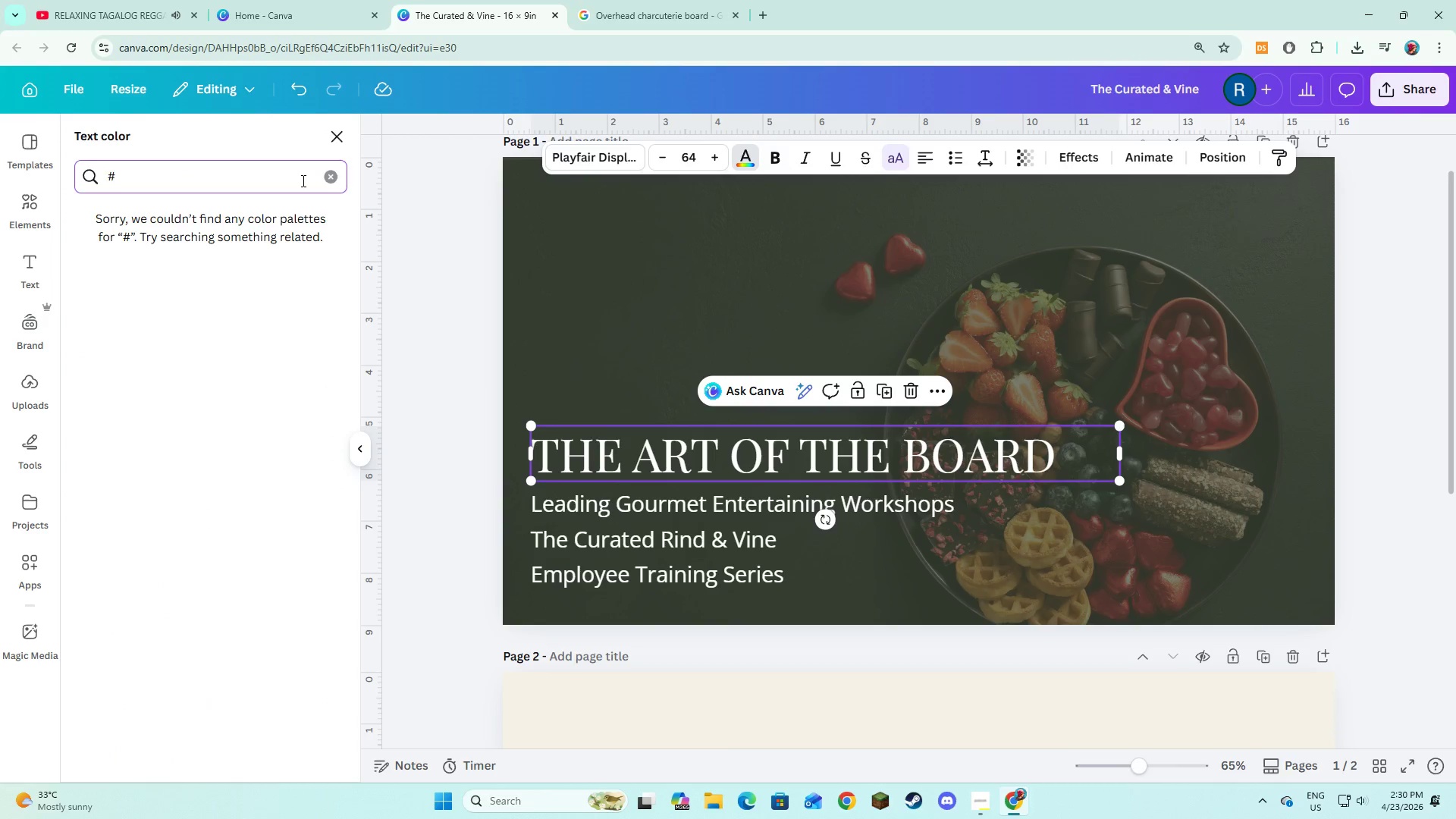 
type(2b2b2b)
 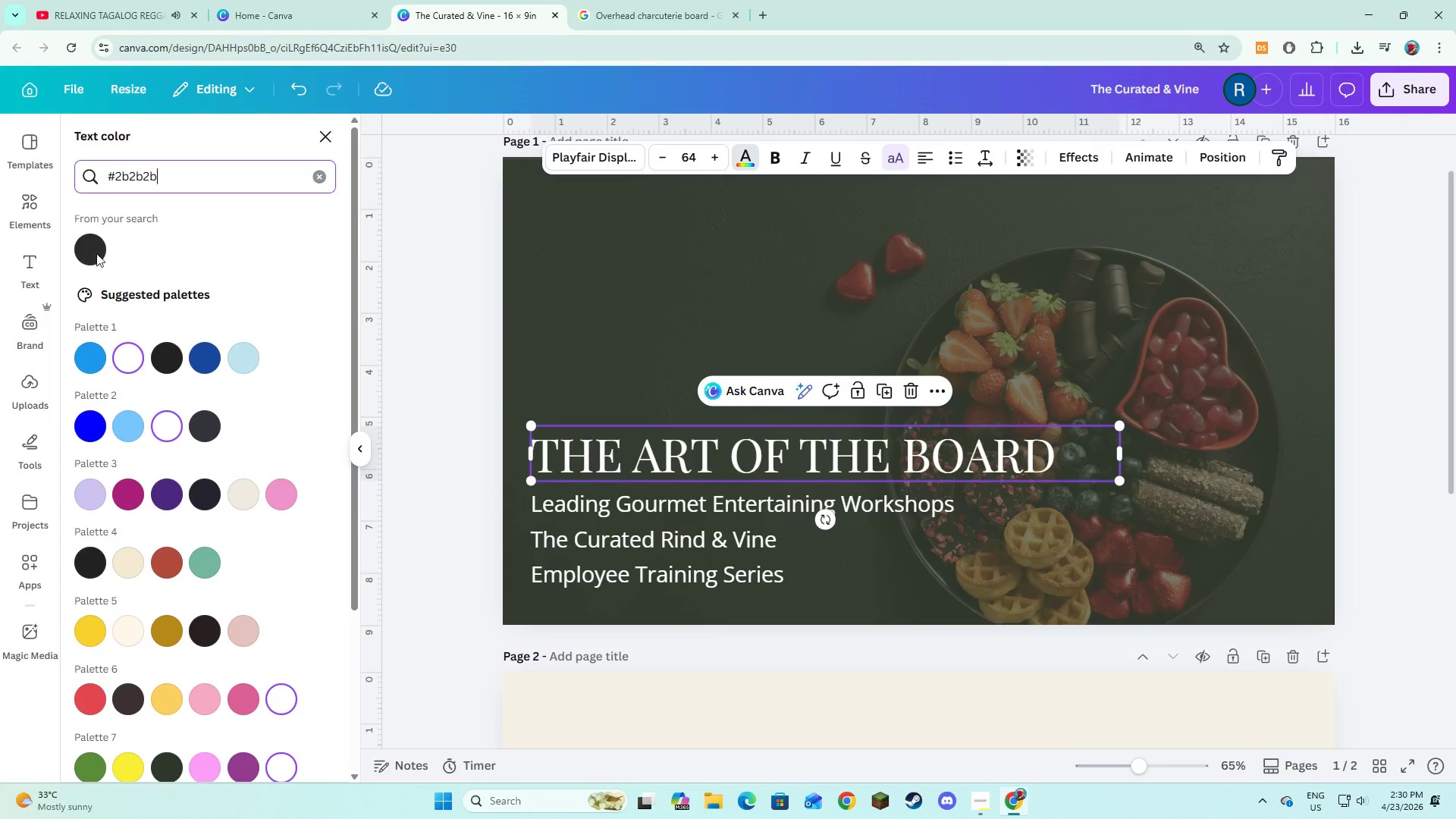 
left_click([100, 241])
 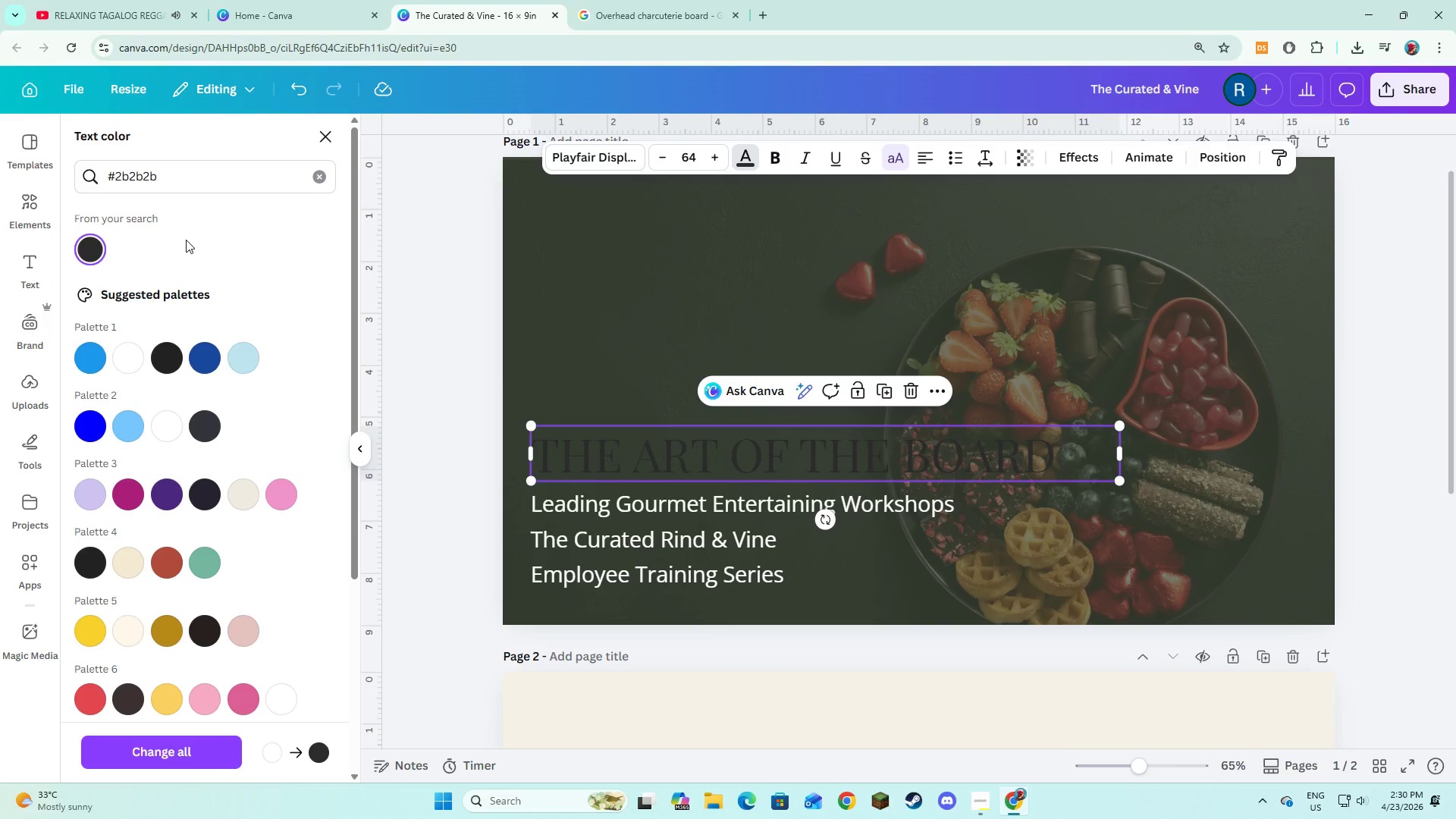 
wait(5.12)
 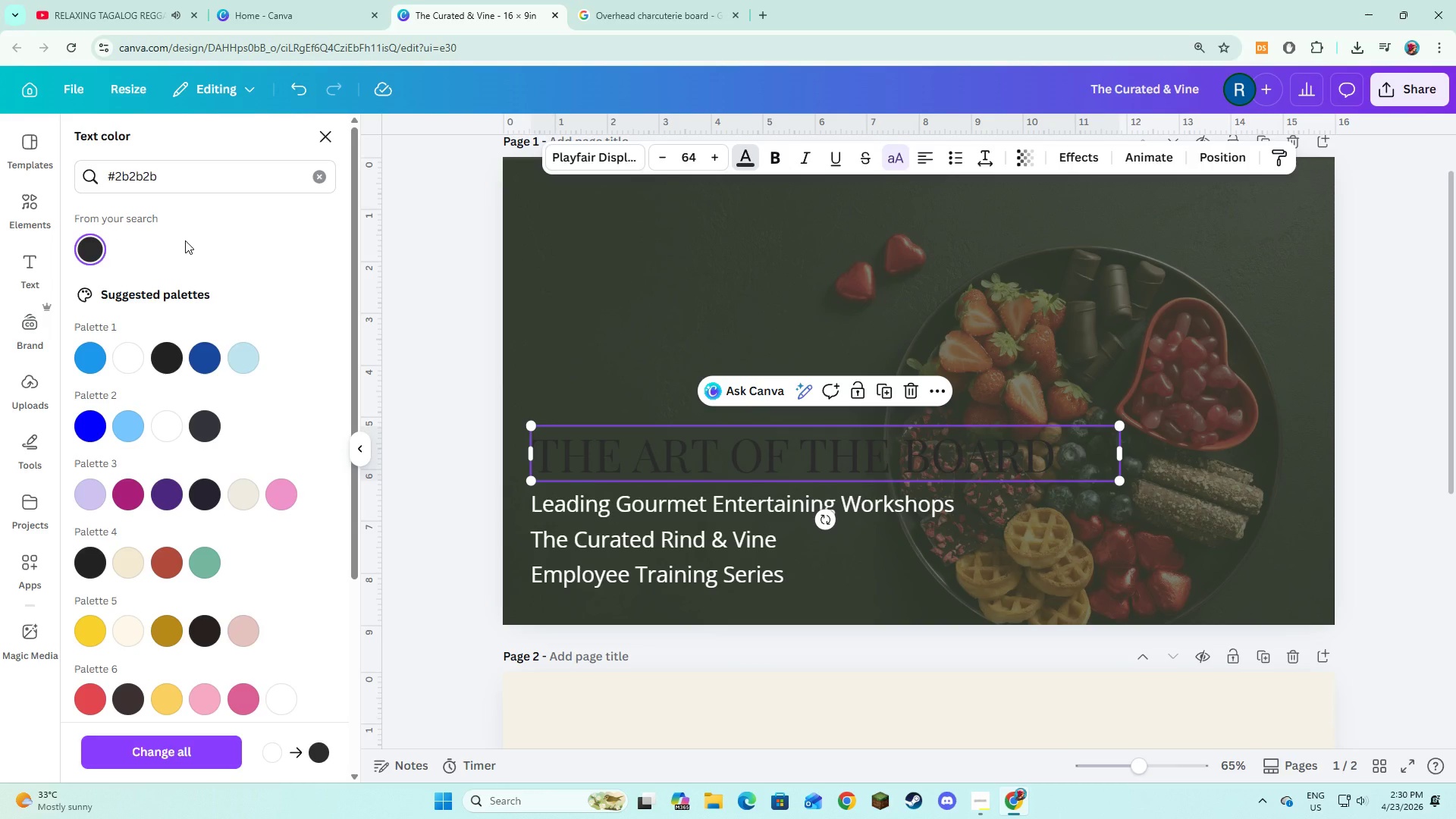 
double_click([420, 320])
 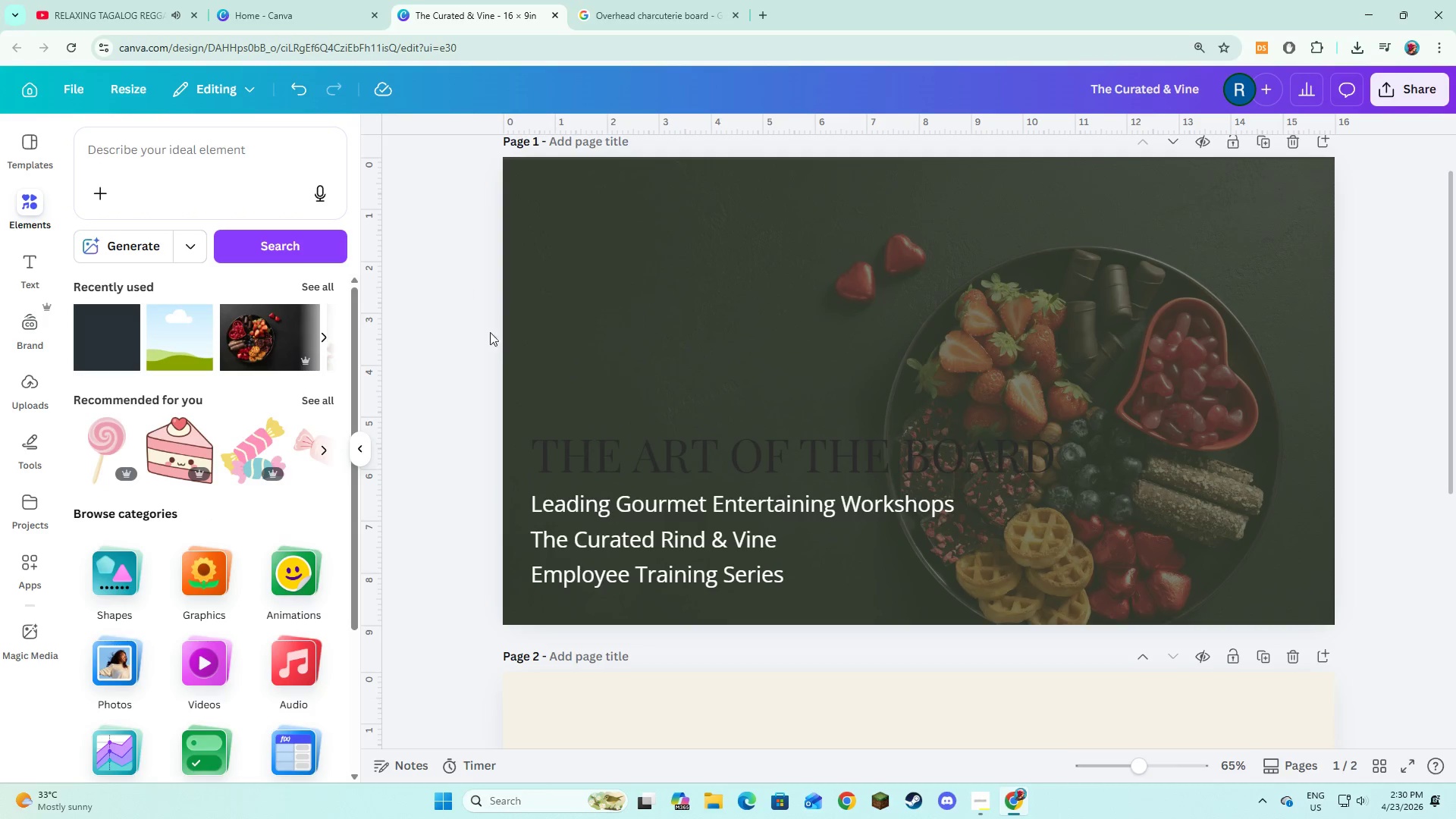 
scroll: coordinate [510, 353], scroll_direction: down, amount: 5.0
 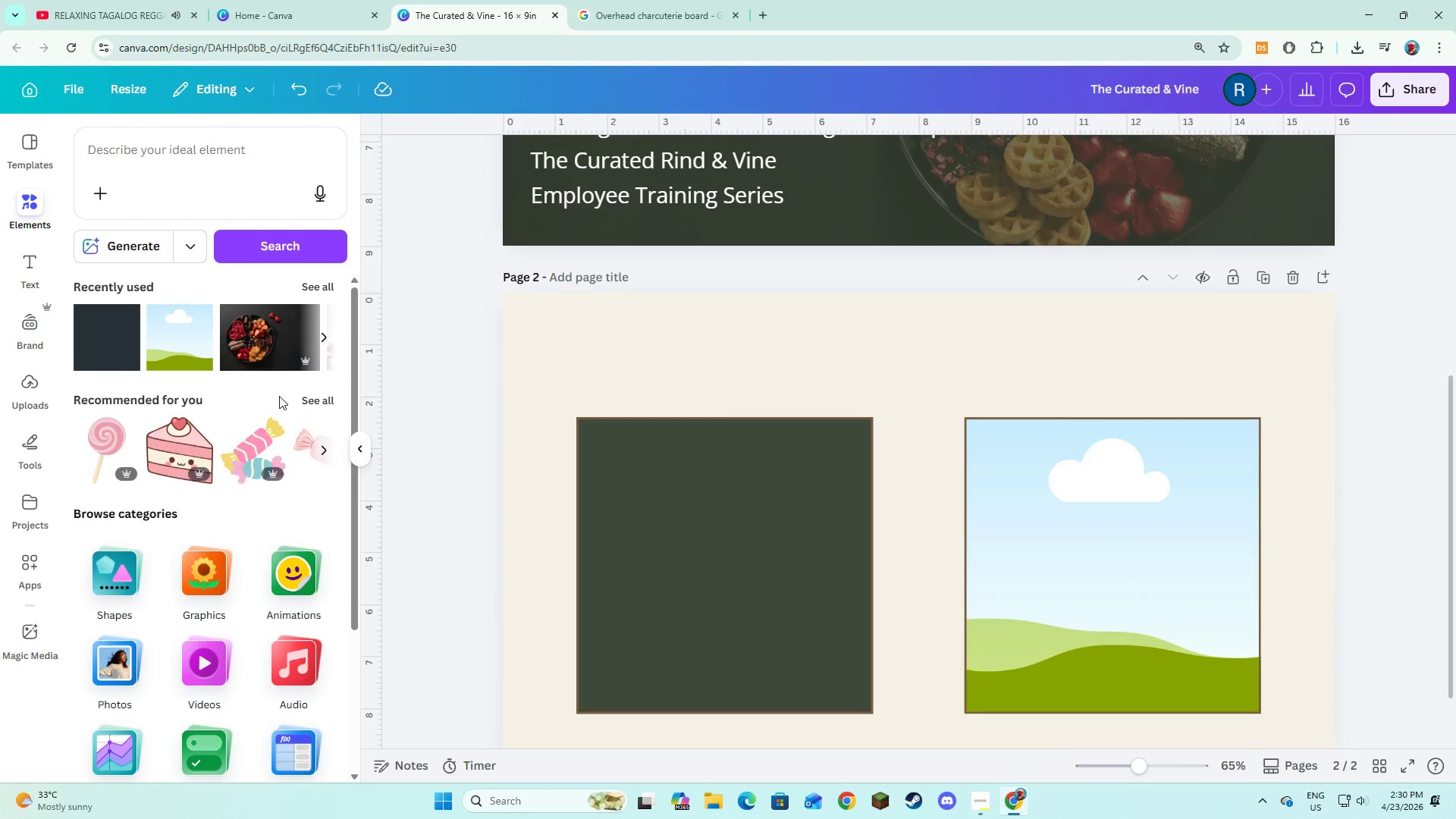 
scroll: coordinate [491, 382], scroll_direction: up, amount: 2.0
 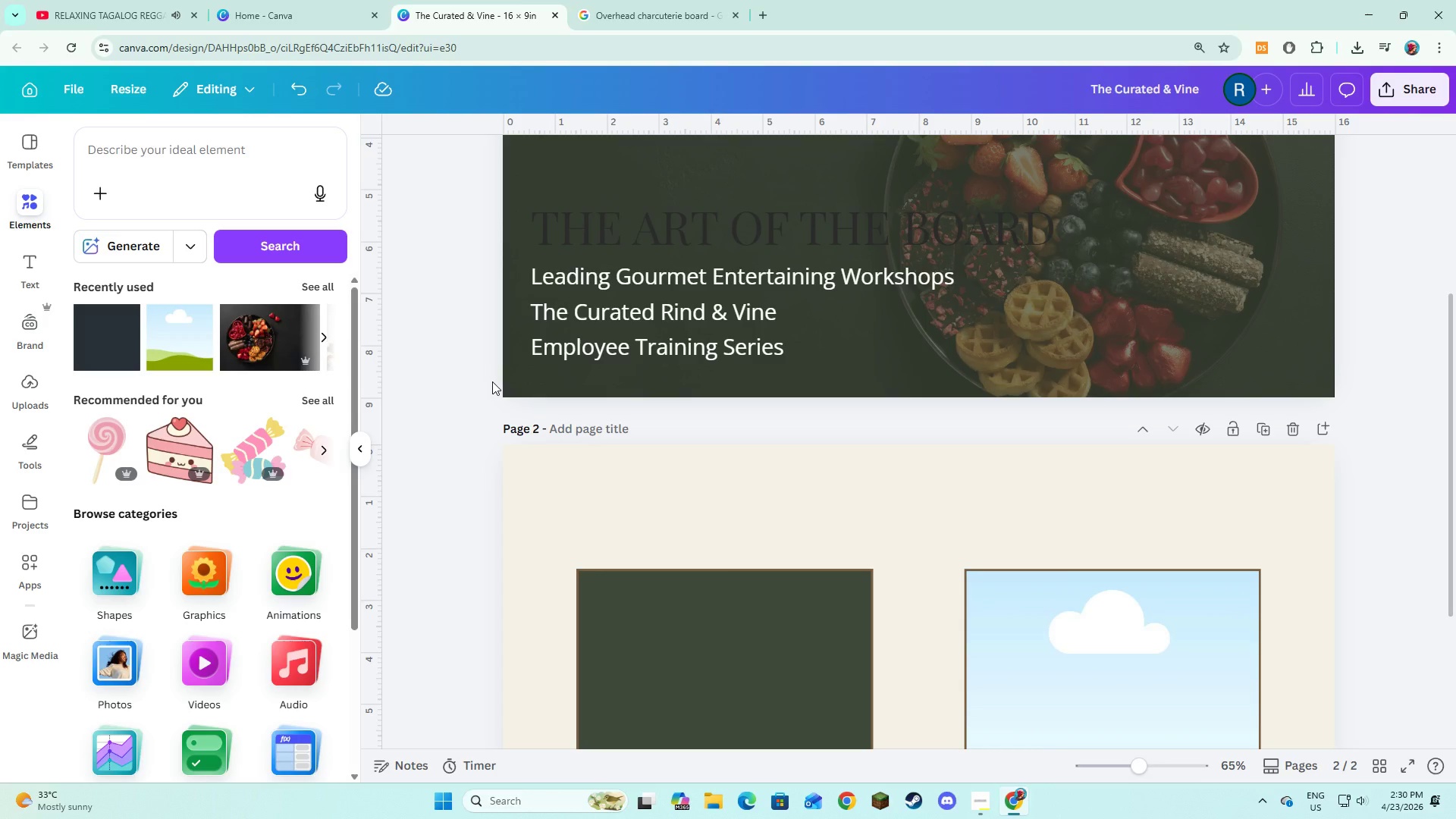 
wait(11.29)
 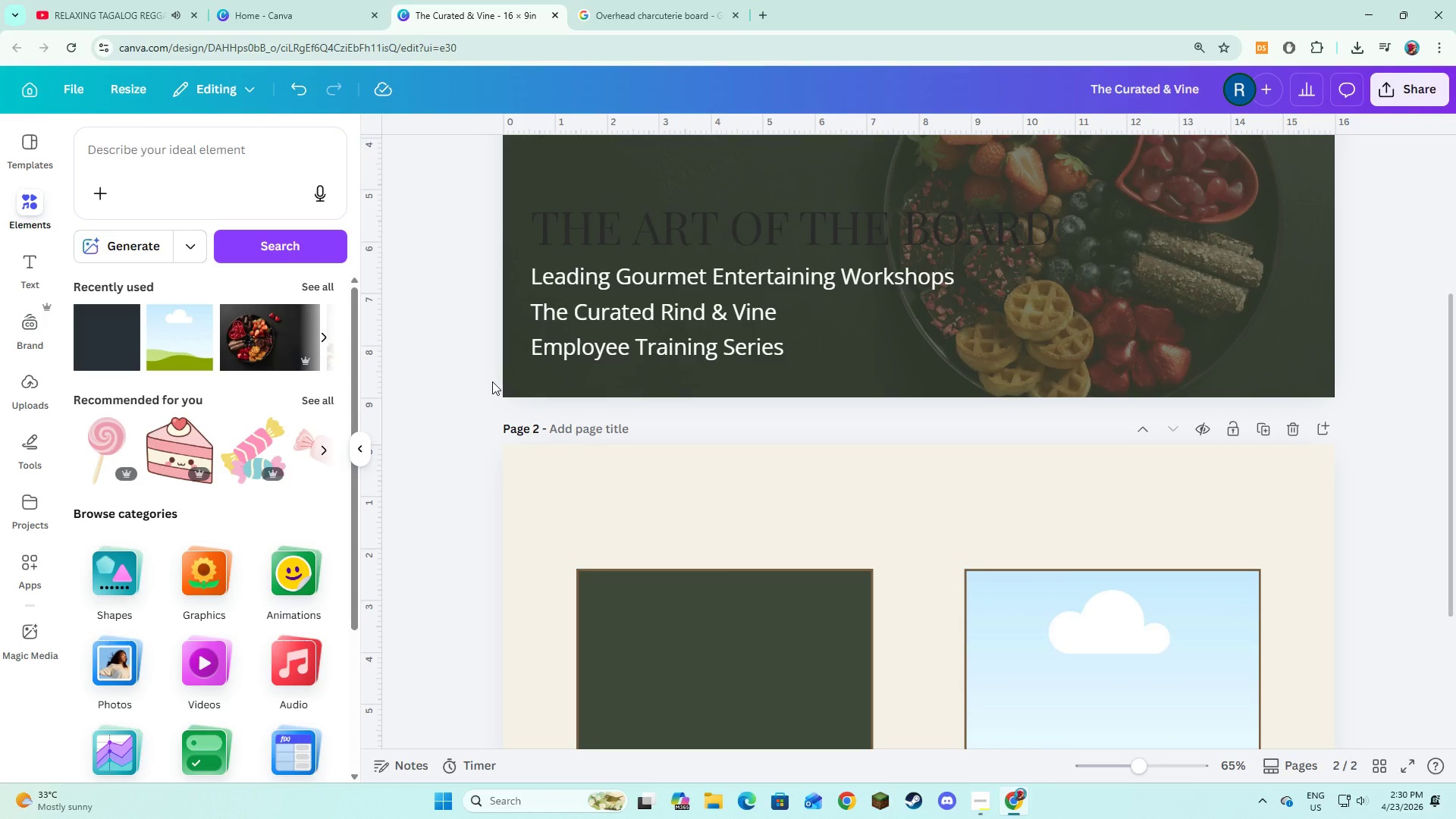 
left_click([49, 269])
 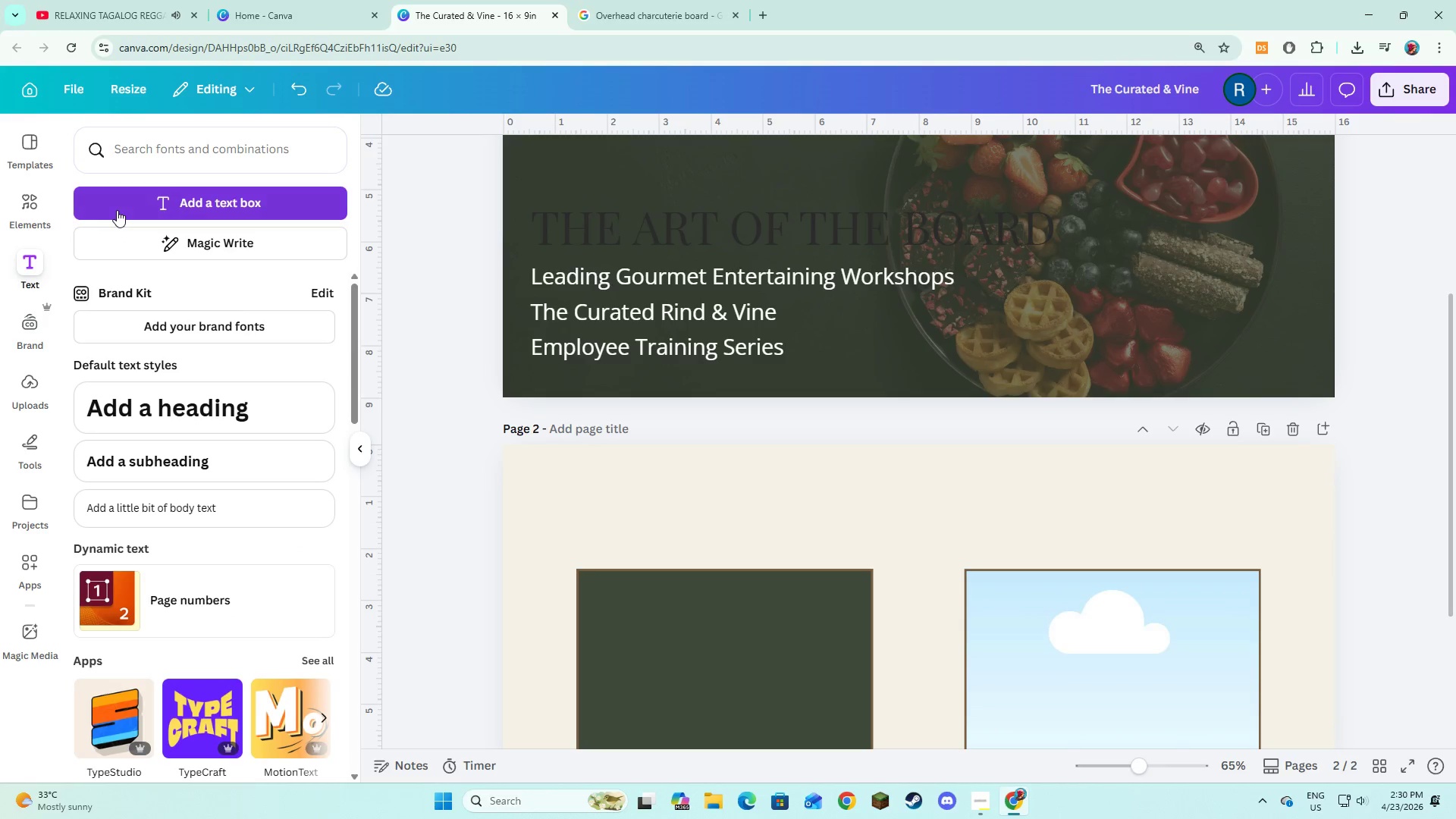 
left_click([117, 210])
 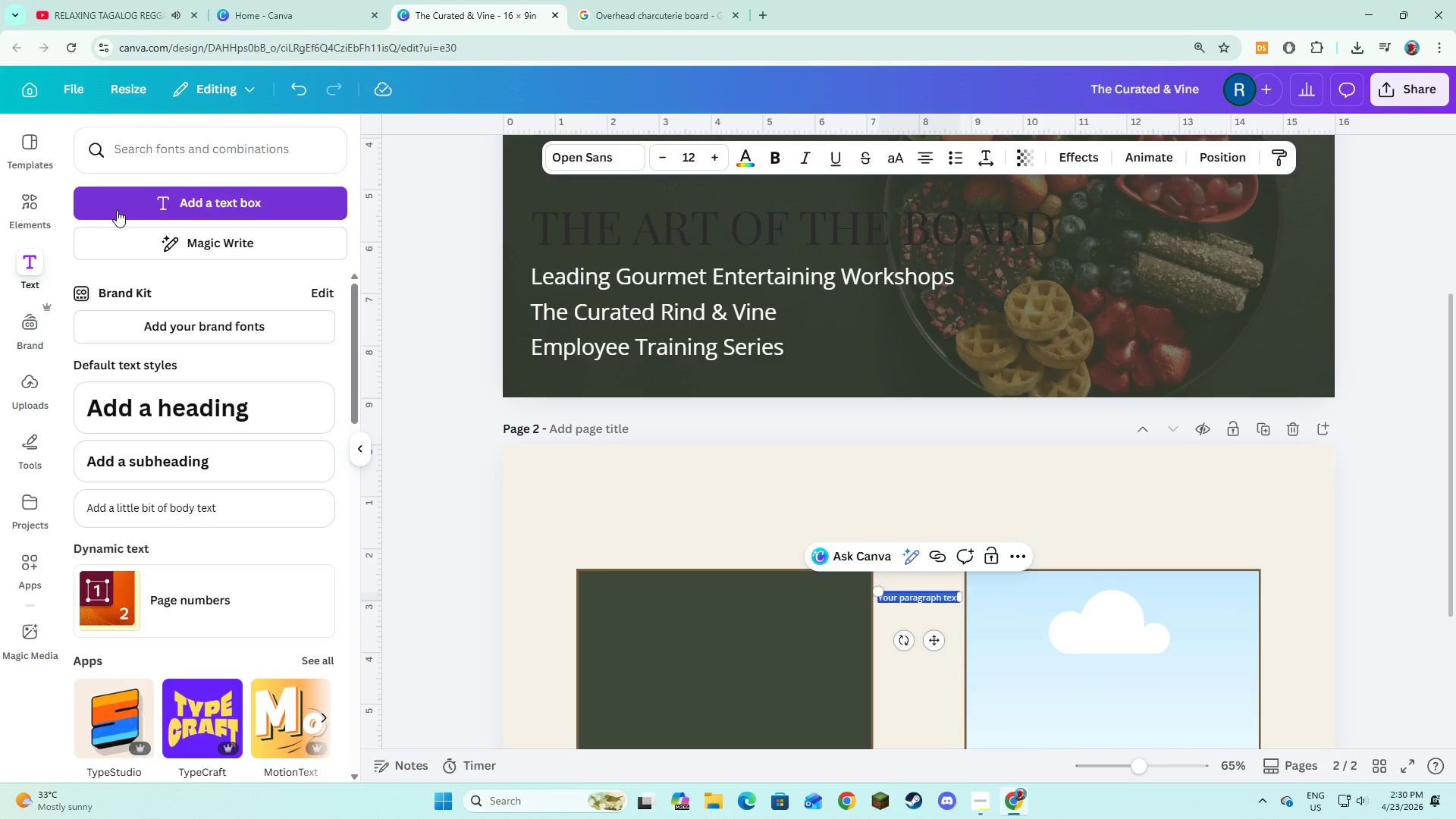 
wait(6.98)
 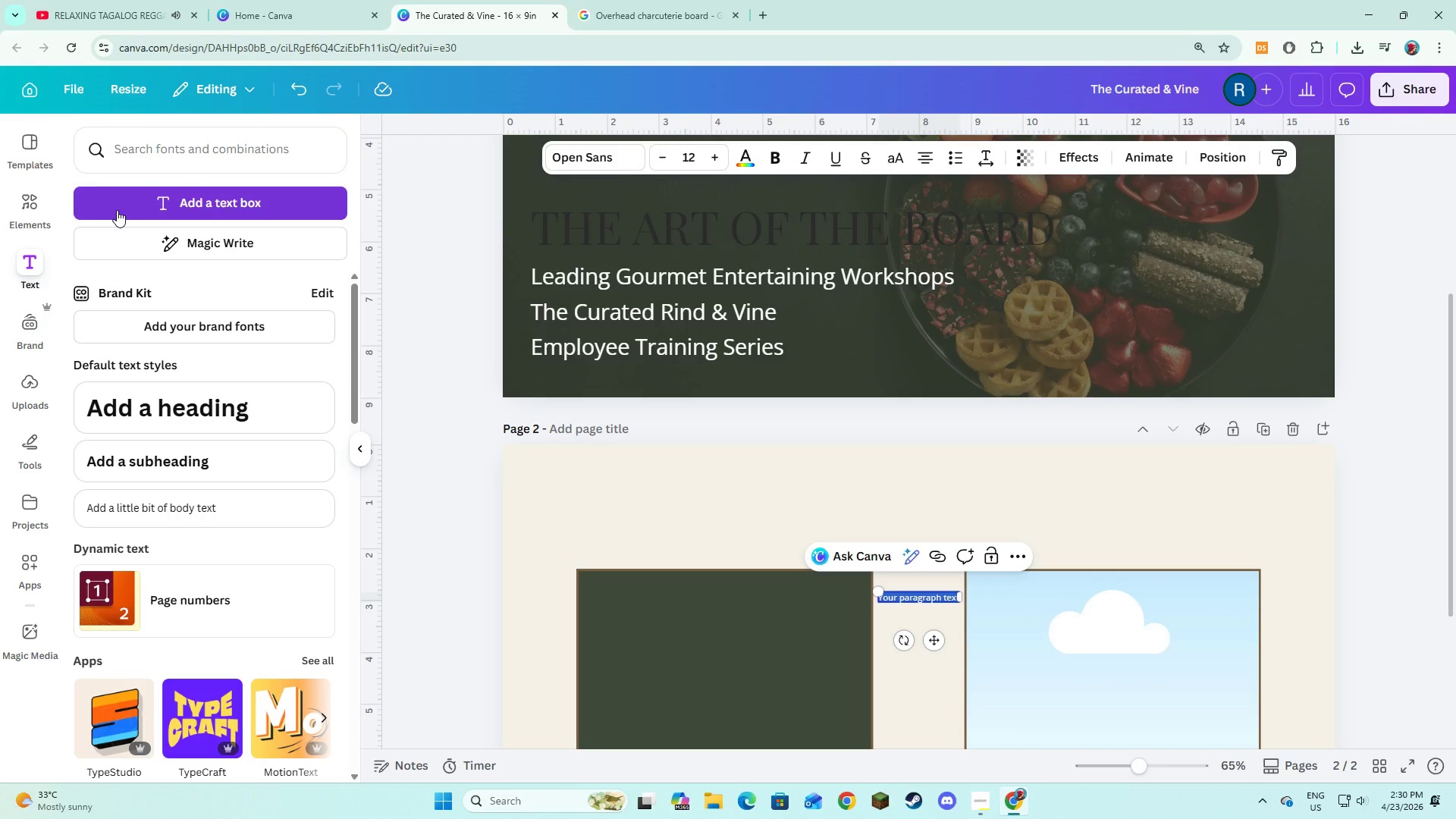 
type(Our goal is to create a cn)
key(Backspace)
type(onsistent, prmiu)
key(Backspace)
key(Backspace)
key(Backspace)
type(emium workshop experience for every guests)
key(Backspace)
type(.)
 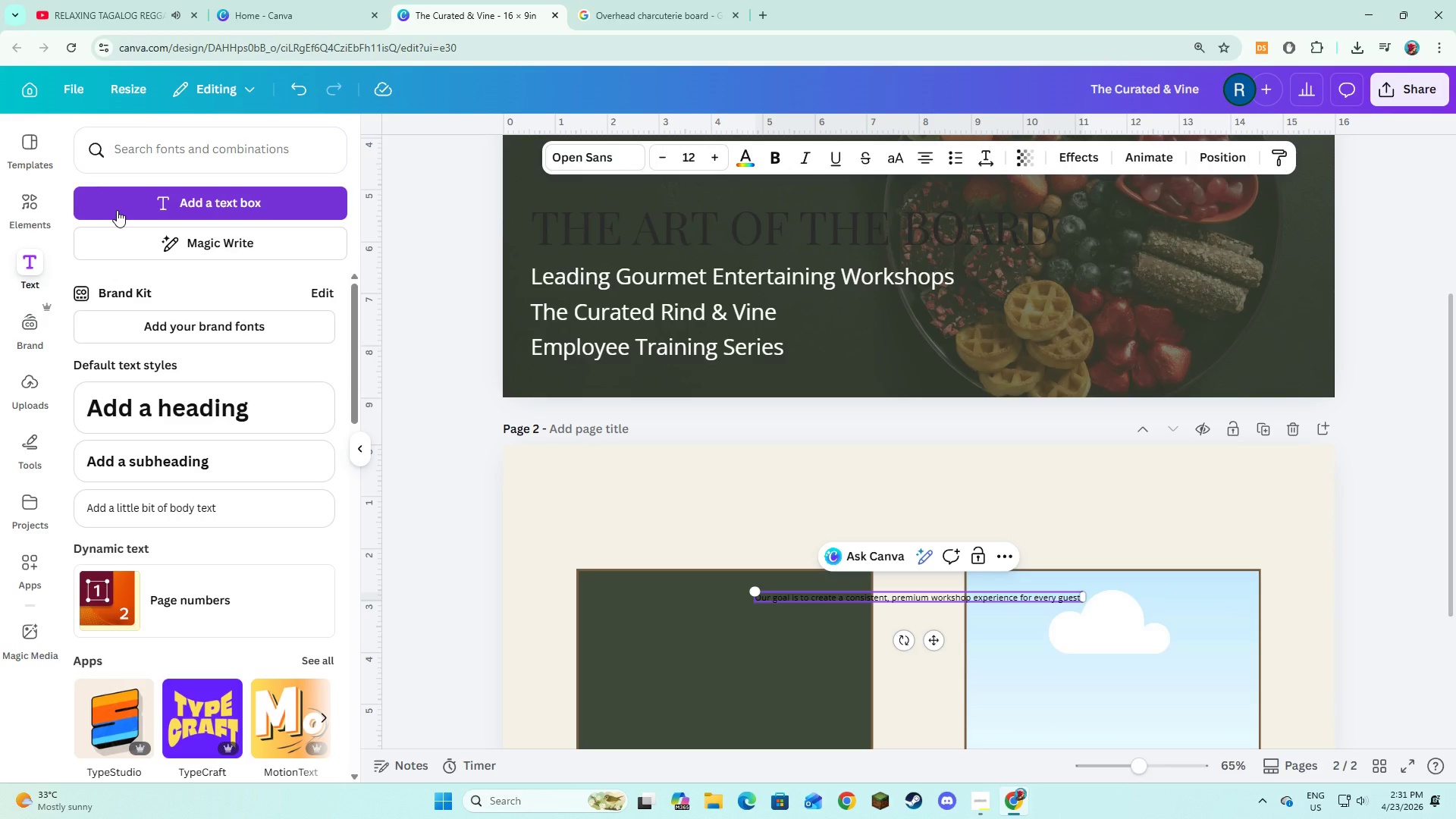 
key(Control+A)
 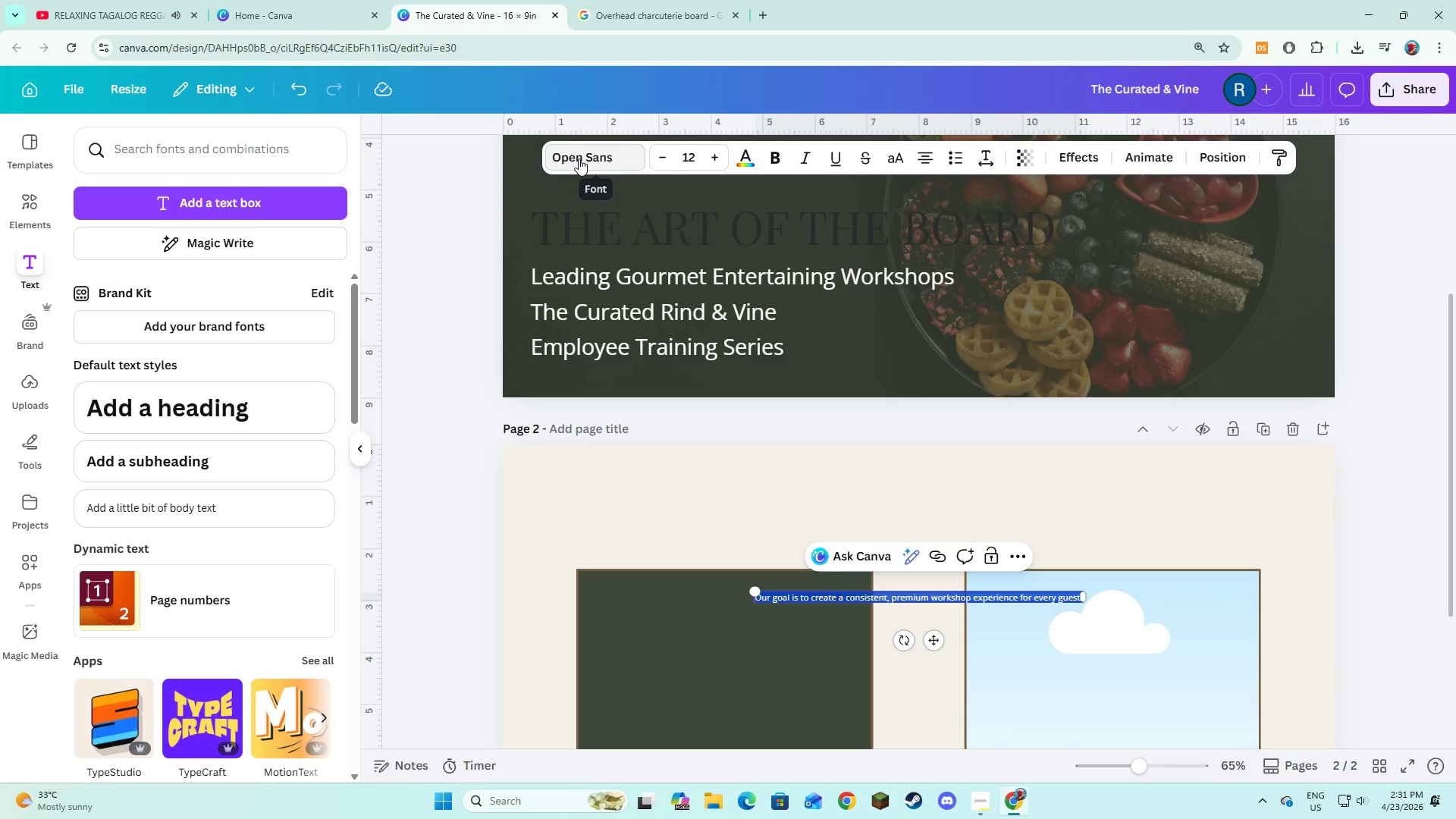 
left_click([579, 158])
 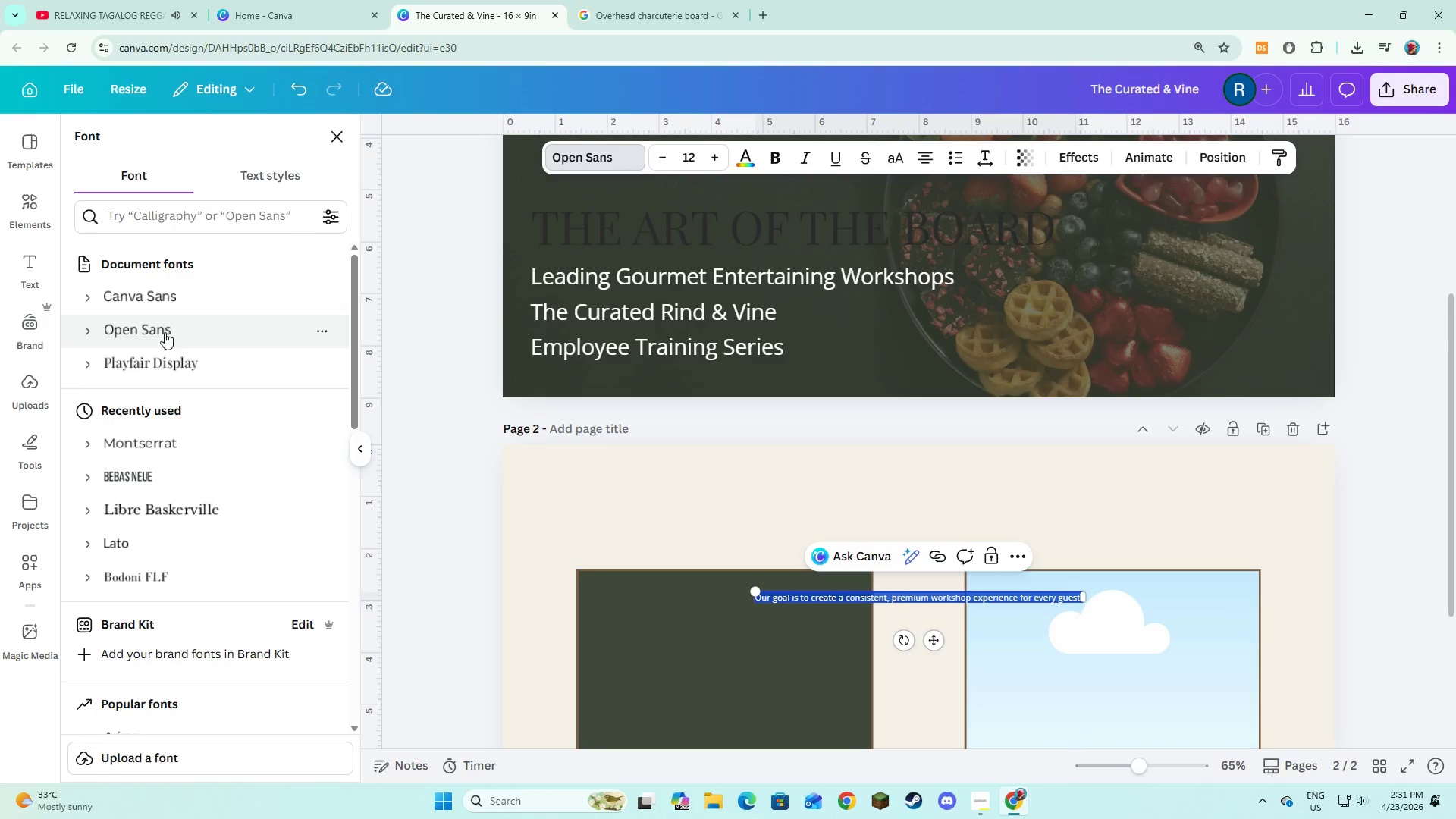 
left_click([160, 358])
 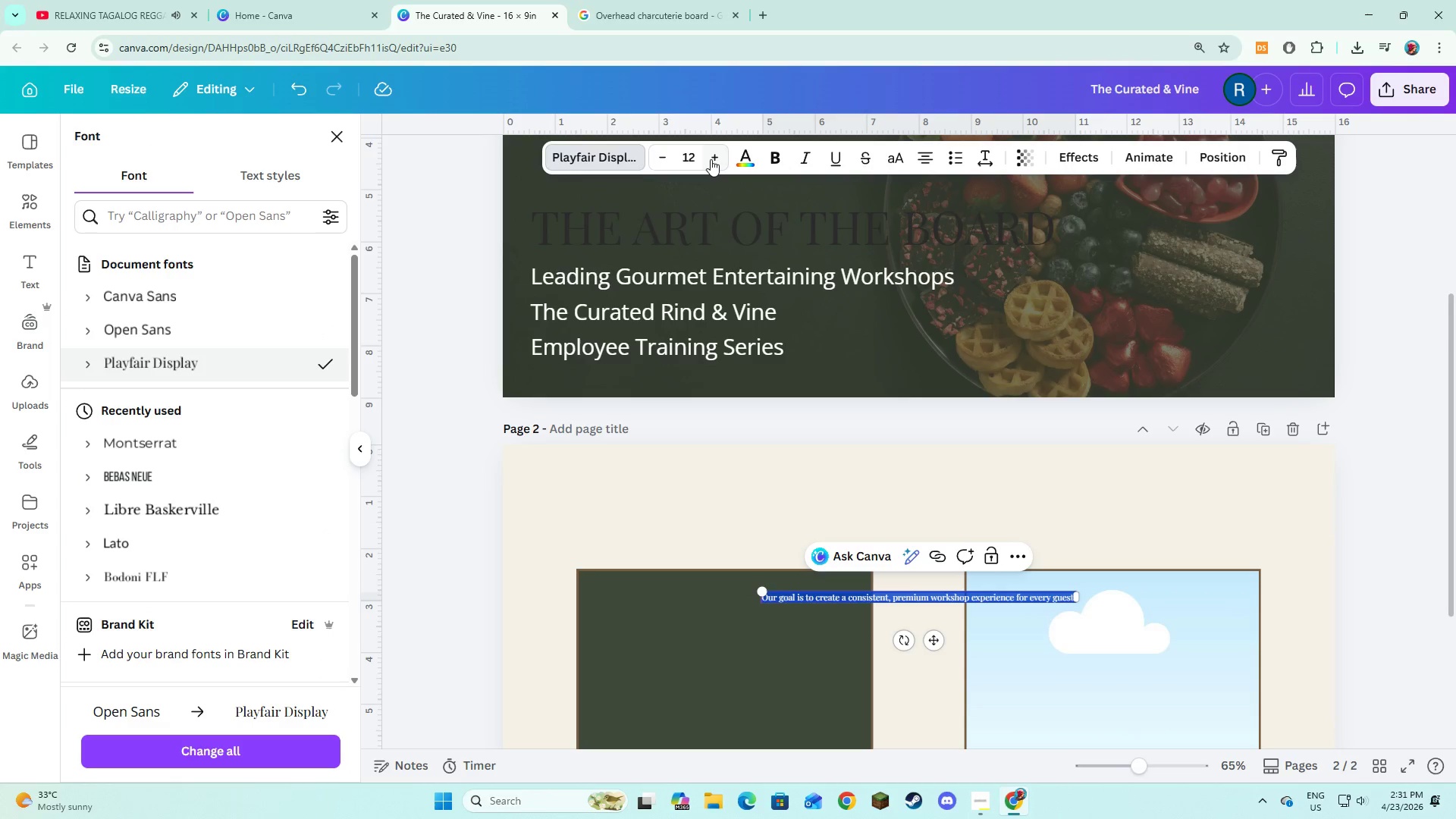 
double_click([711, 159])
 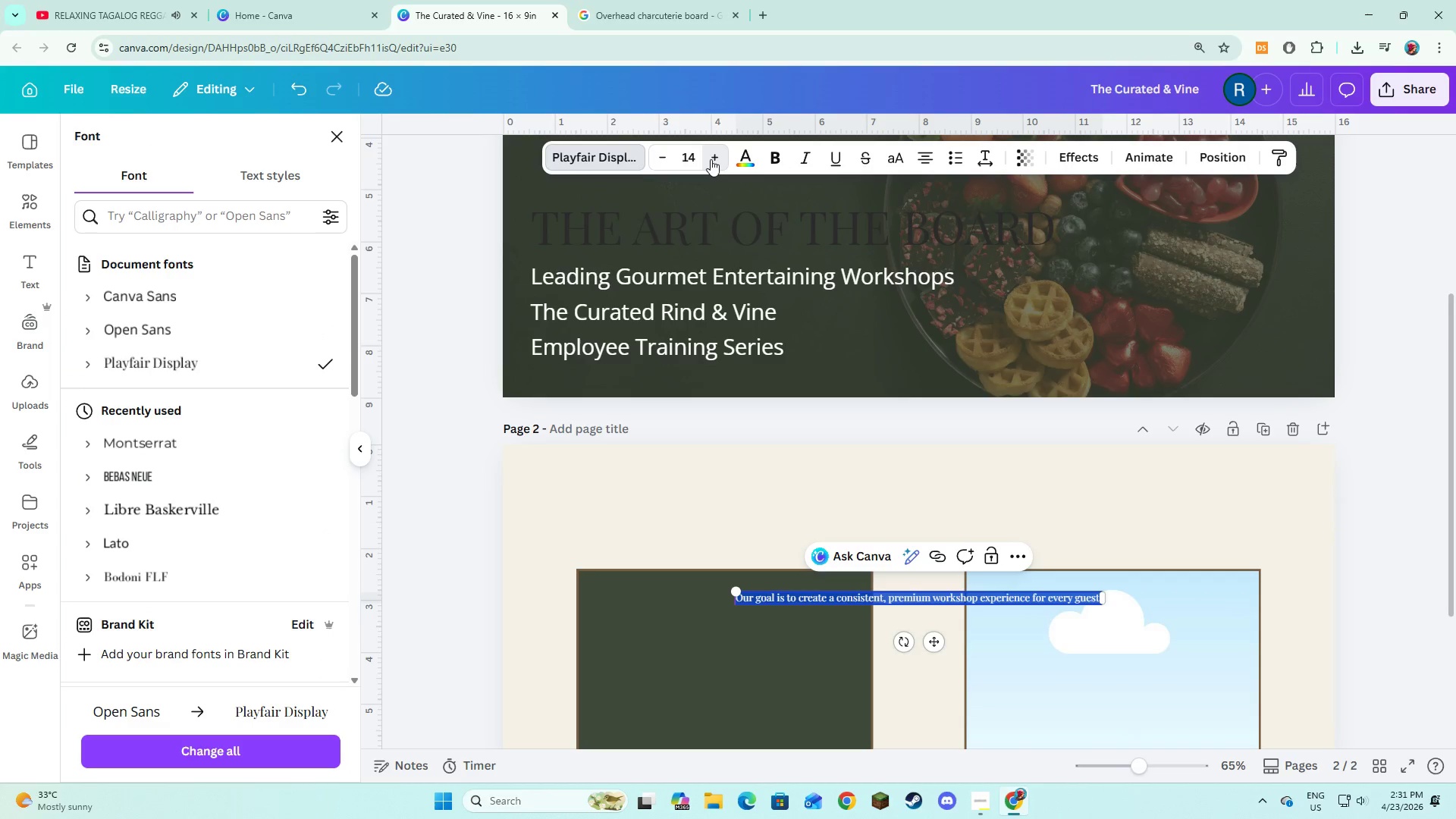 
triple_click([711, 159])
 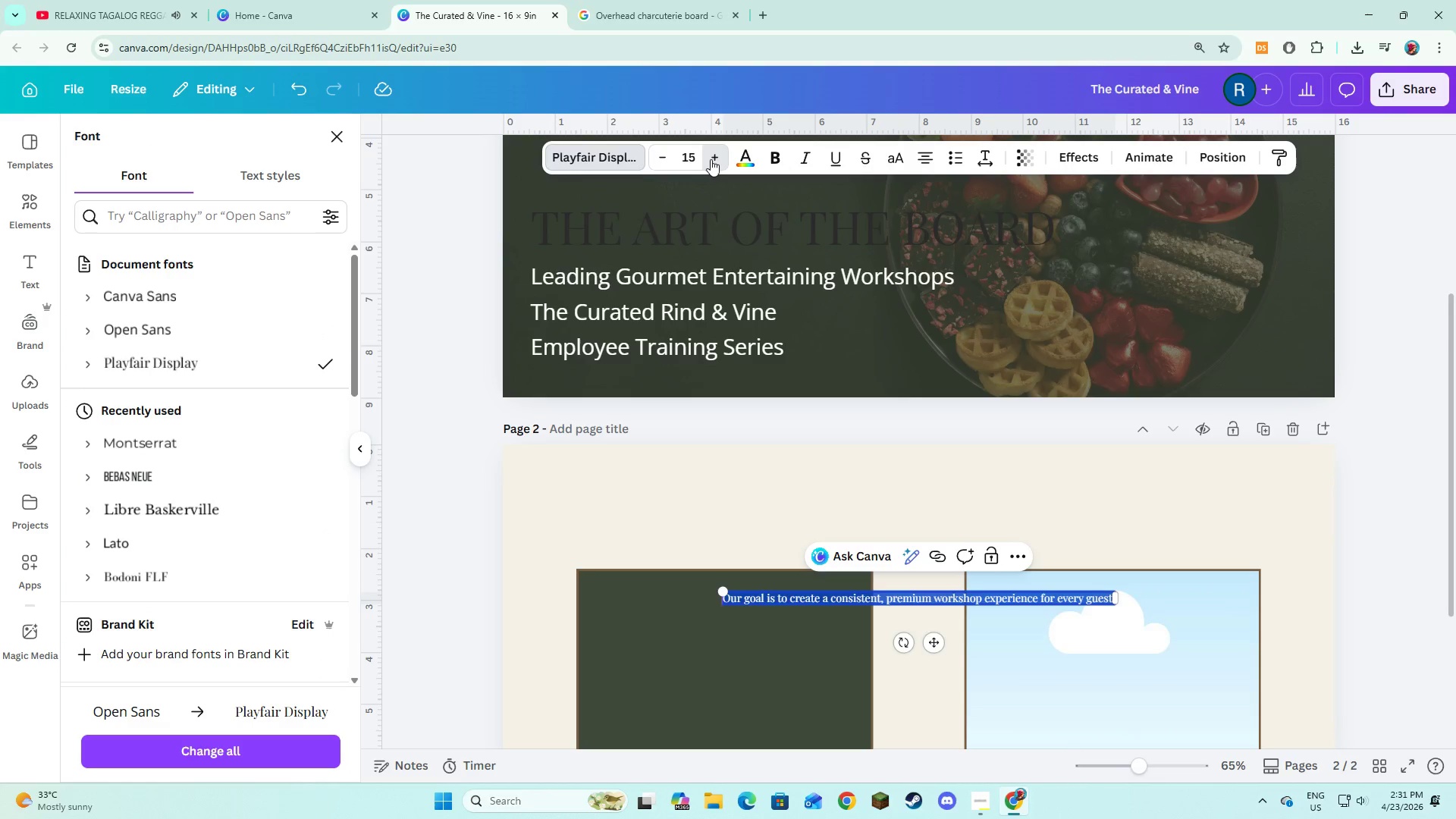 
triple_click([711, 159])
 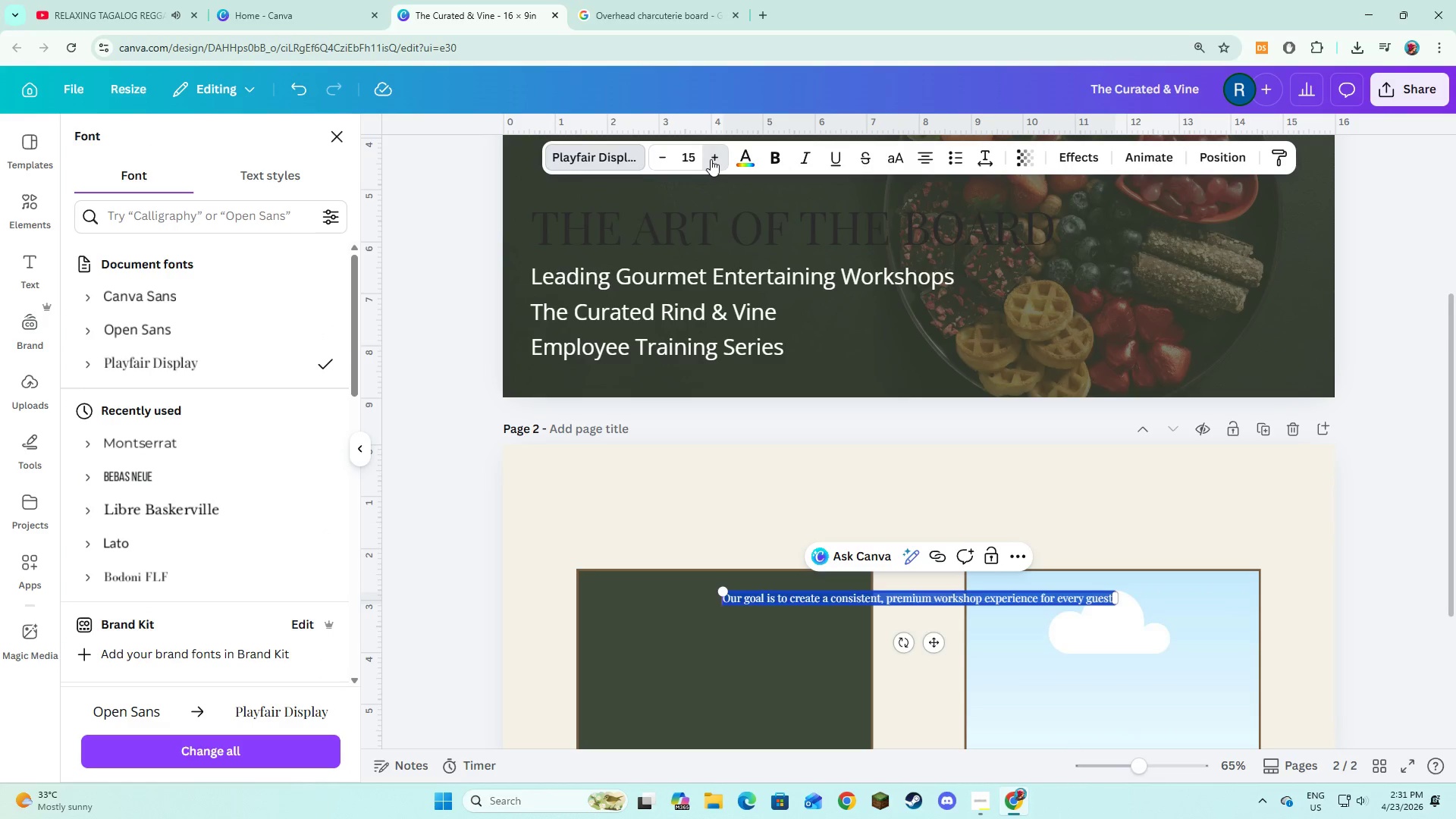 
triple_click([711, 159])
 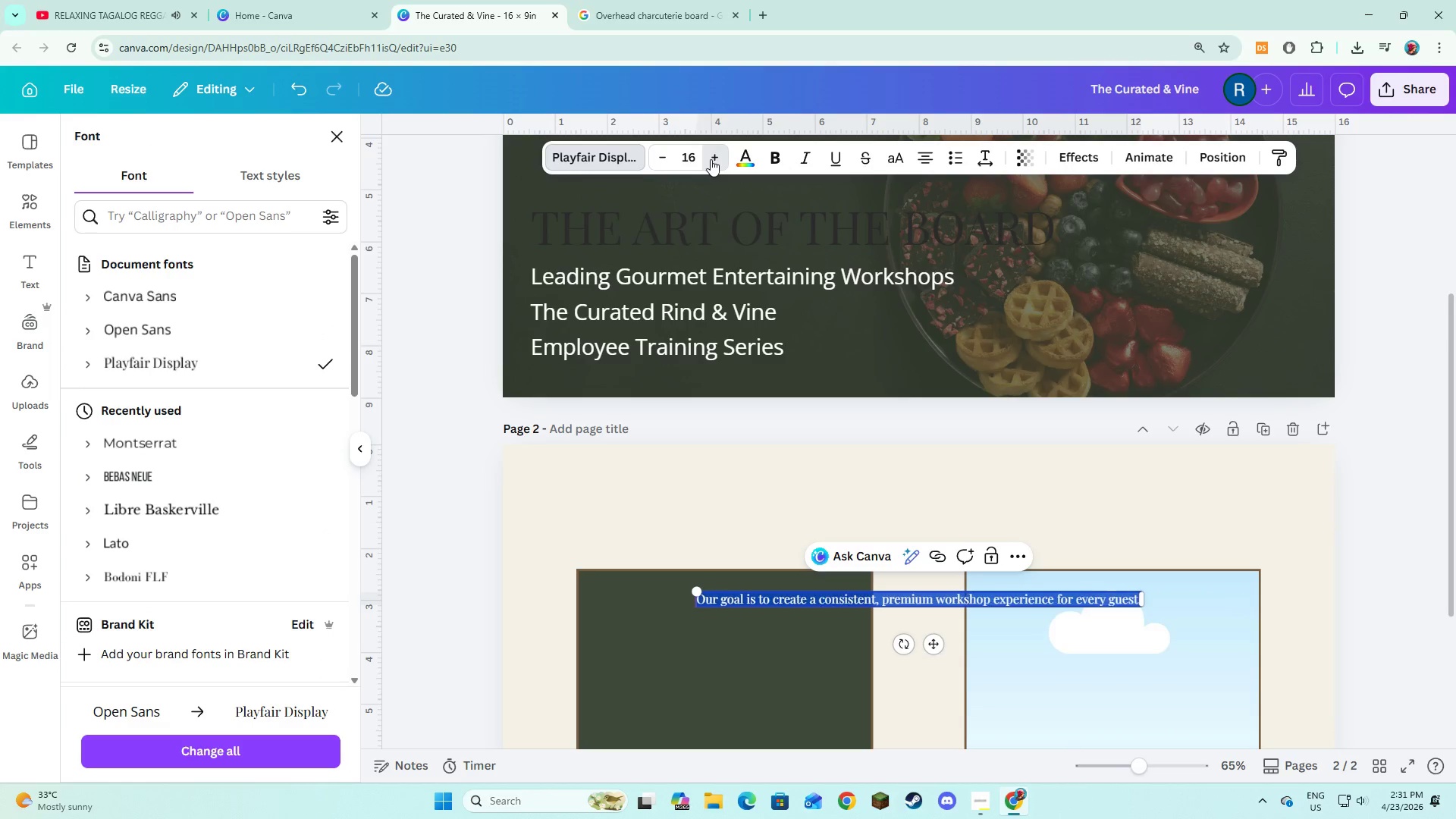 
triple_click([711, 159])
 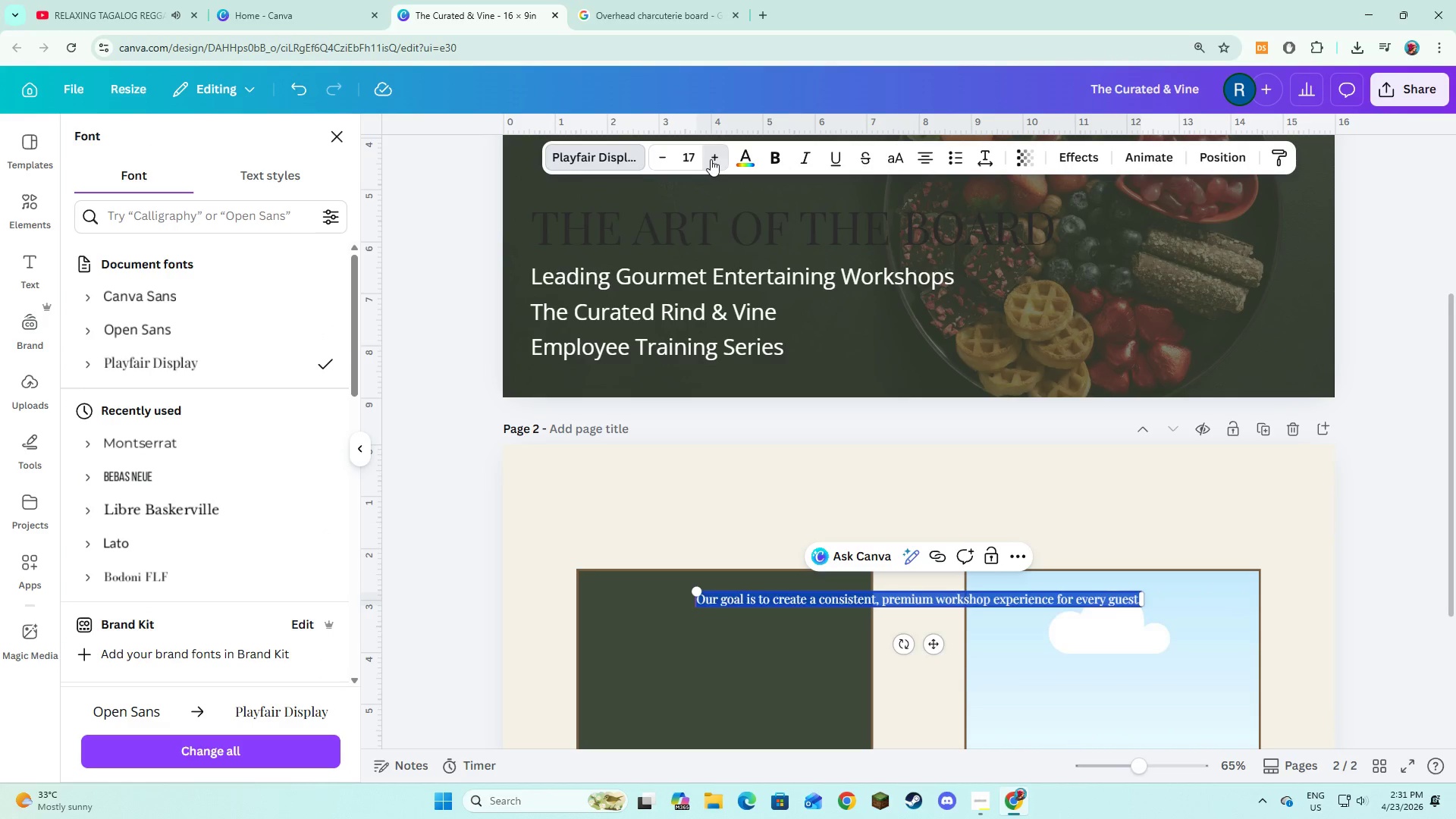 
triple_click([711, 159])
 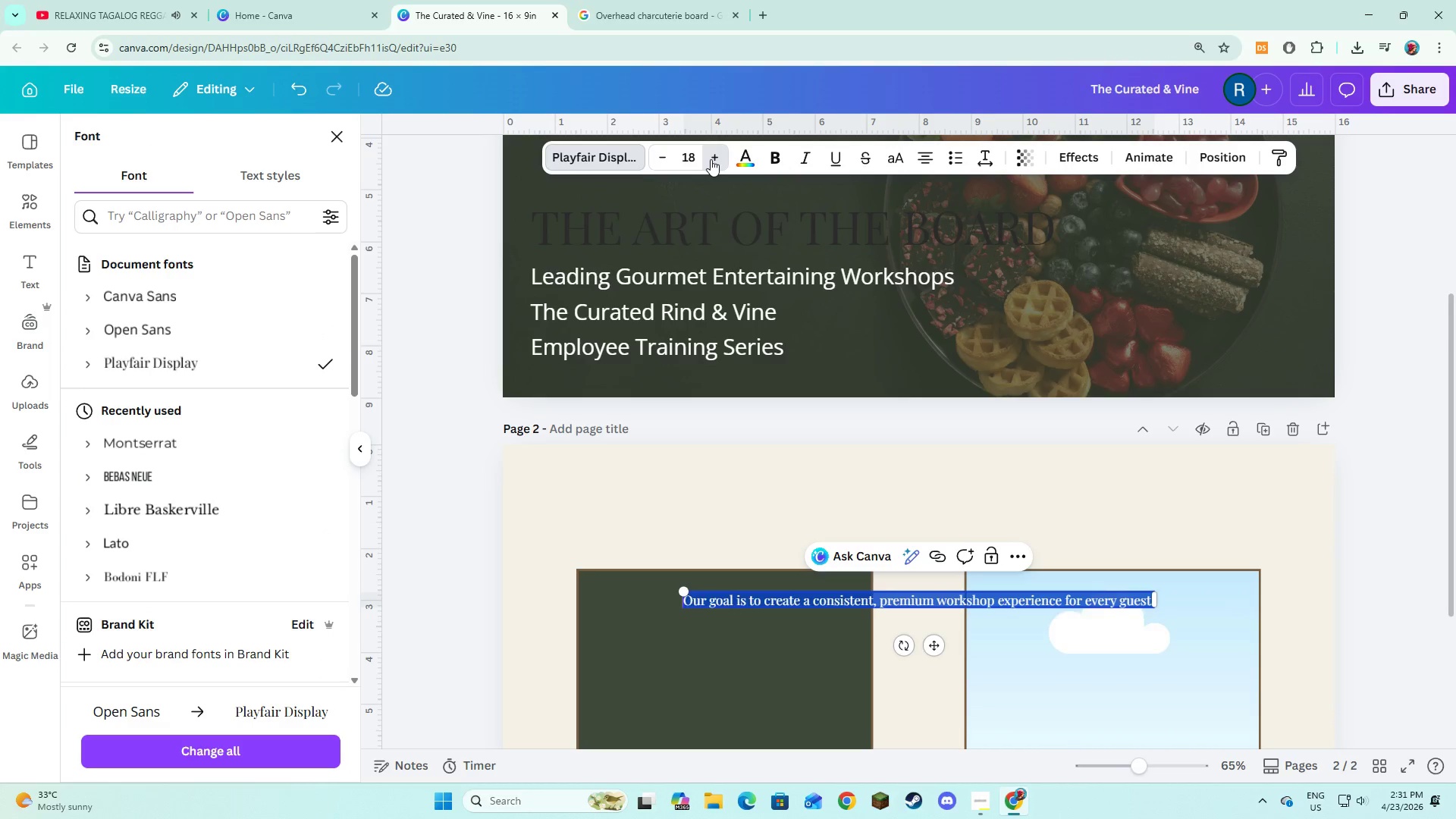 
triple_click([711, 159])
 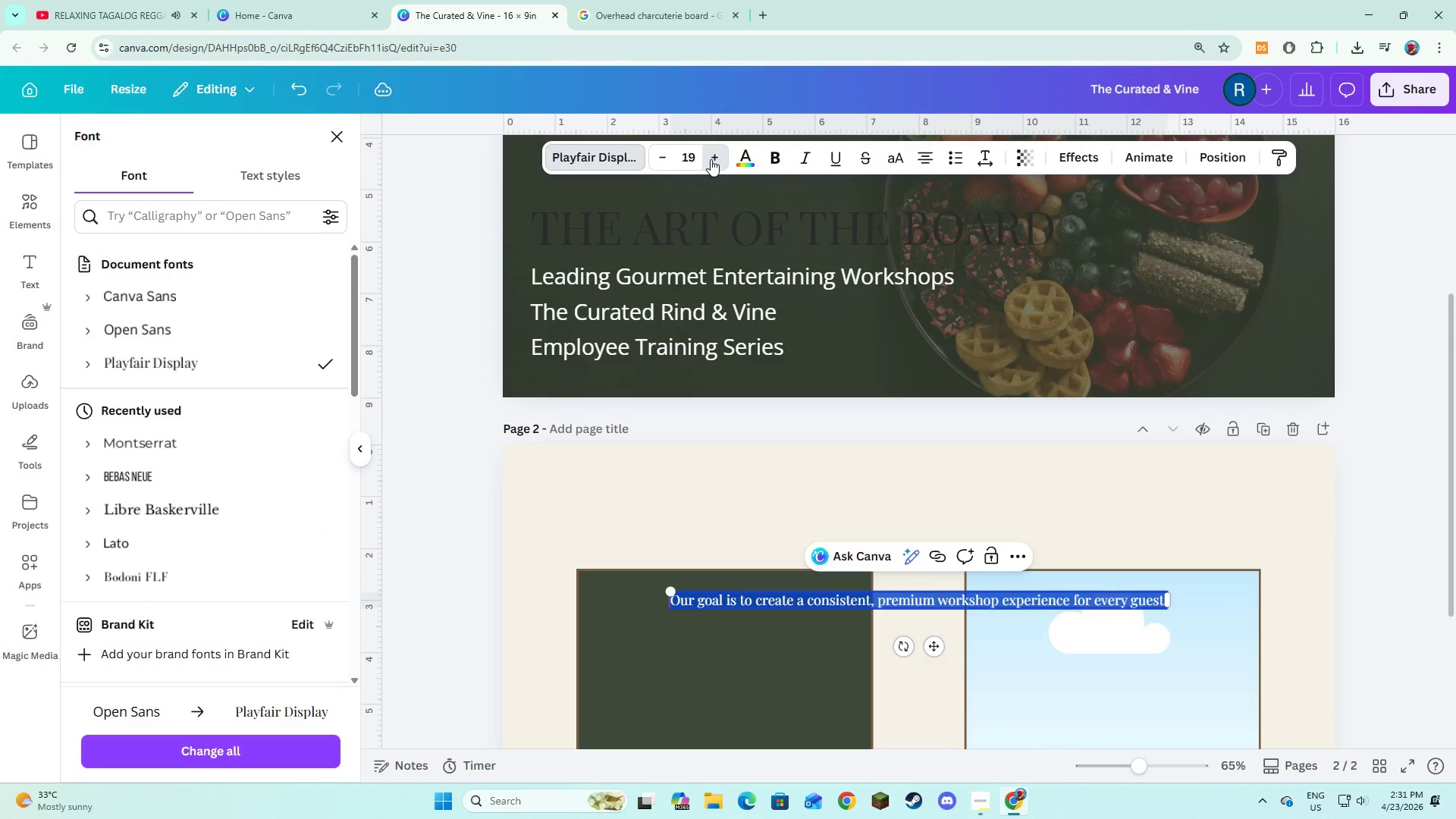 
triple_click([711, 159])
 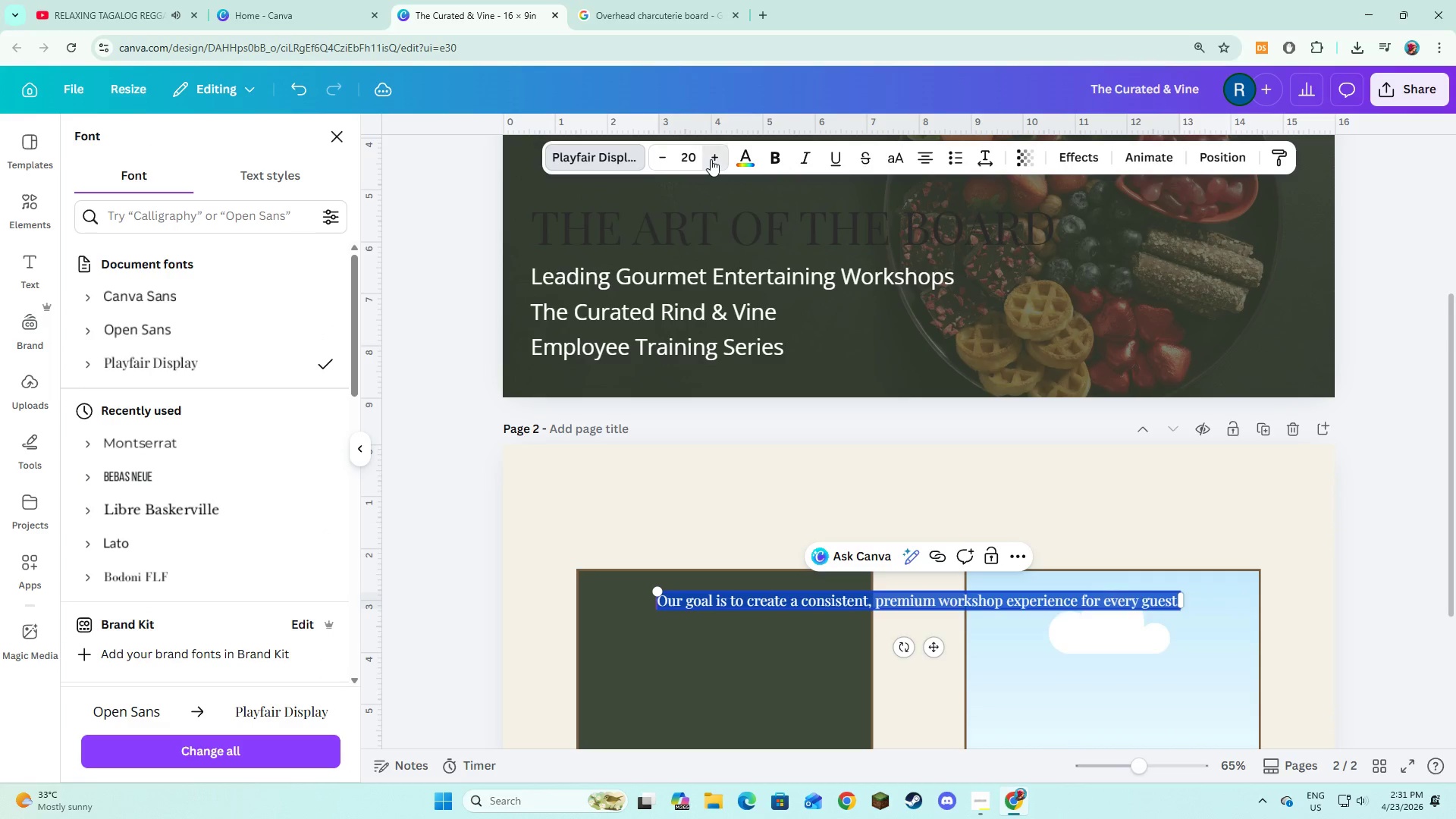 
triple_click([711, 159])
 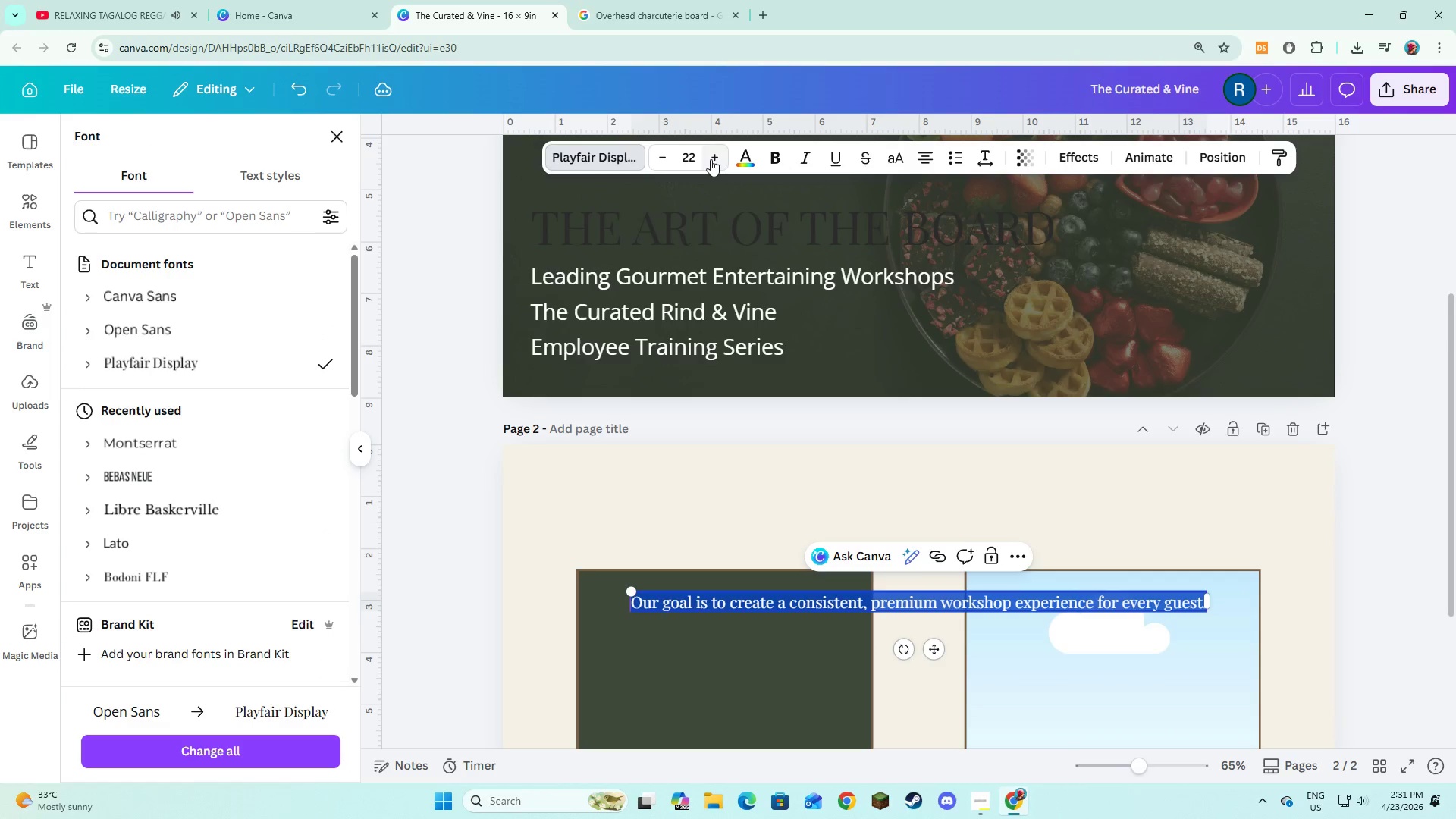 
triple_click([711, 159])
 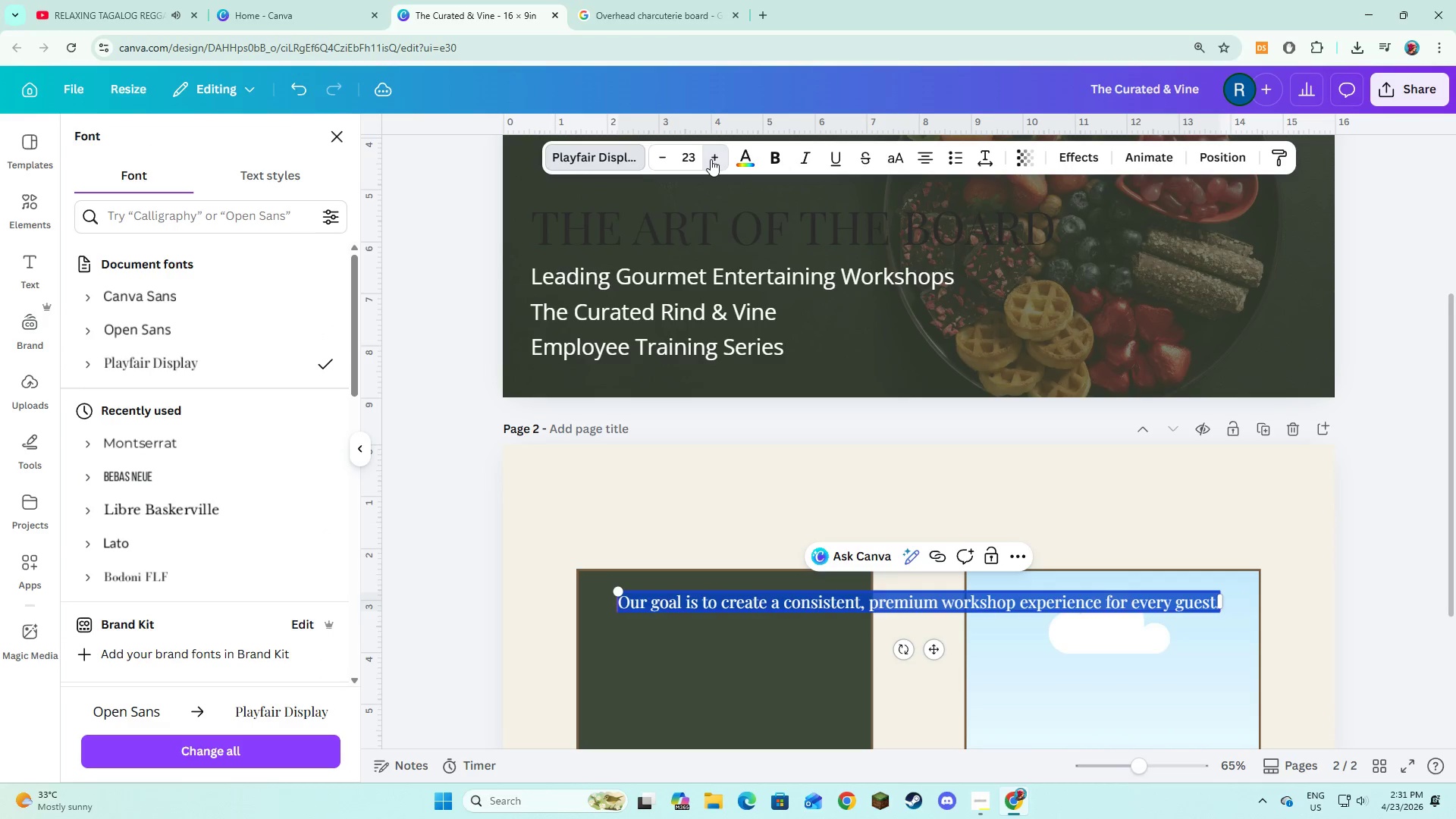 
triple_click([711, 159])
 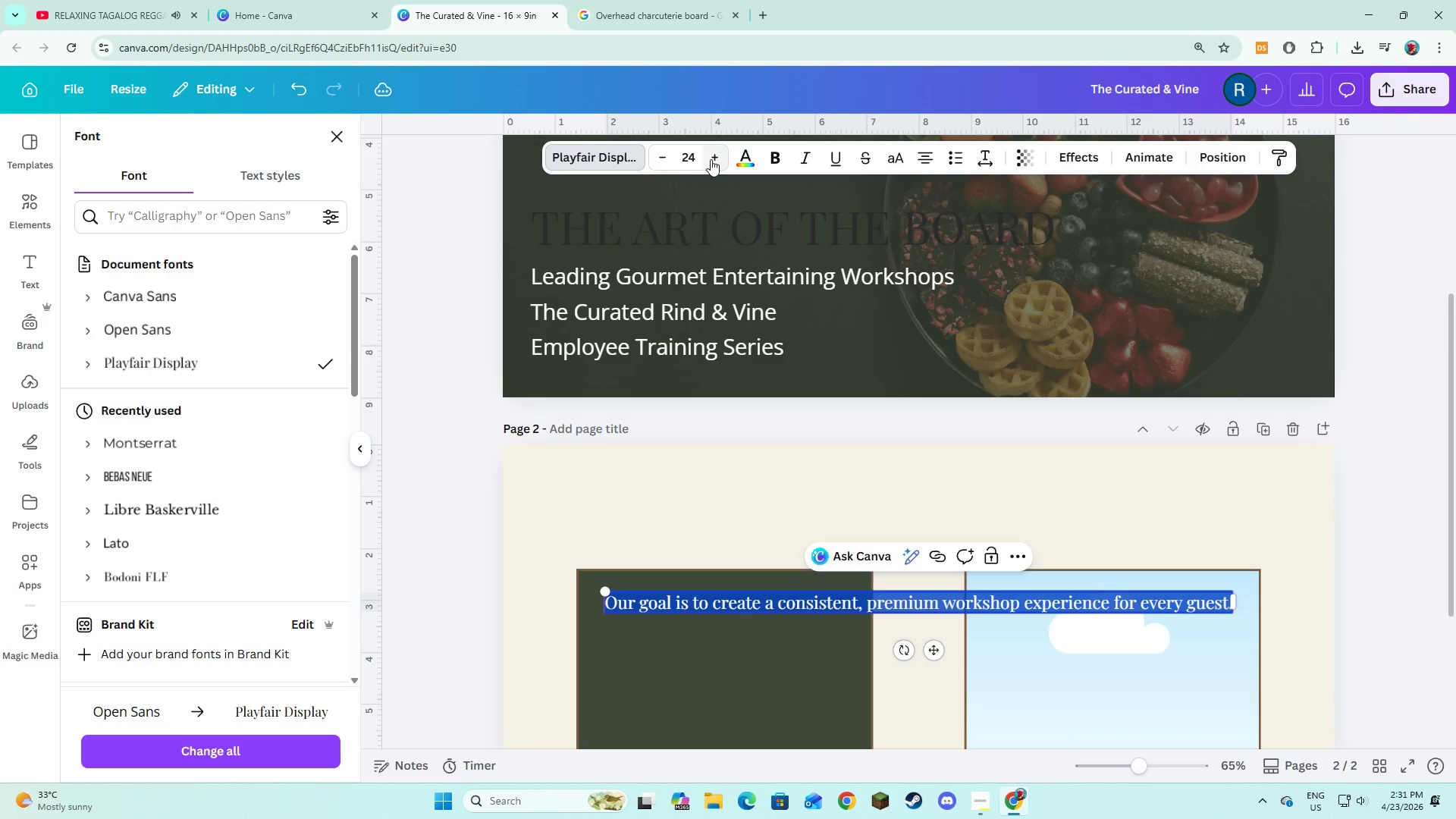 
left_click([711, 159])
 